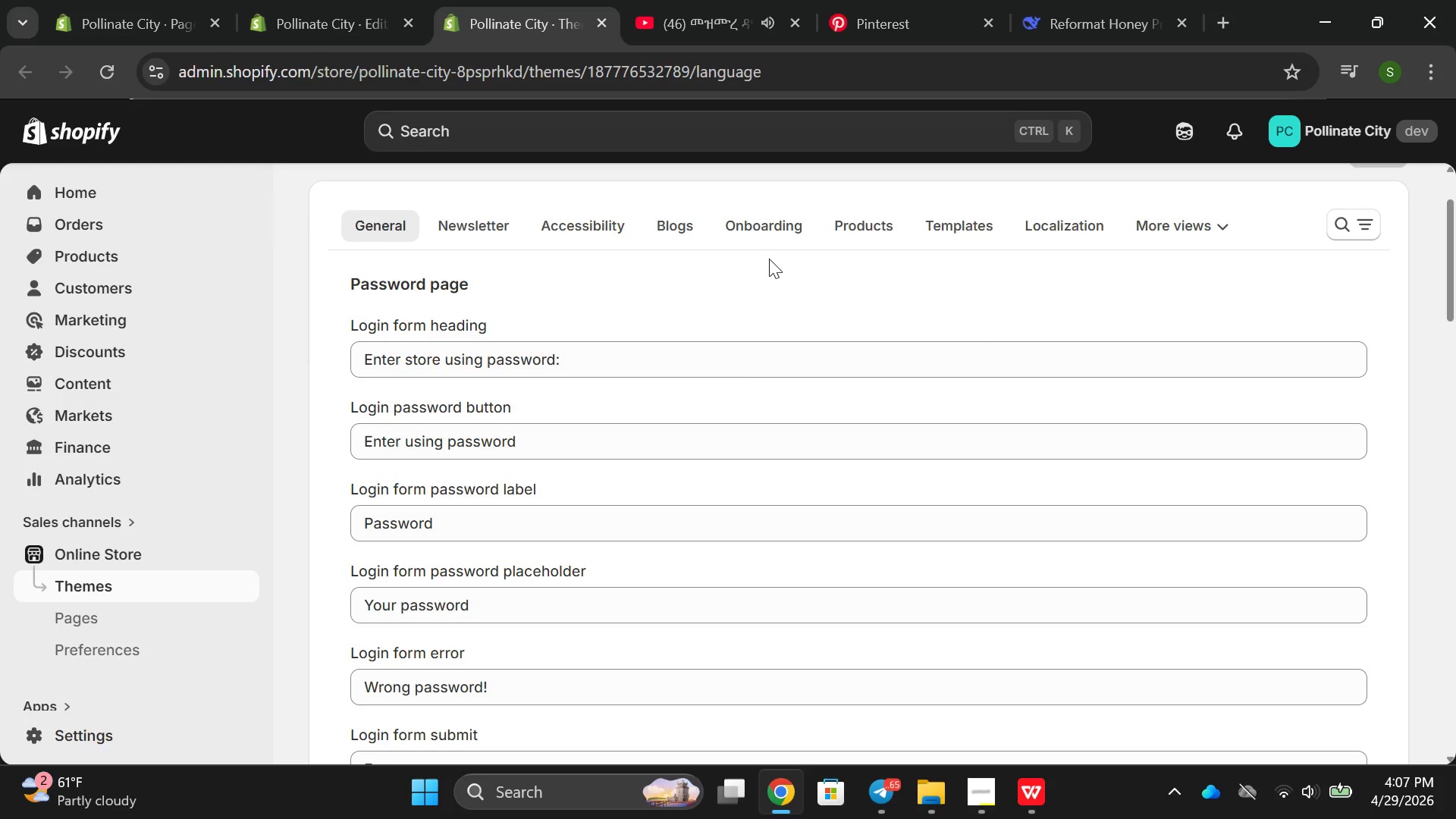 
scroll: coordinate [769, 258], scroll_direction: up, amount: 3.0
 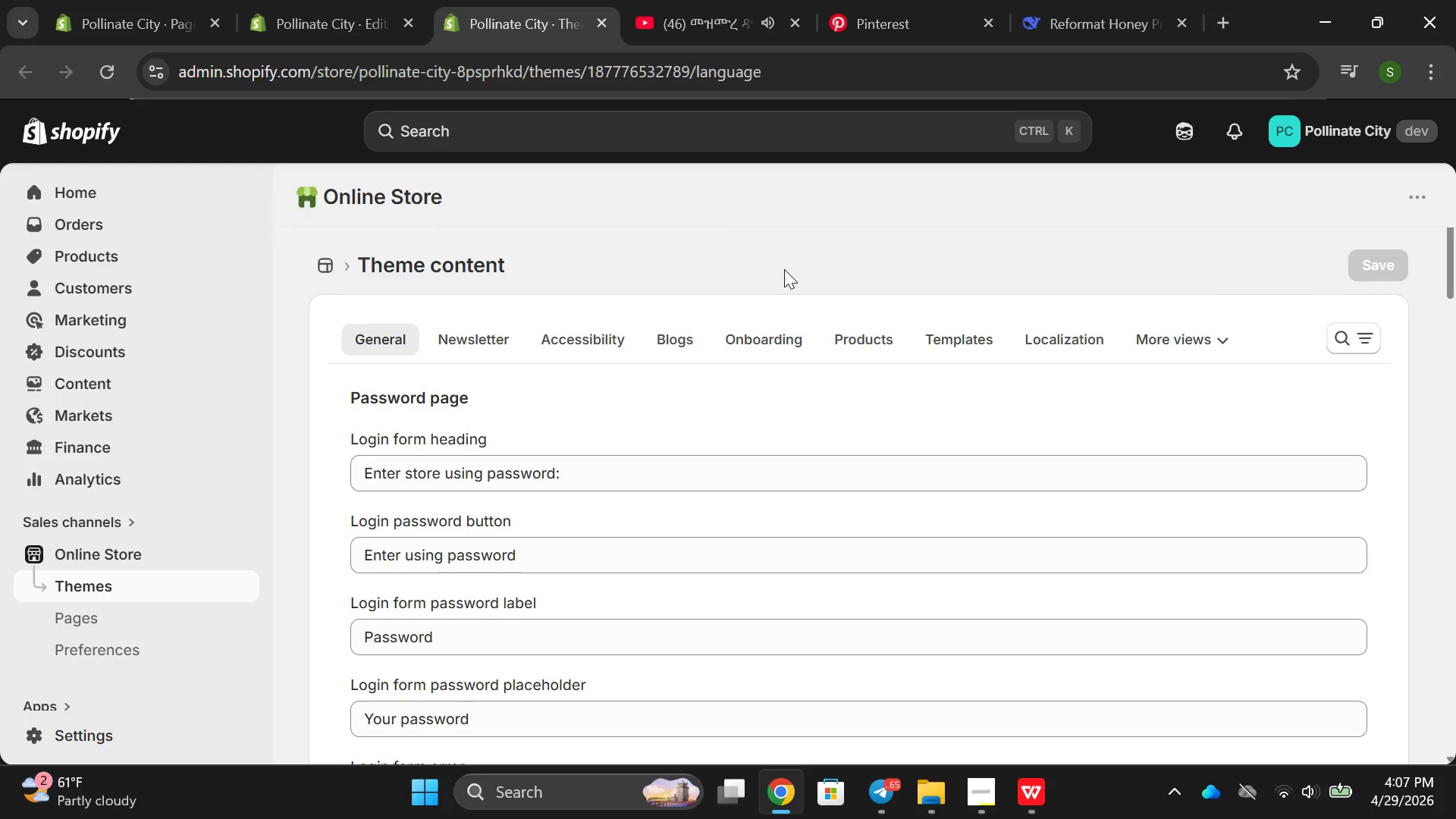 
scroll: coordinate [795, 281], scroll_direction: down, amount: 5.0
 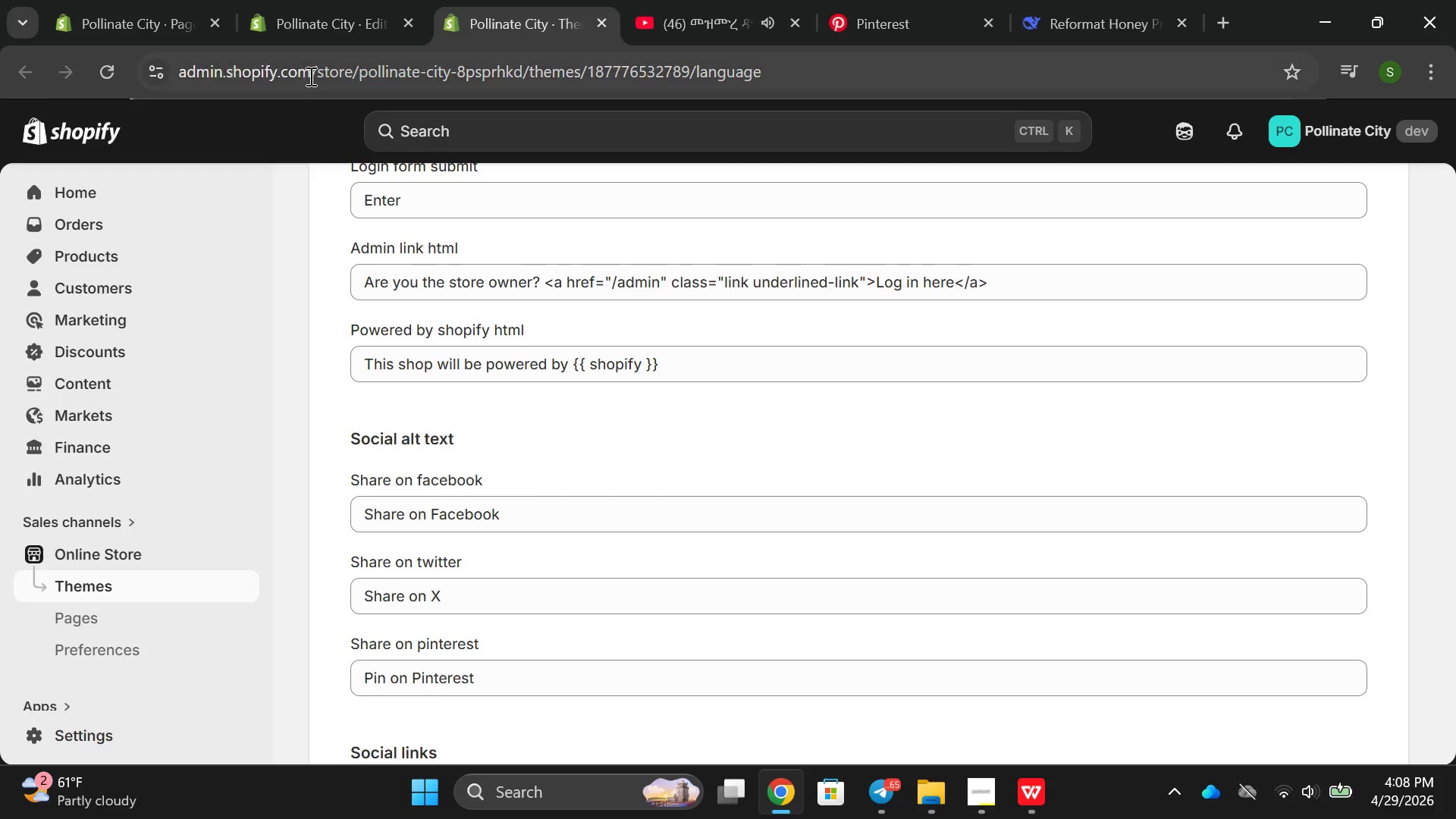 
left_click_drag(start_coordinate=[778, 77], to_coordinate=[670, 71])
 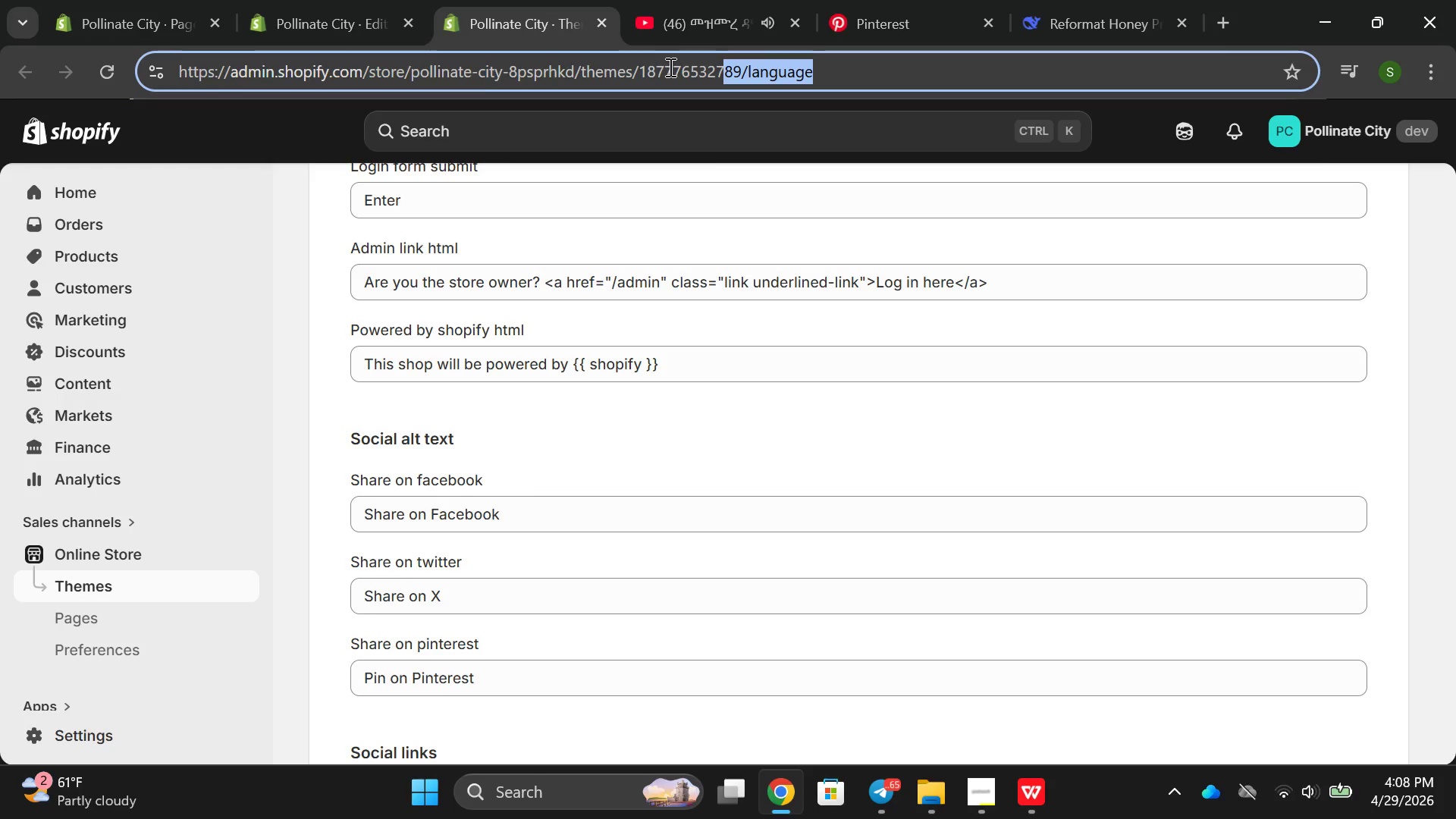 
key(Backspace)
 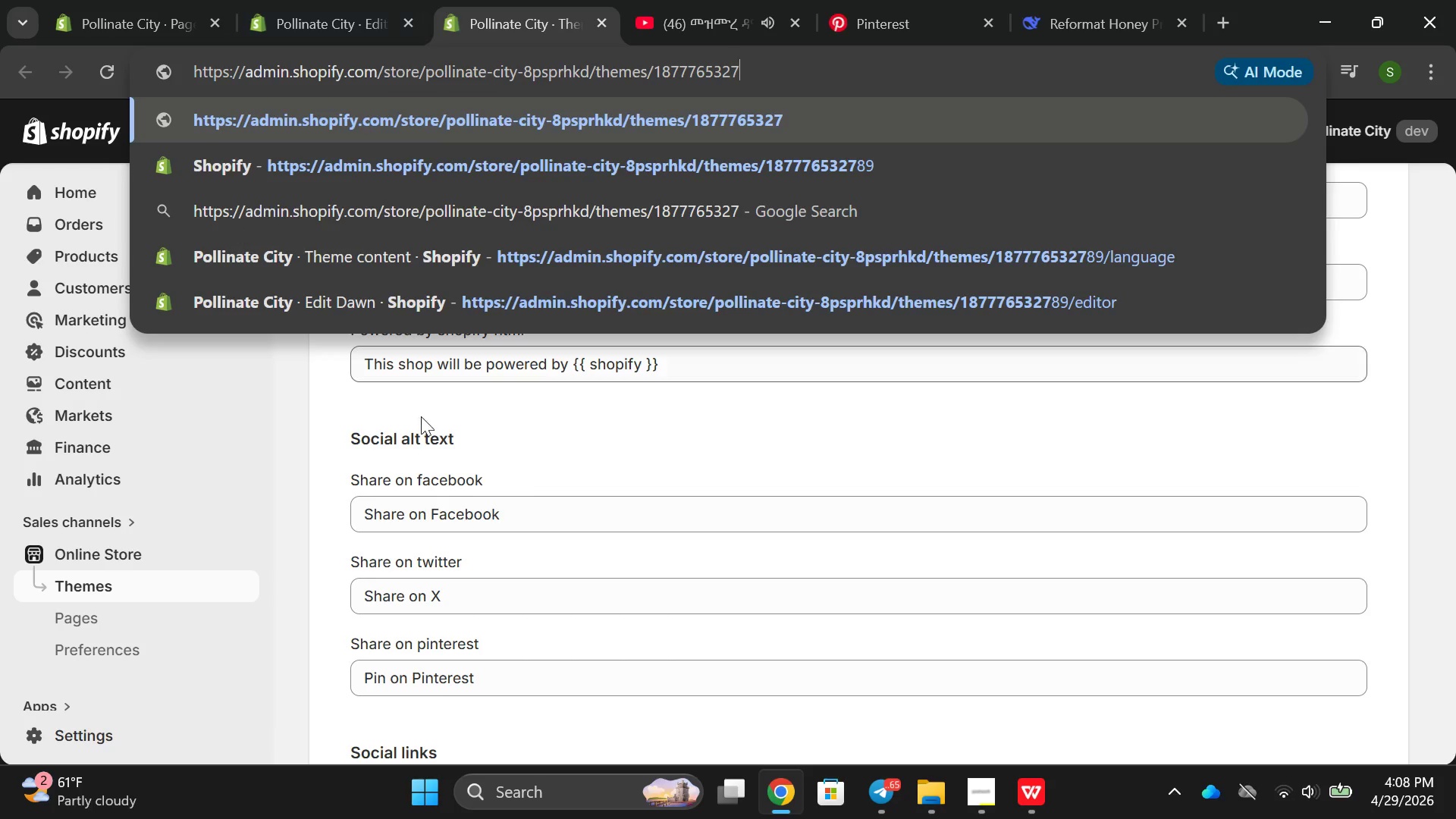 
left_click([64, 574])
 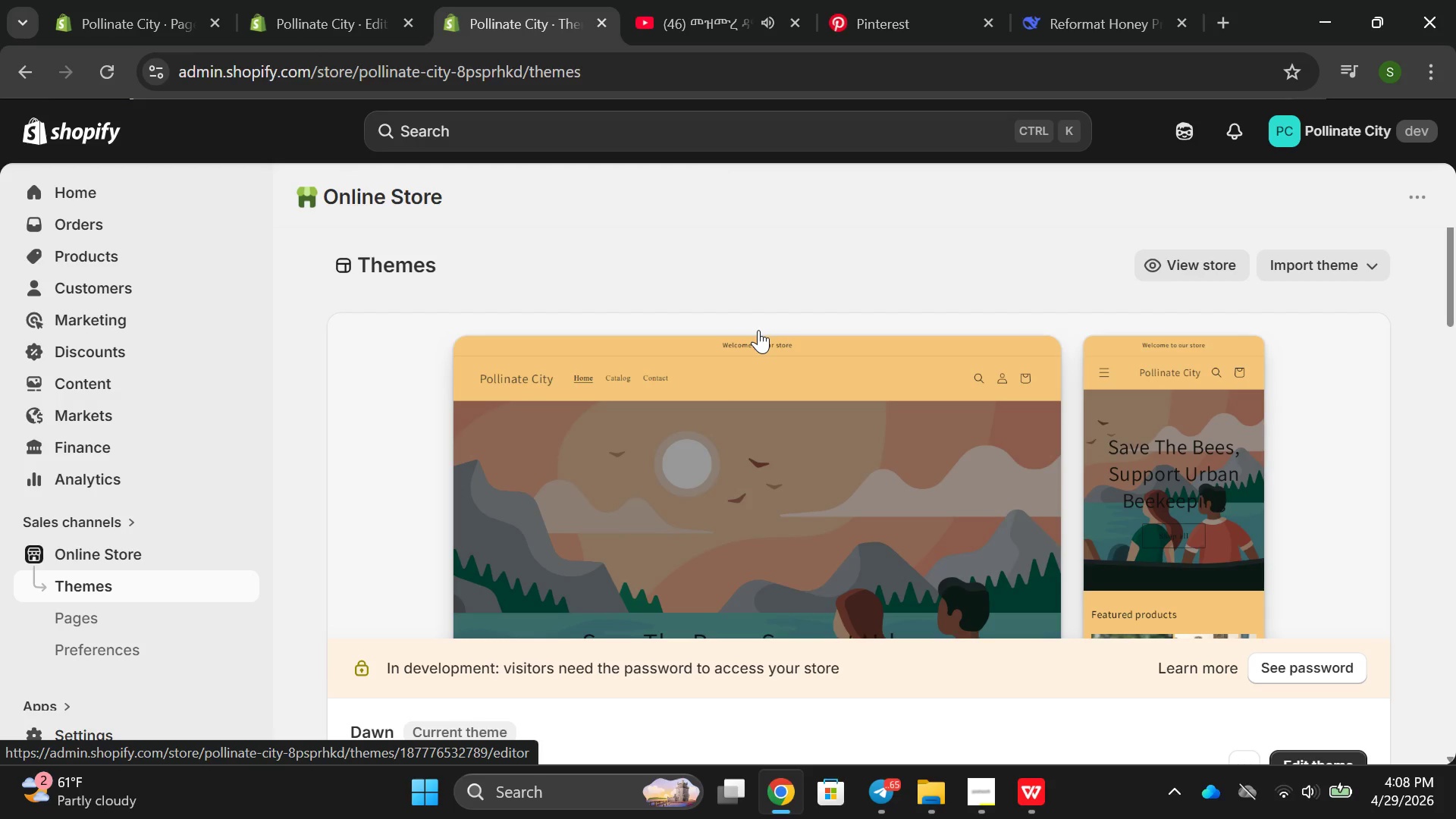 
wait(20.33)
 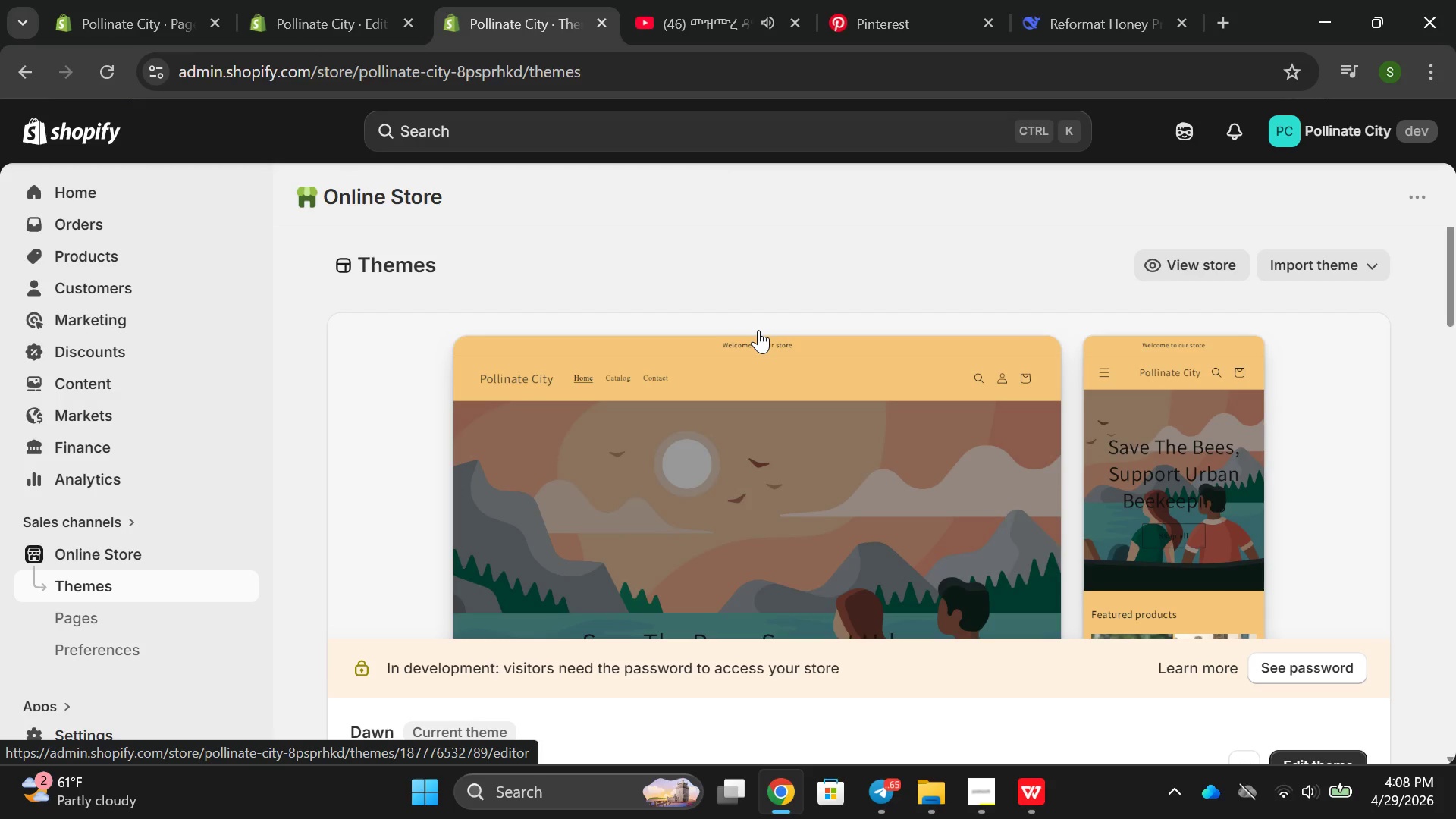 
left_click([78, 593])
 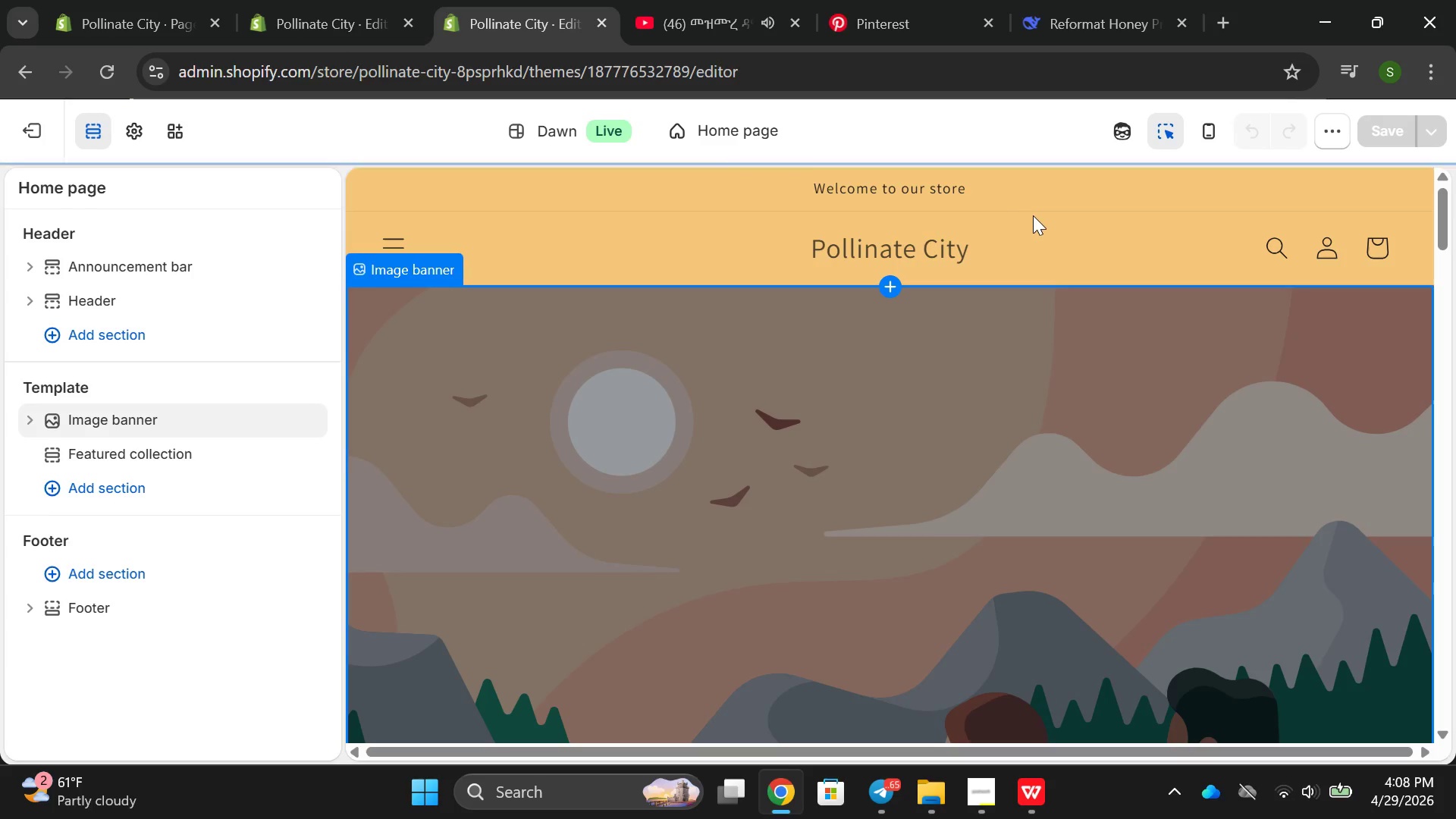 
wait(5.34)
 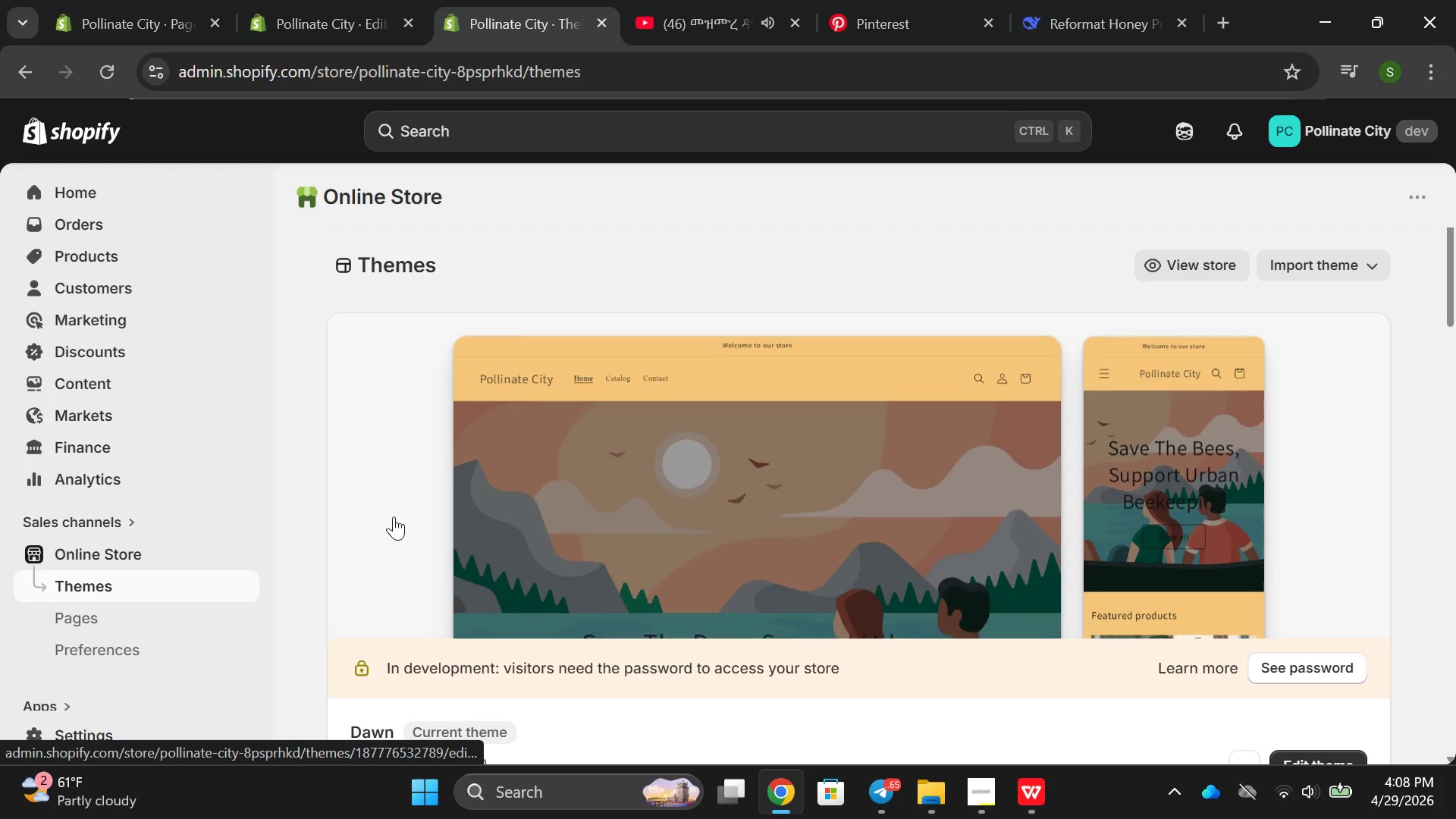 
left_click([701, 136])
 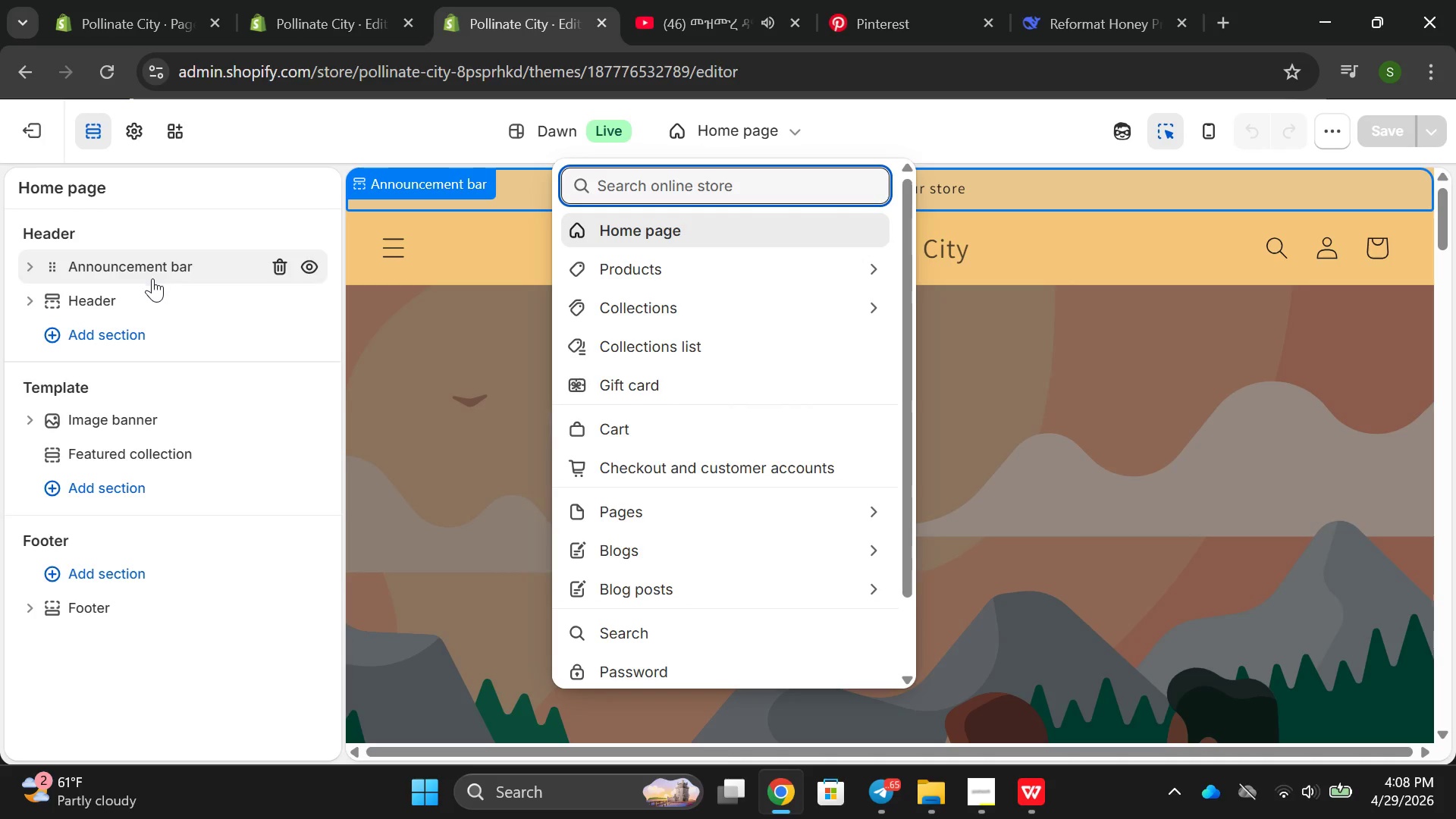 
left_click([149, 298])
 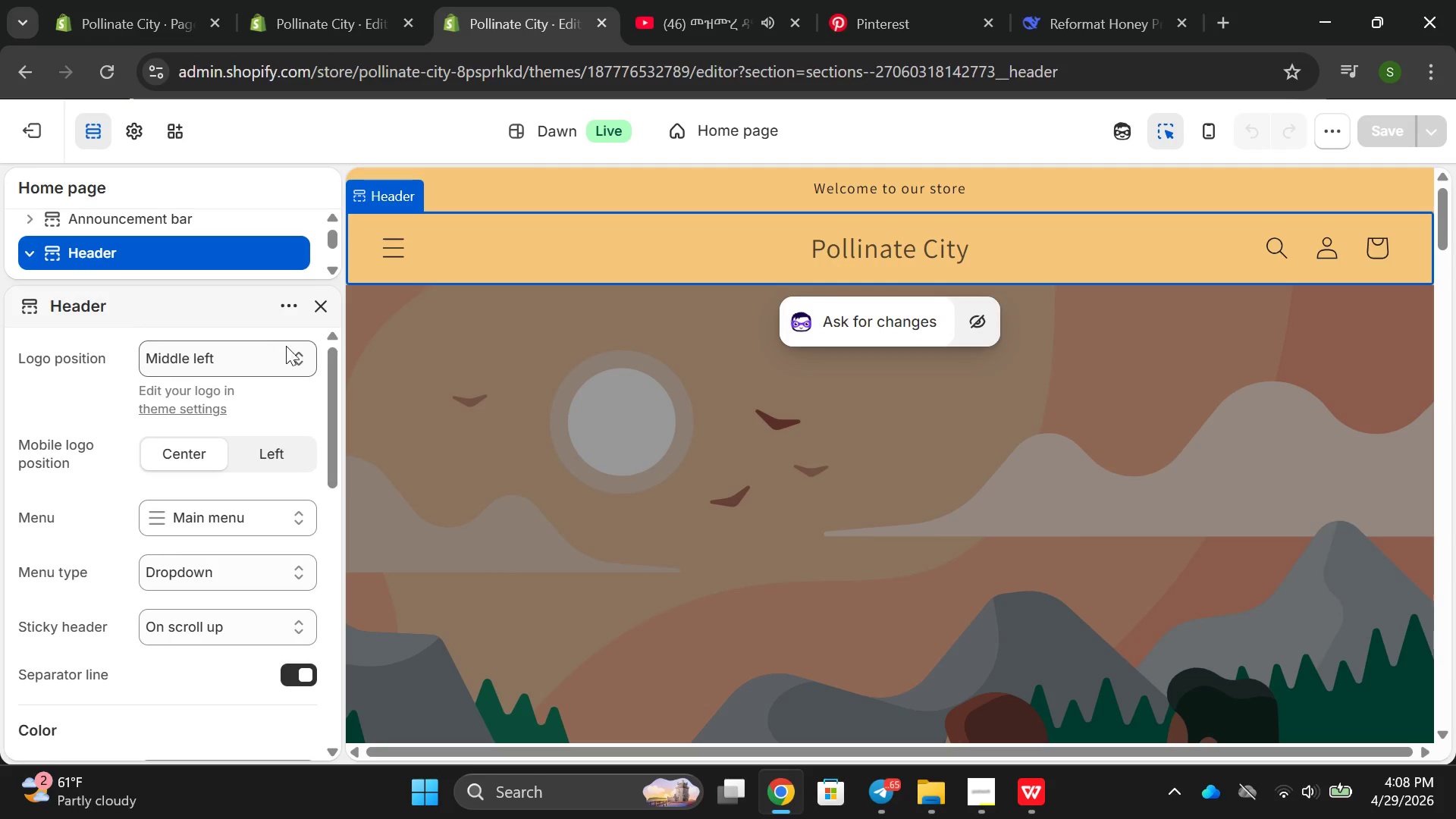 
left_click([322, 307])
 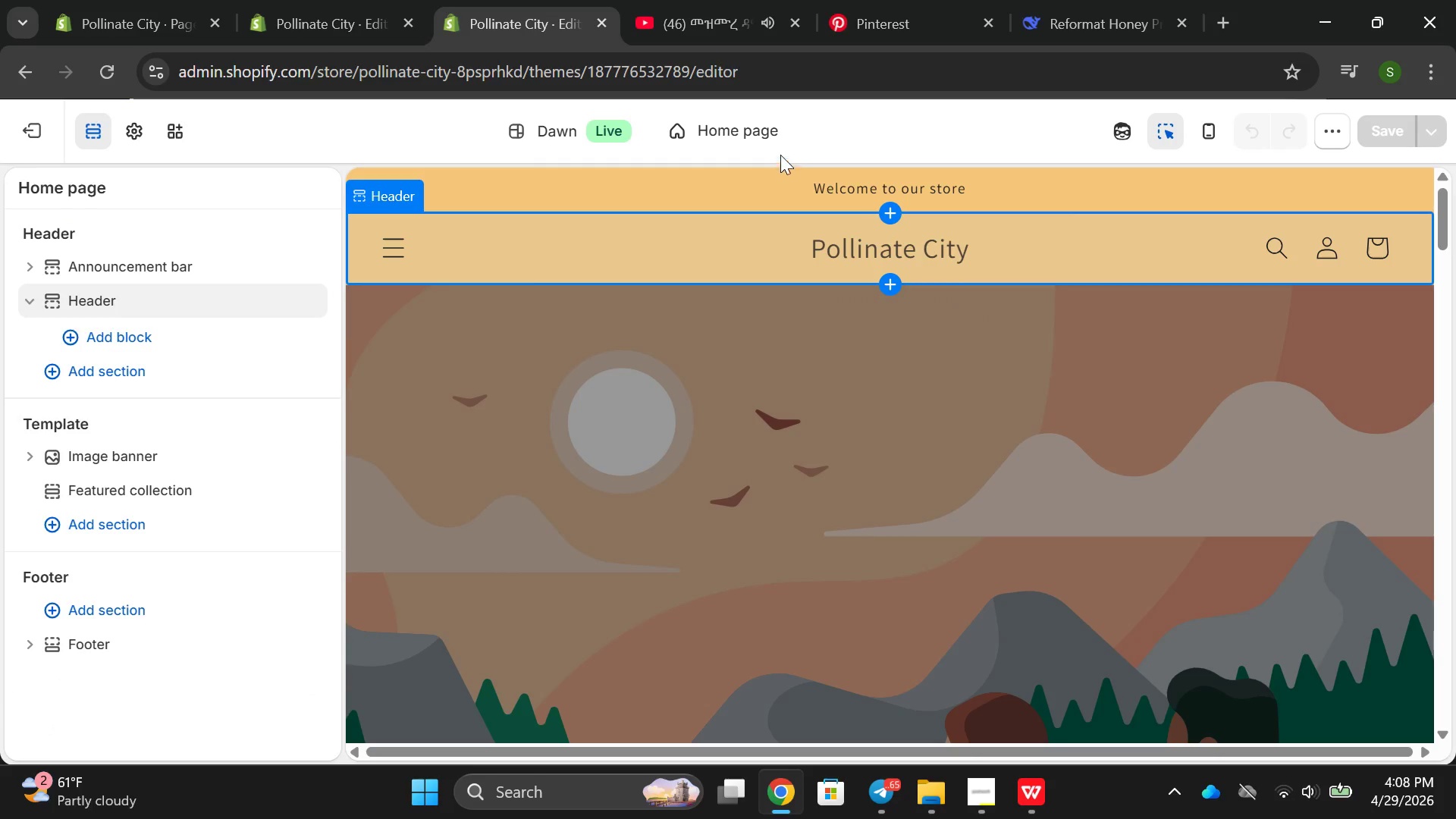 
left_click([758, 133])
 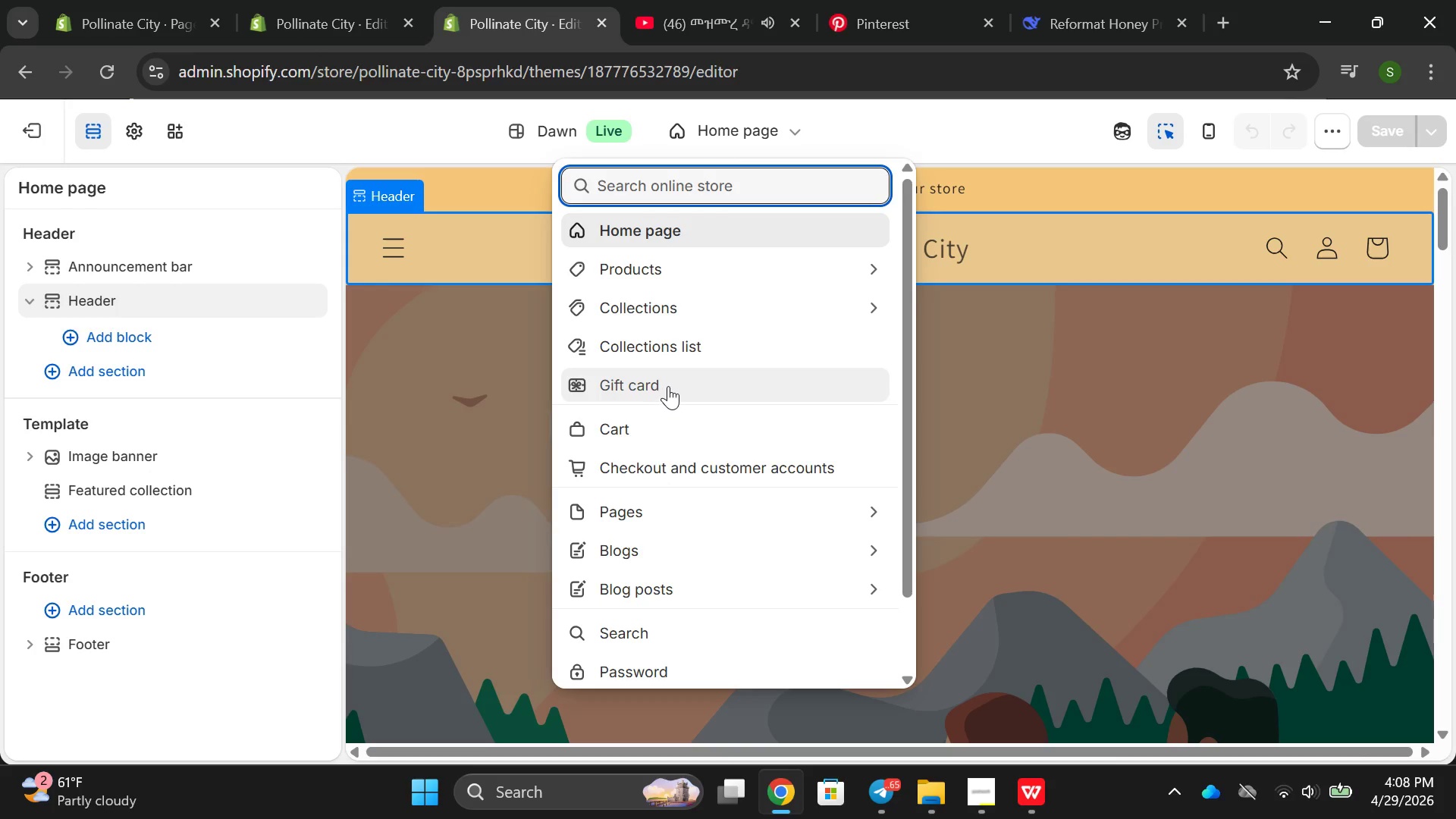 
wait(9.22)
 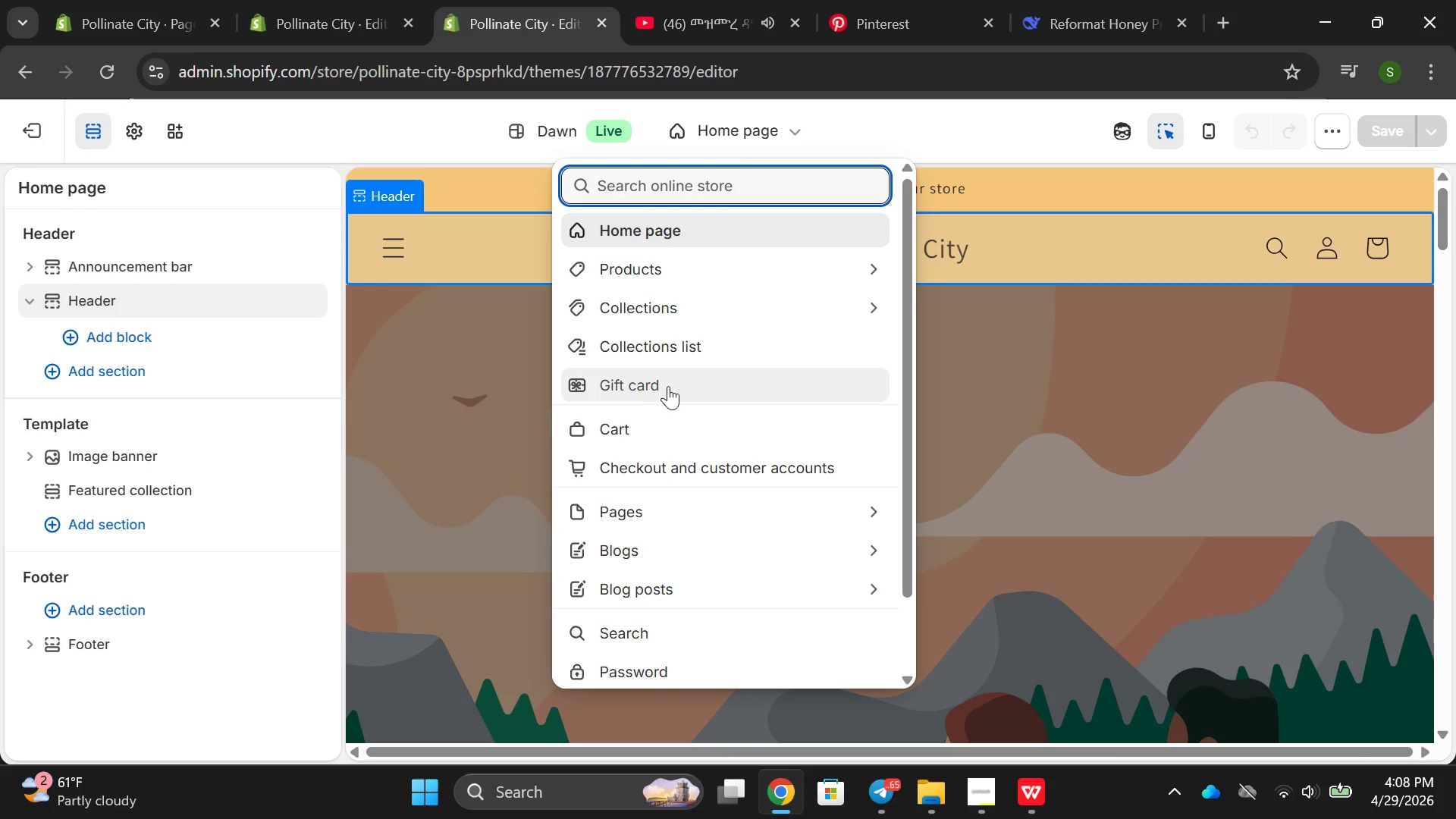 
scroll: coordinate [708, 358], scroll_direction: down, amount: 1.0
 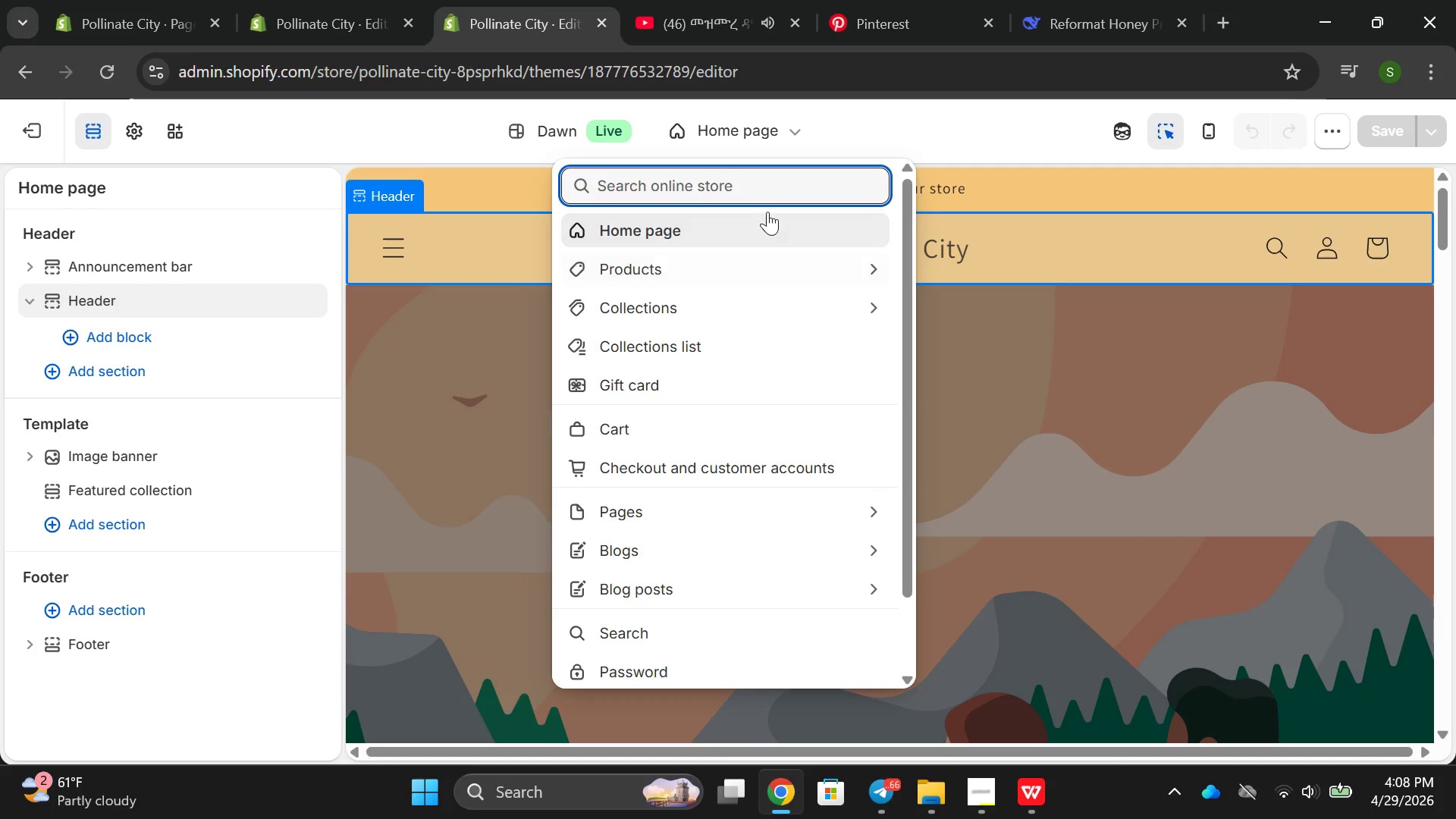 
left_click([196, 260])
 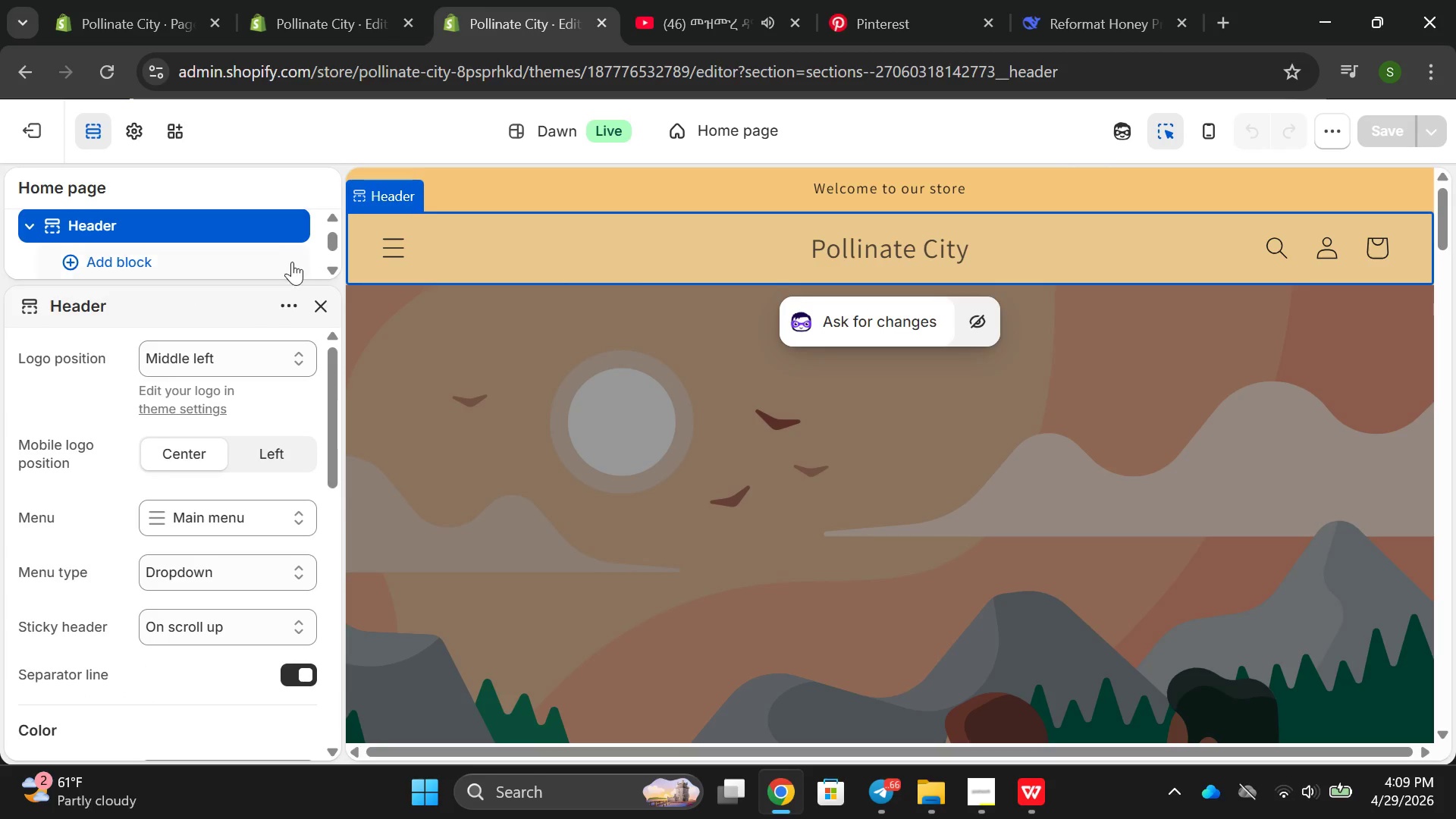 
wait(8.06)
 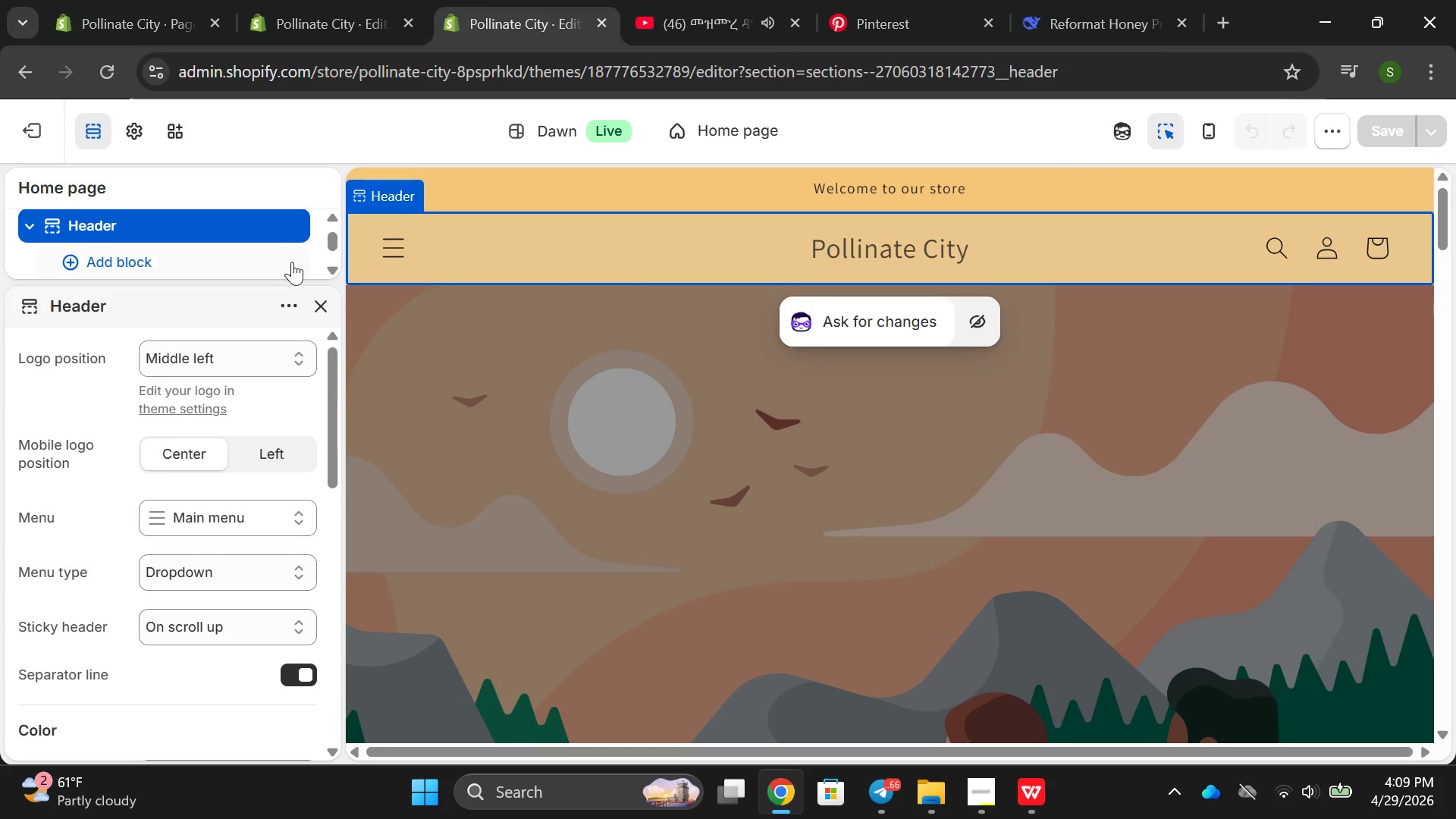 
left_click([627, 260])
 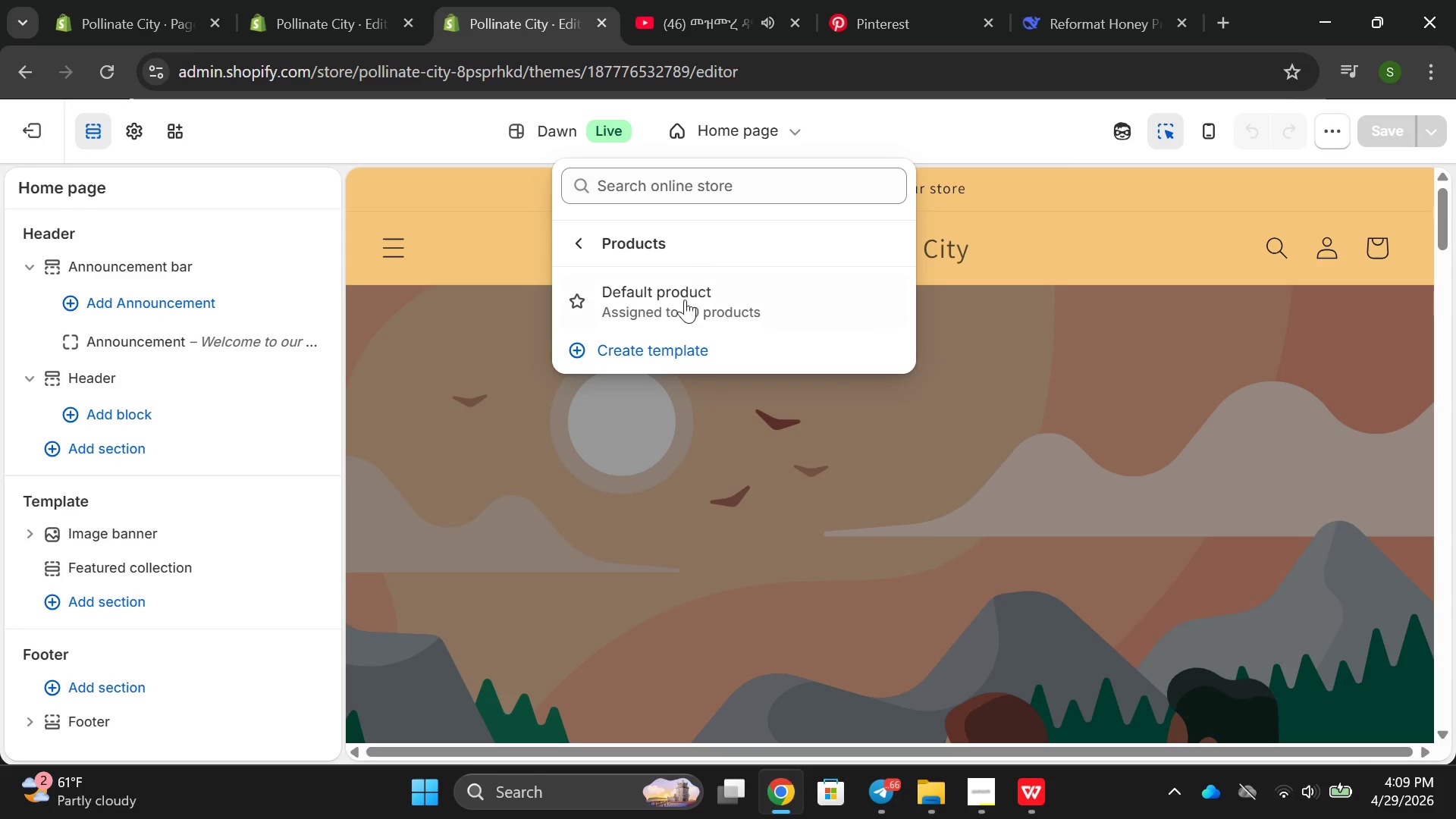 
left_click([673, 357])
 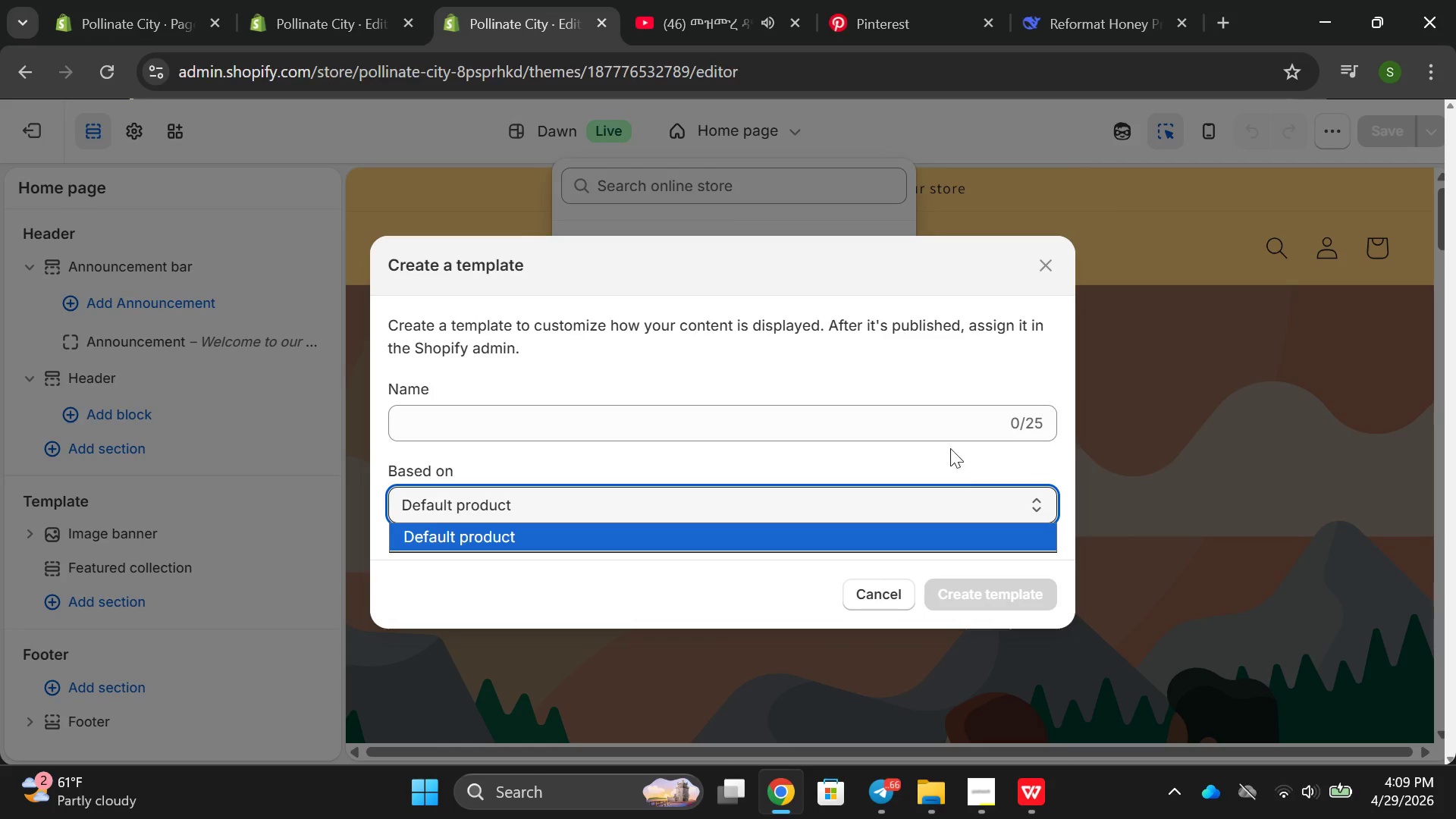 
left_click([1049, 274])
 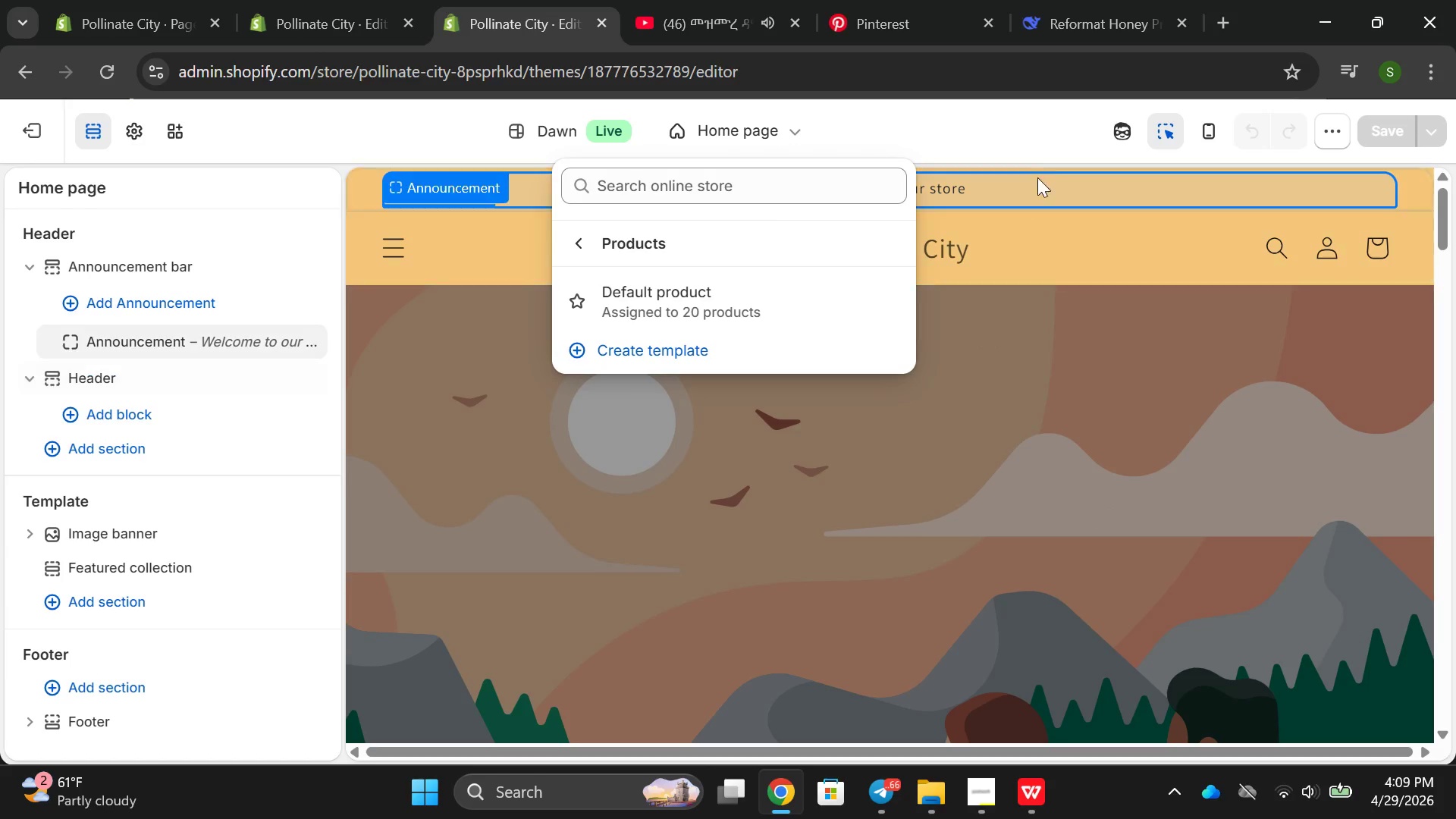 
left_click([1046, 154])
 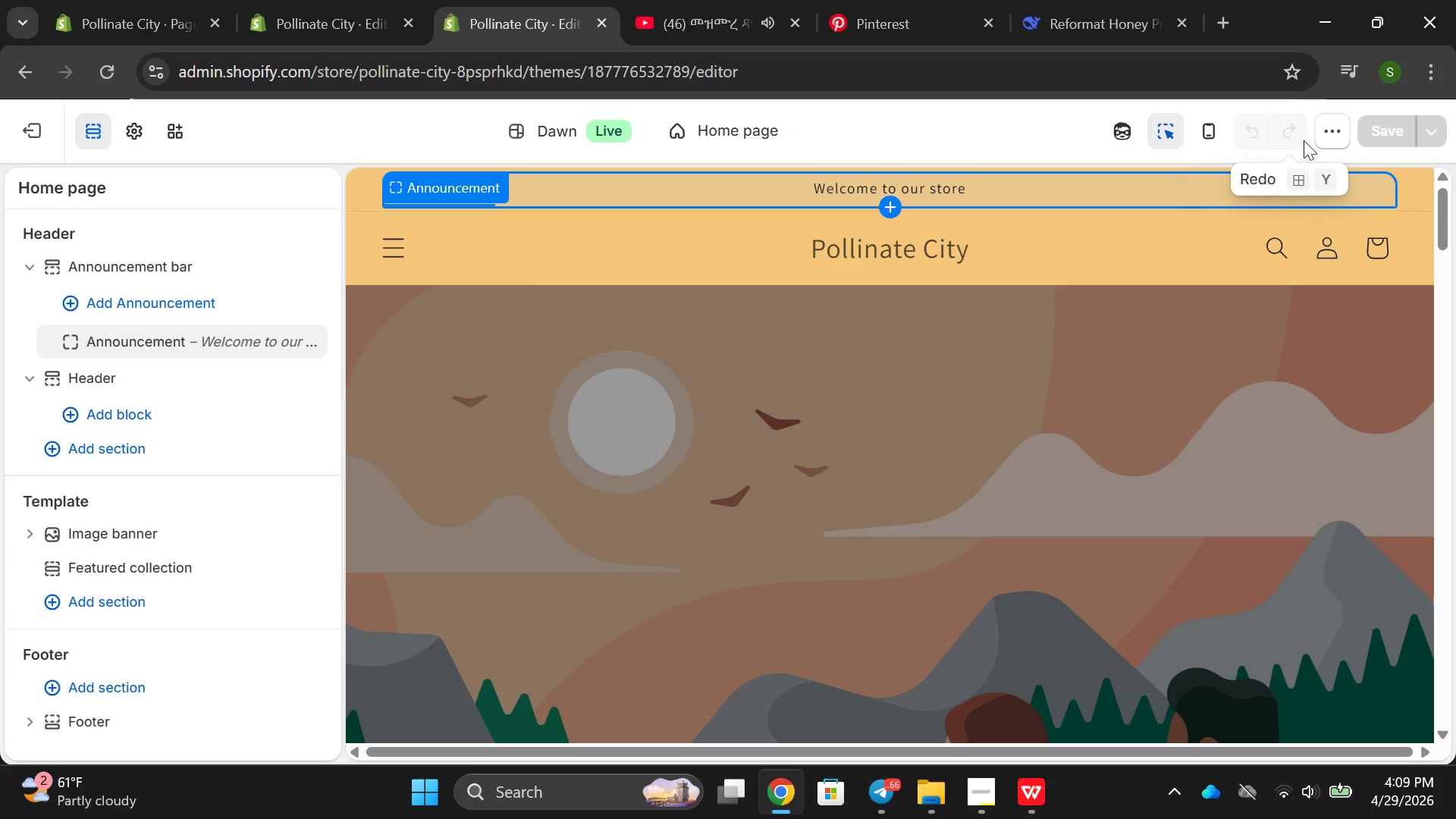 
left_click([1334, 130])
 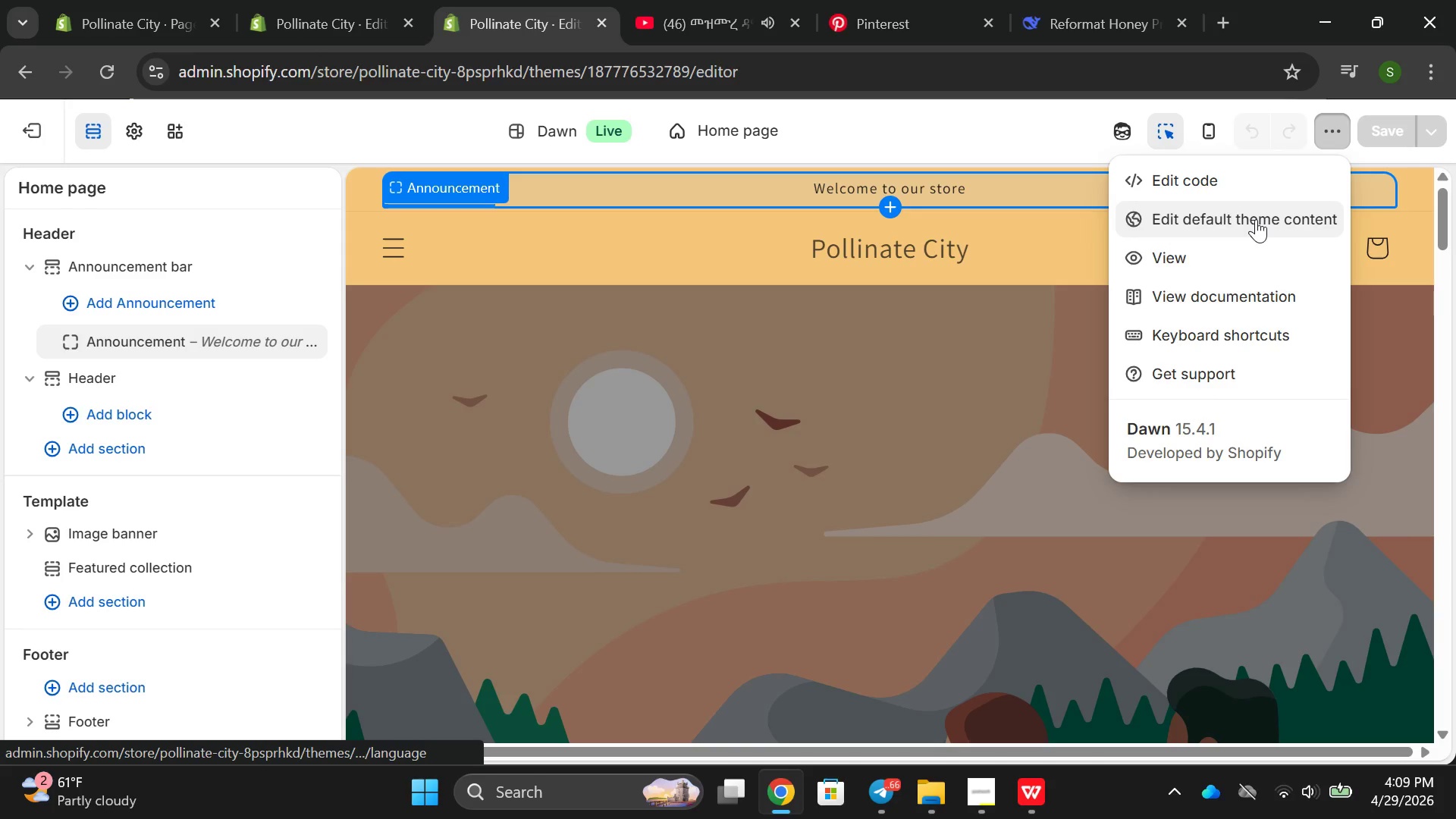 
left_click([1256, 219])
 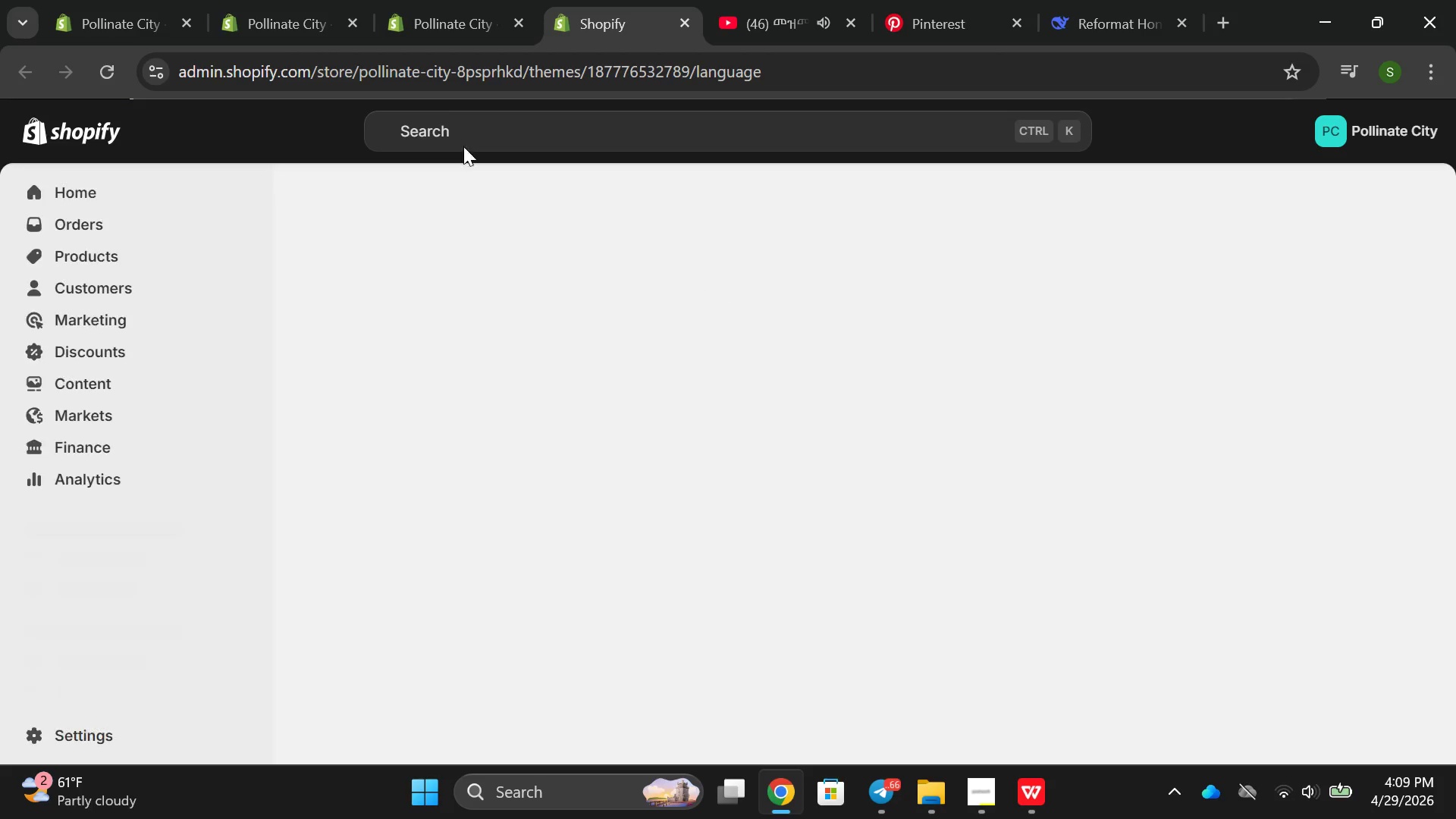 
mouse_move([488, 25])
 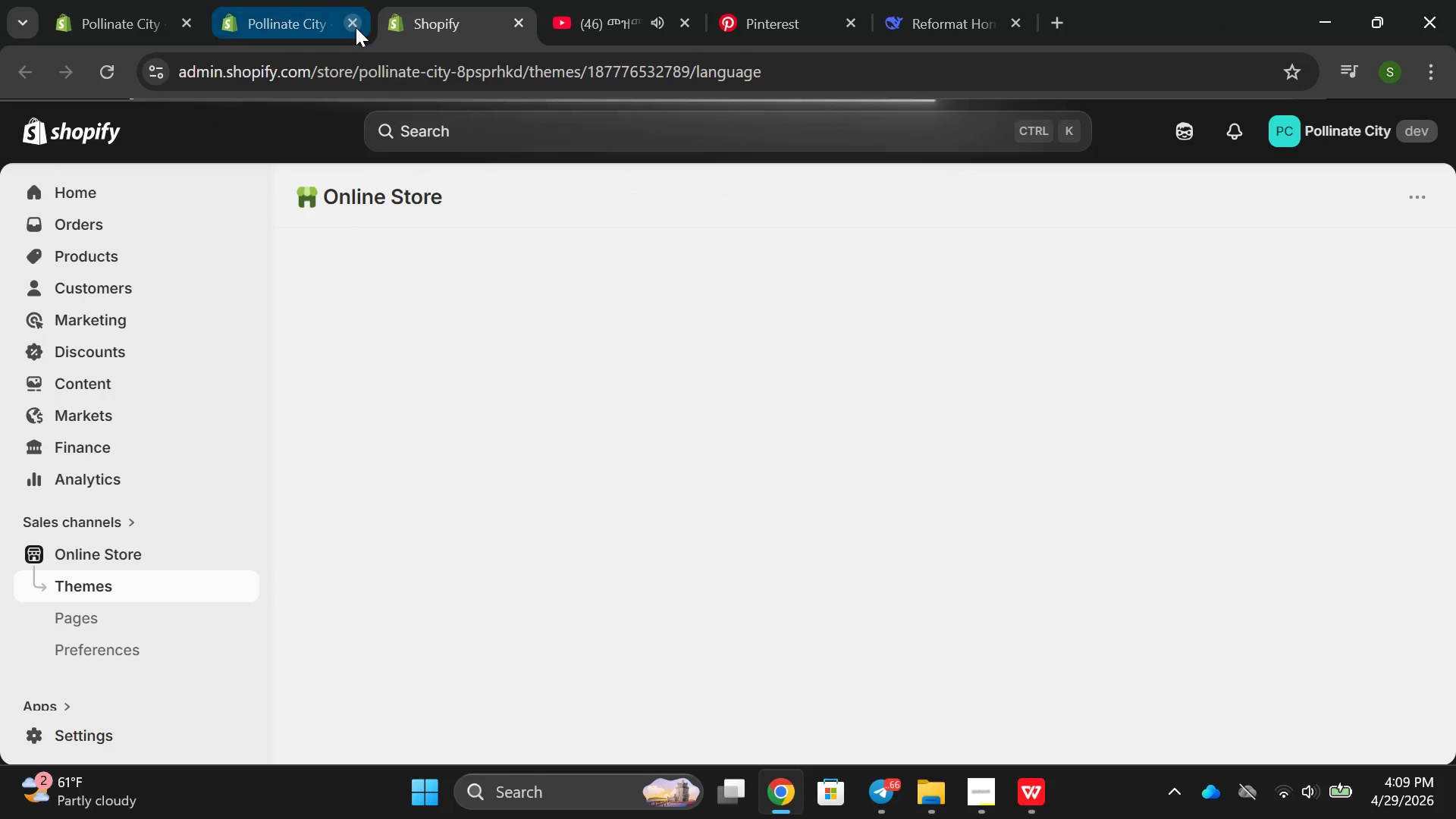 
left_click([356, 27])
 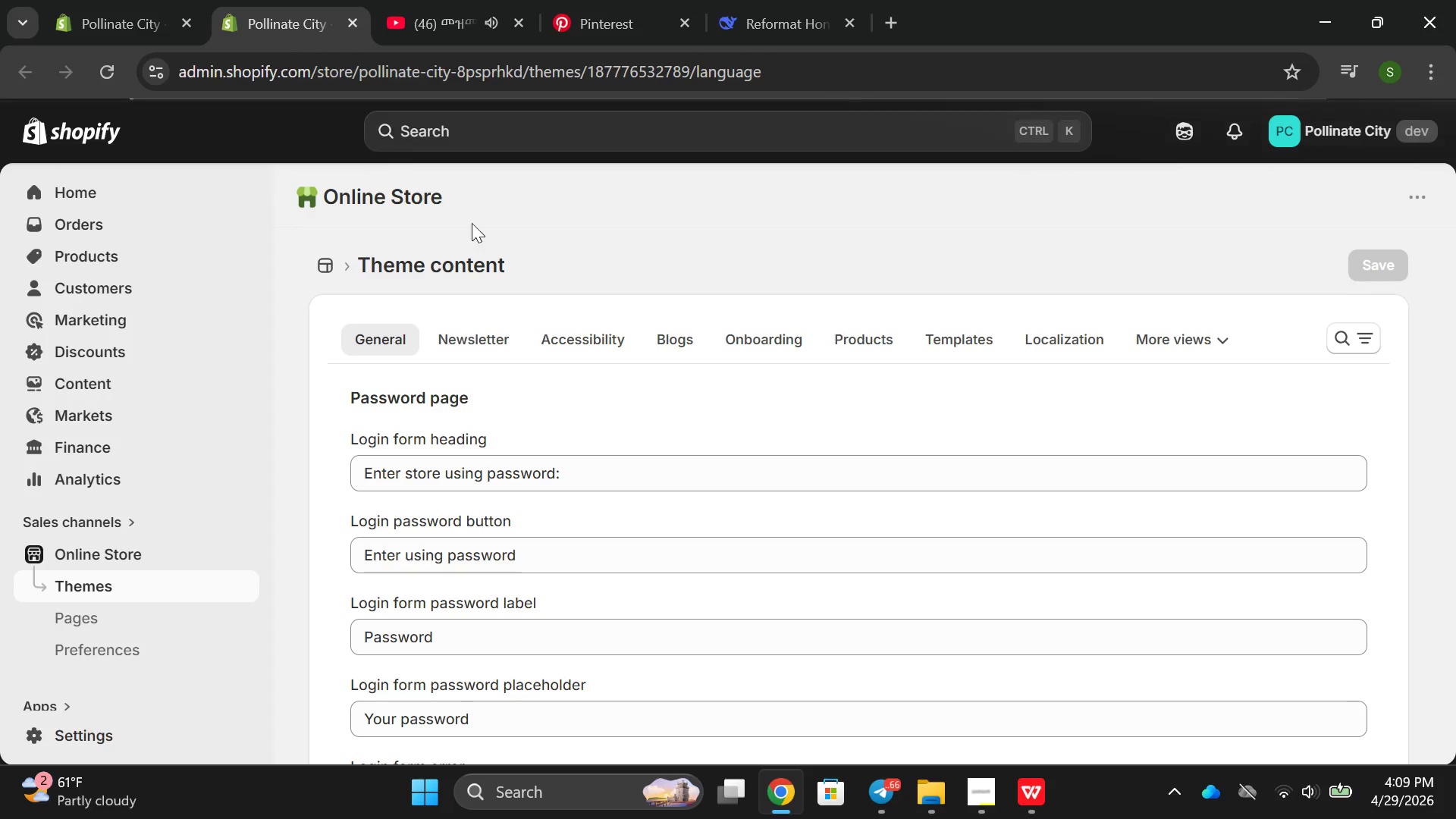 
scroll: coordinate [581, 426], scroll_direction: down, amount: 9.0
 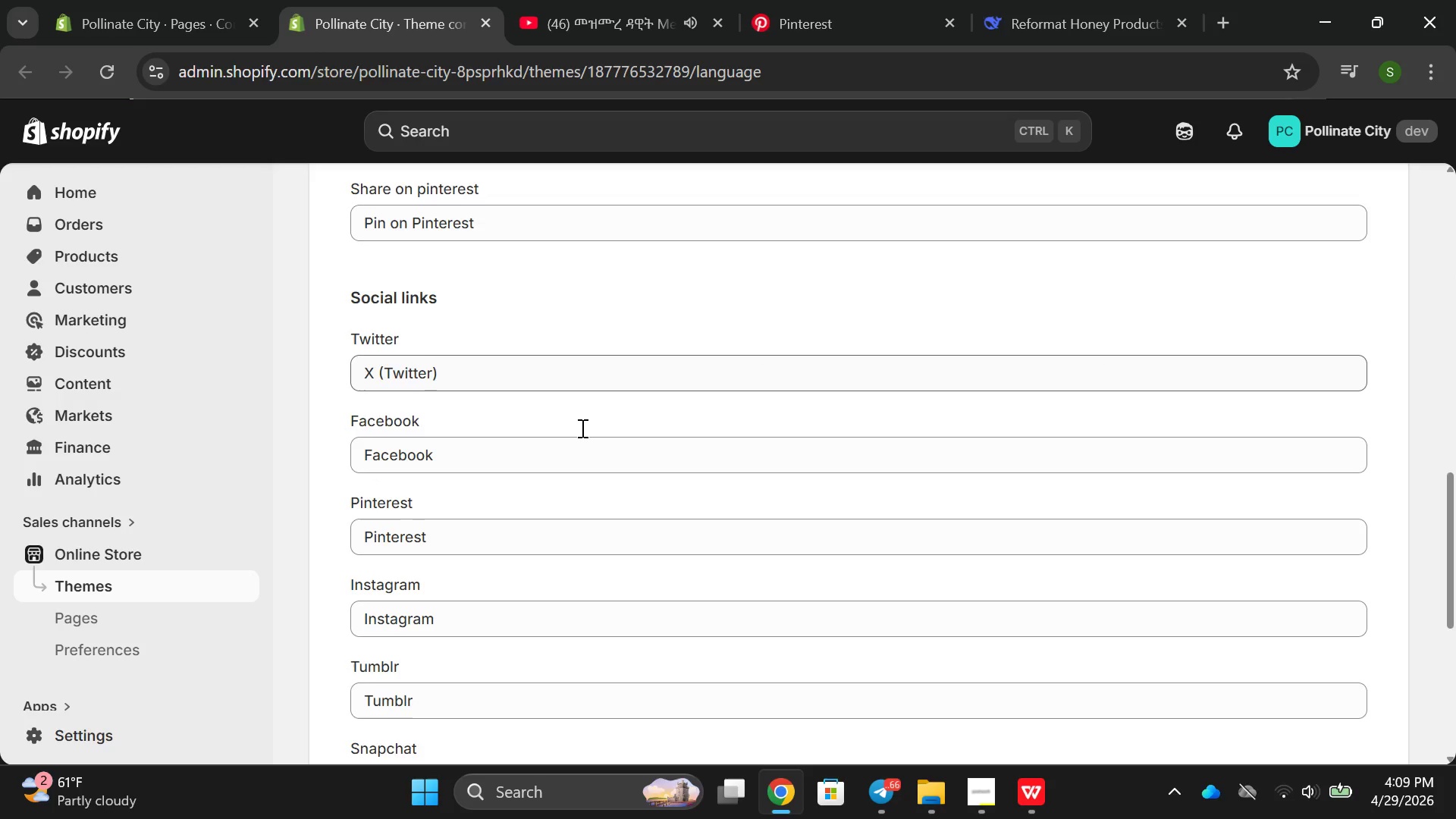 
scroll: coordinate [560, 453], scroll_direction: down, amount: 10.0
 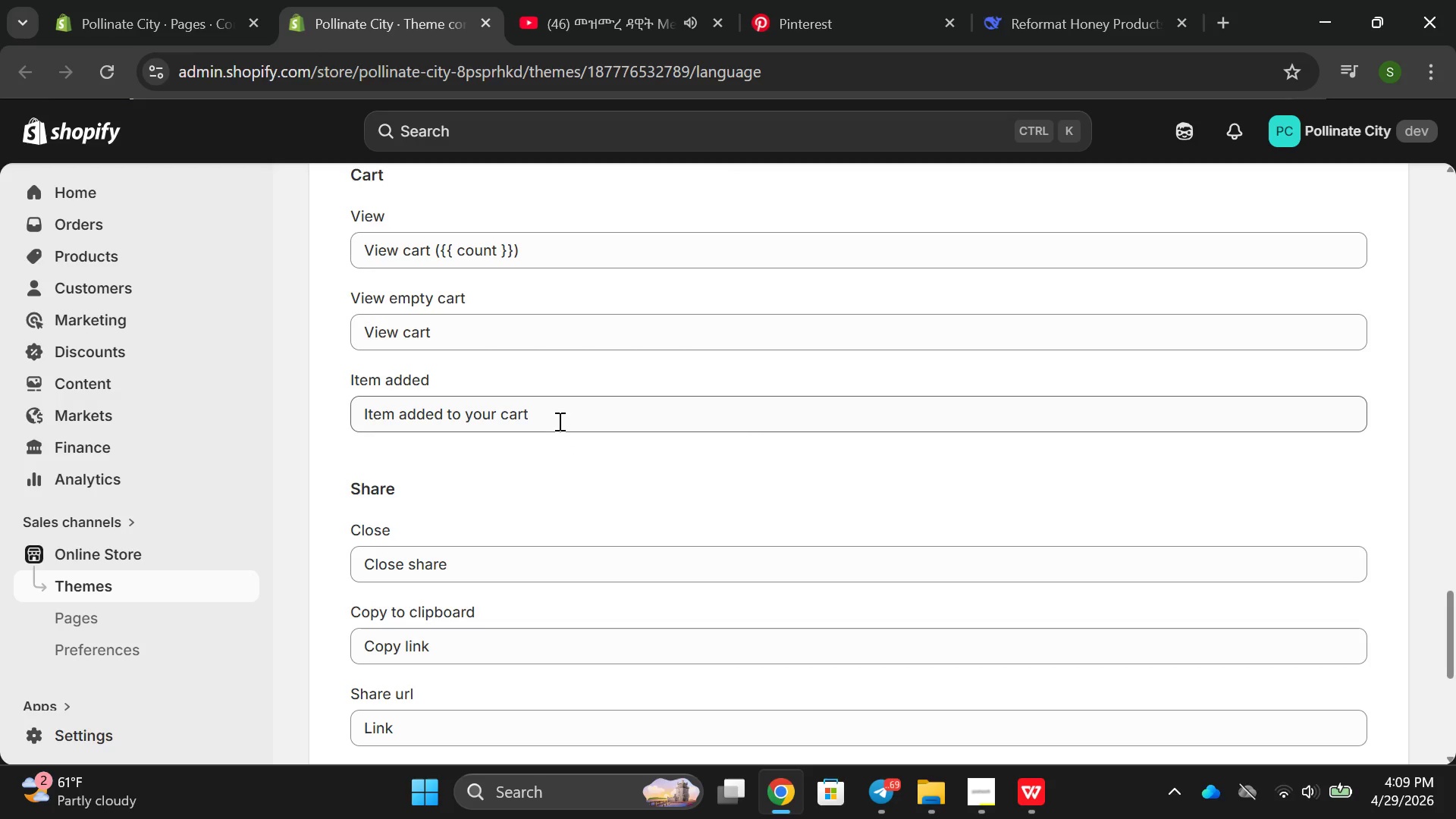 
left_click_drag(start_coordinate=[558, 421], to_coordinate=[322, 419])
 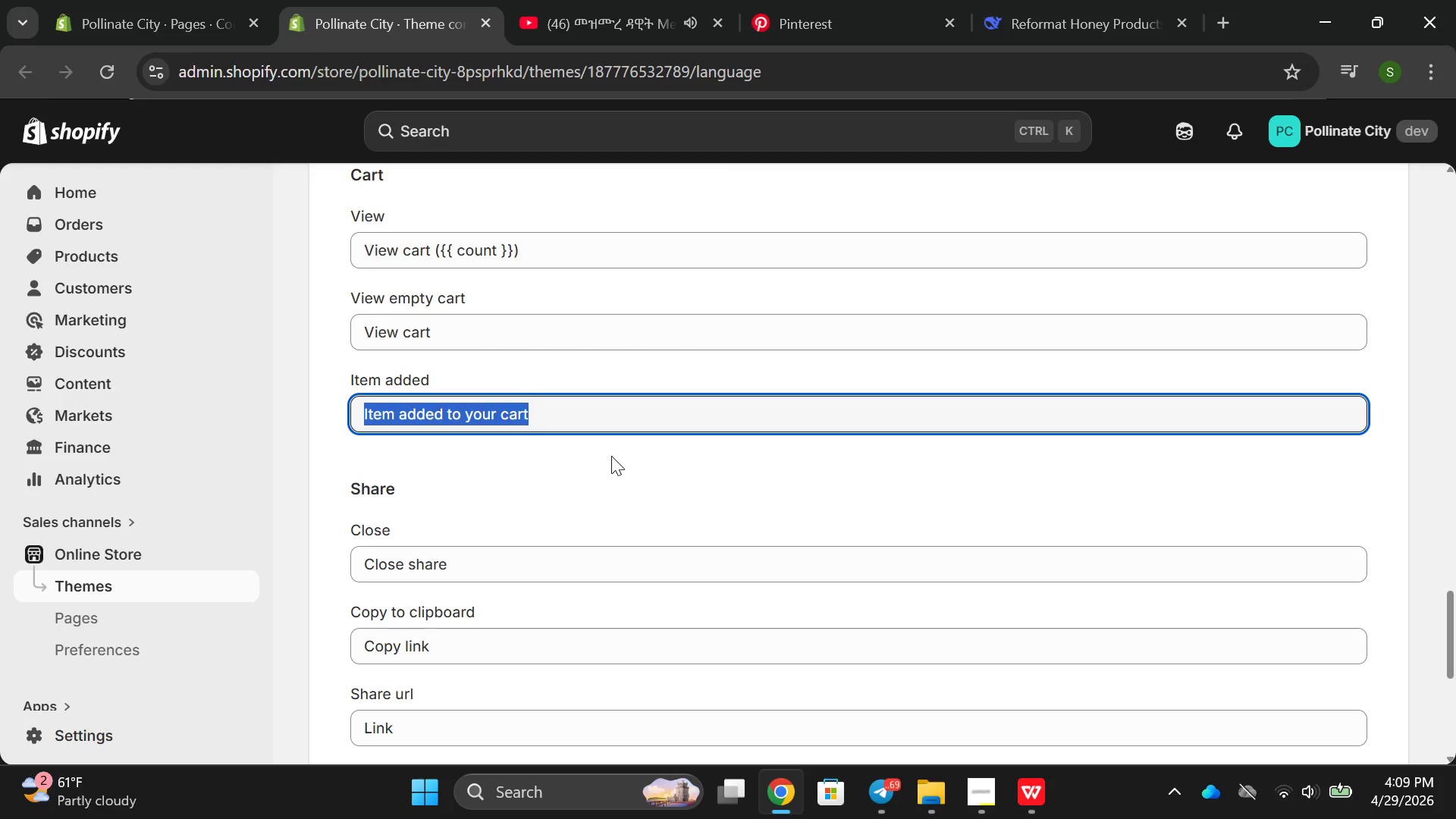 
key(Backspace)
 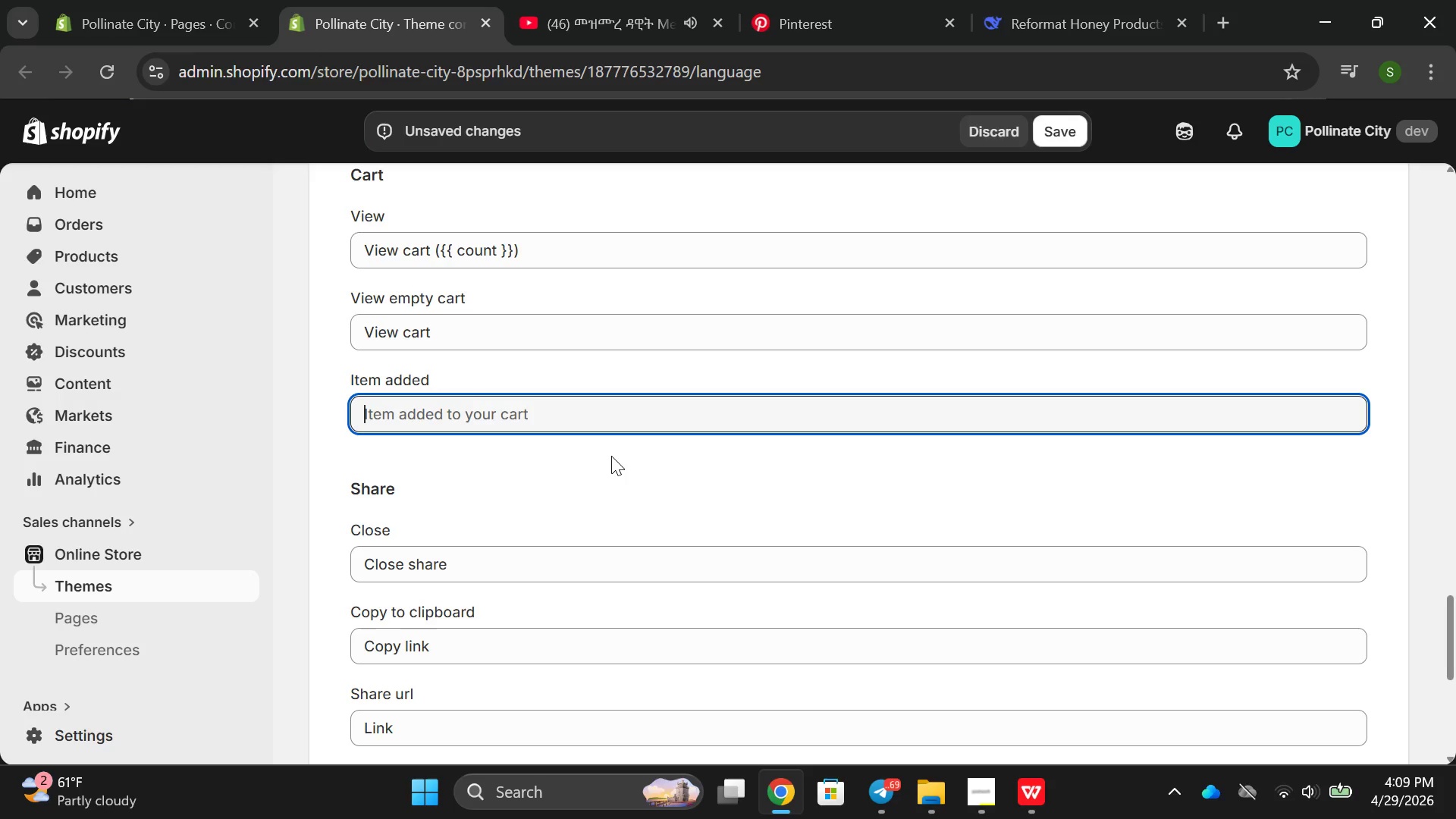 
wait(20.92)
 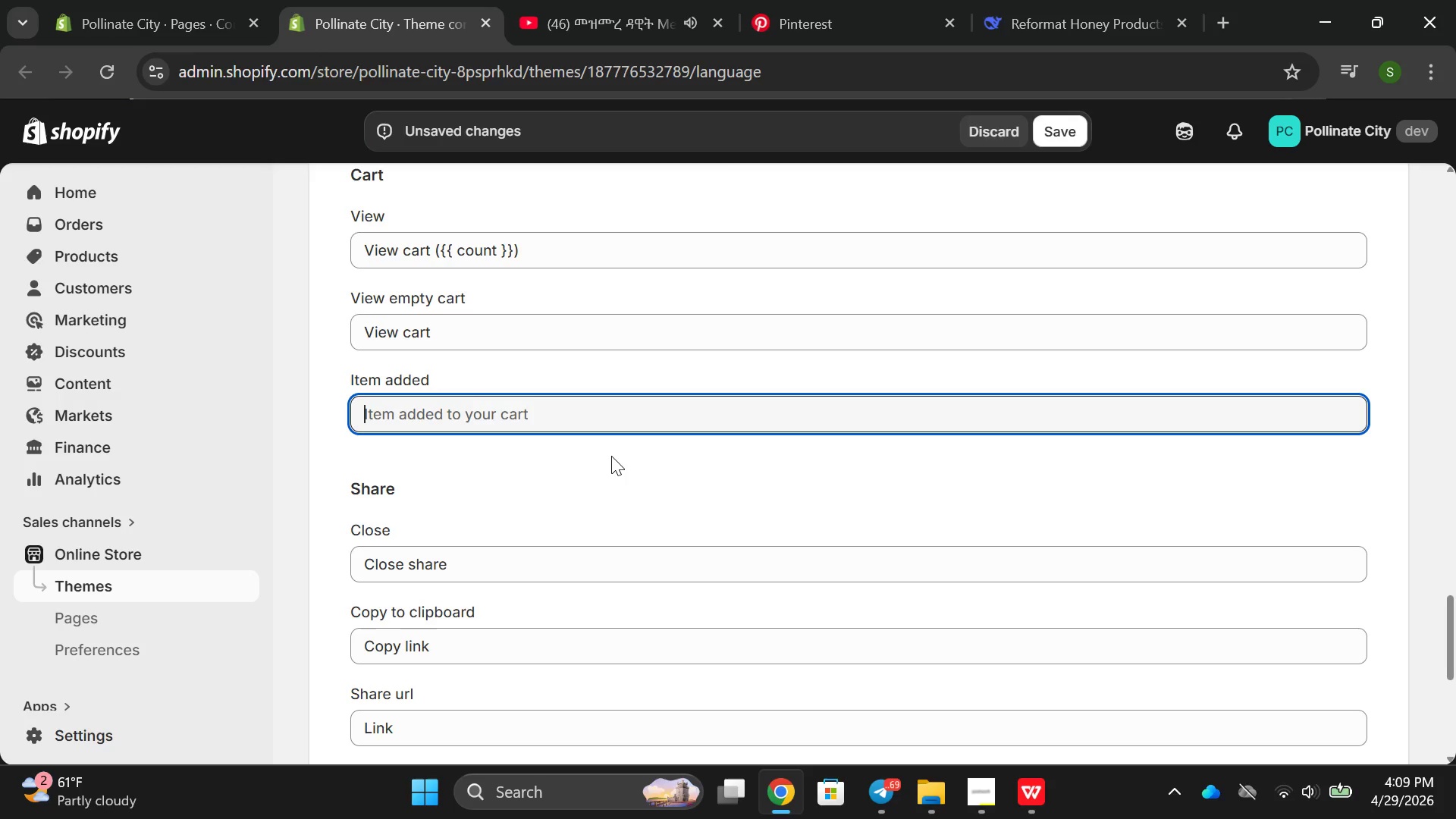 
left_click([71, 9])
 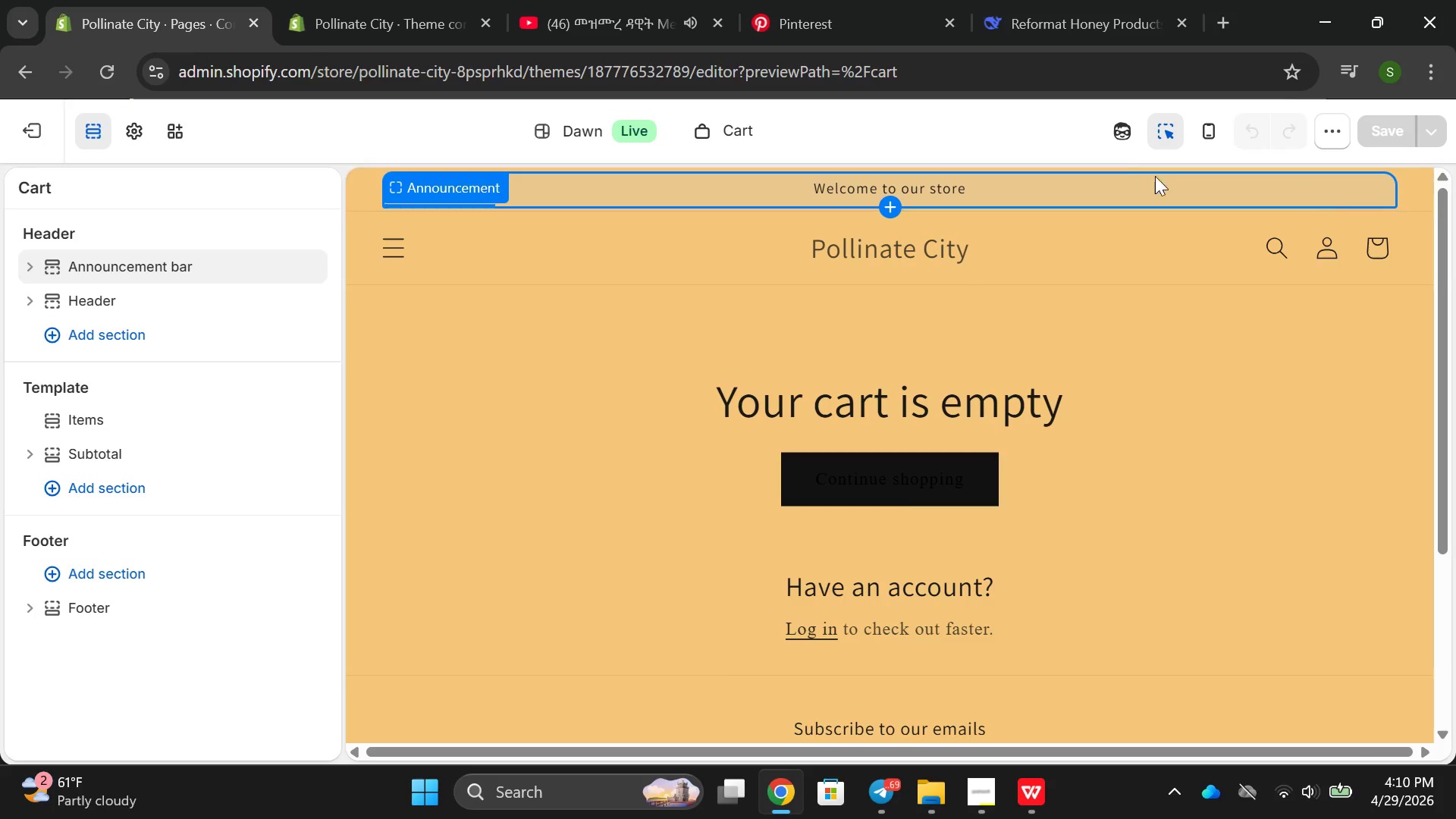 
wait(16.12)
 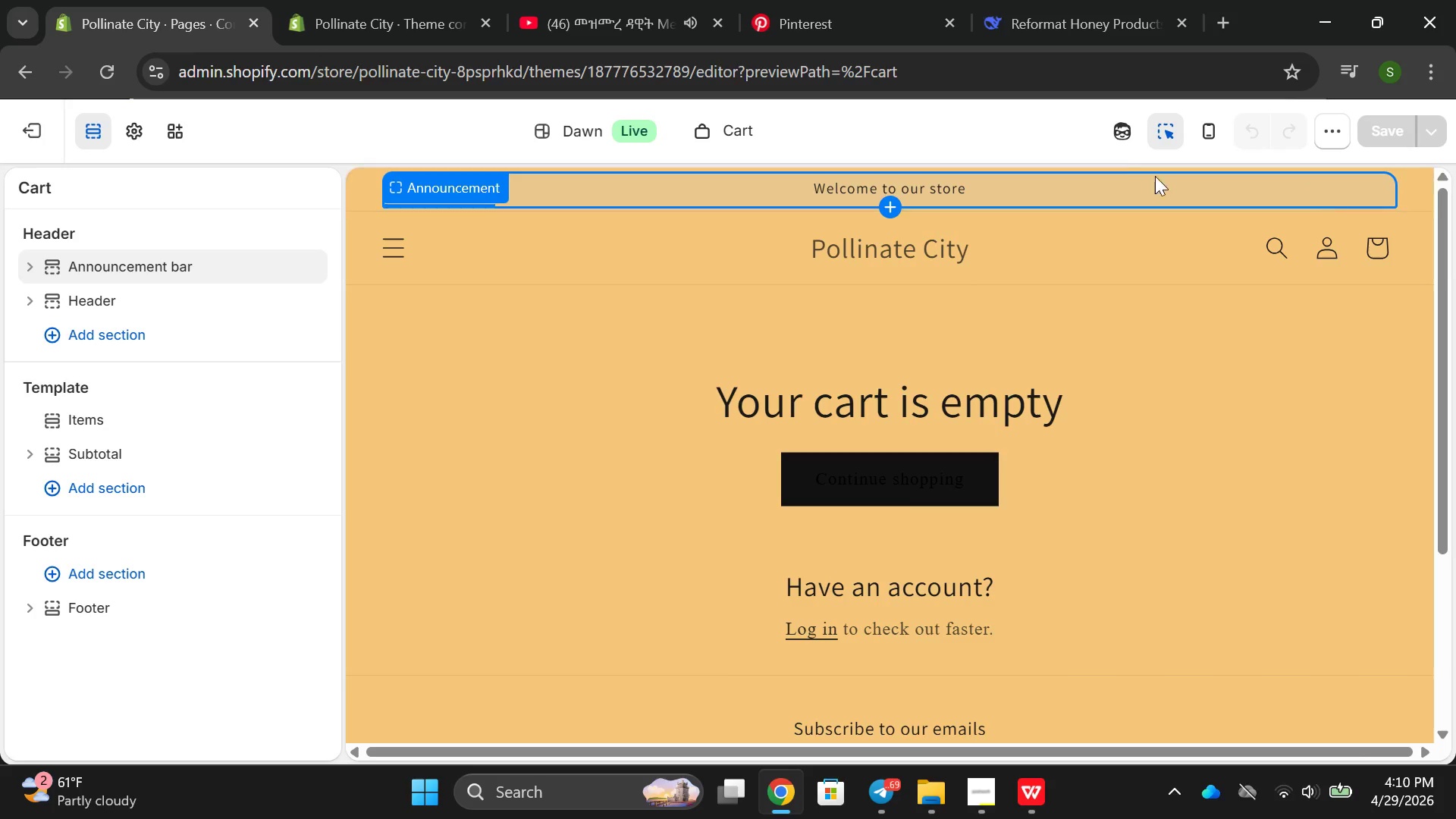 
left_click([95, 455])
 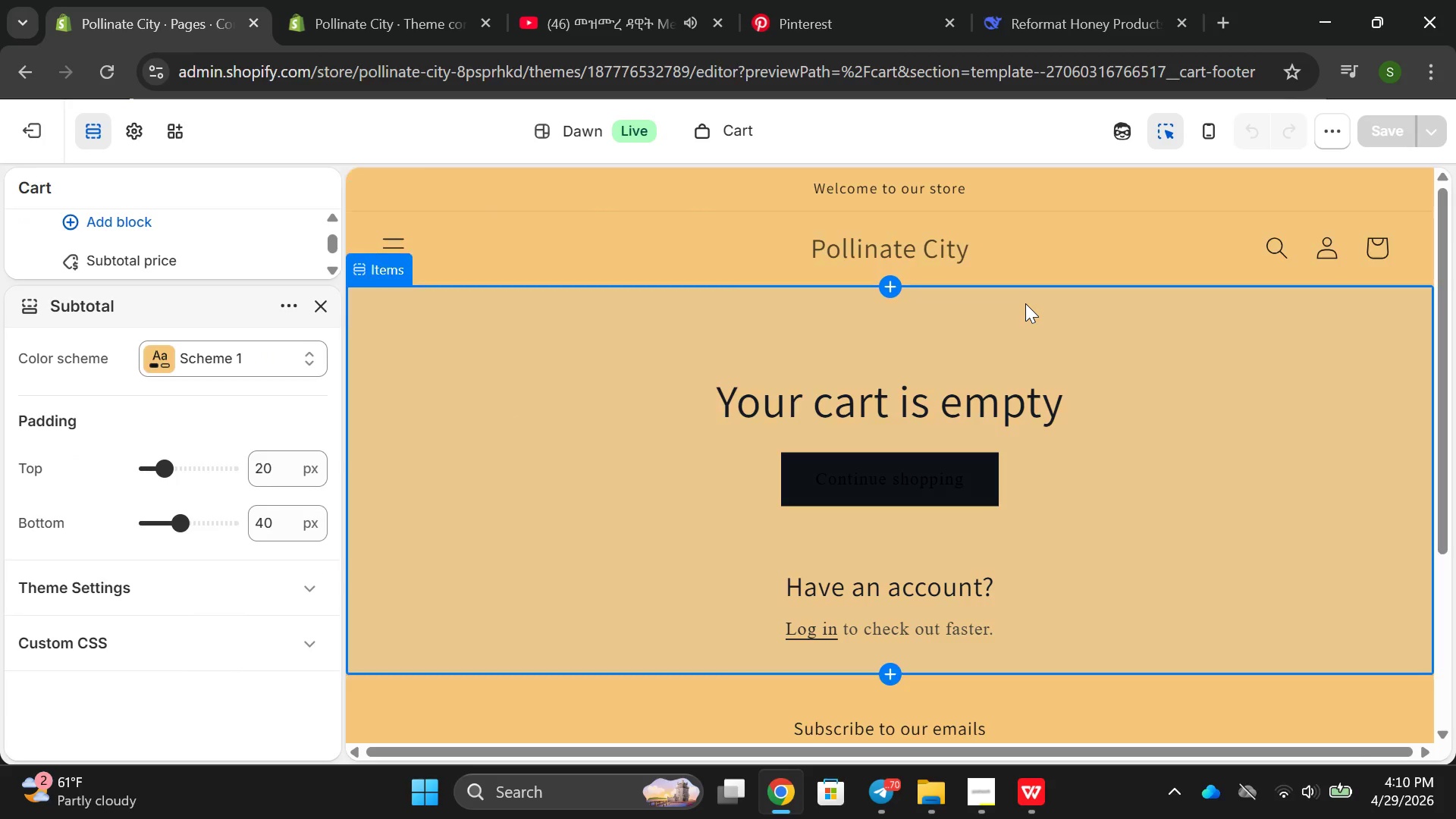 
wait(14.36)
 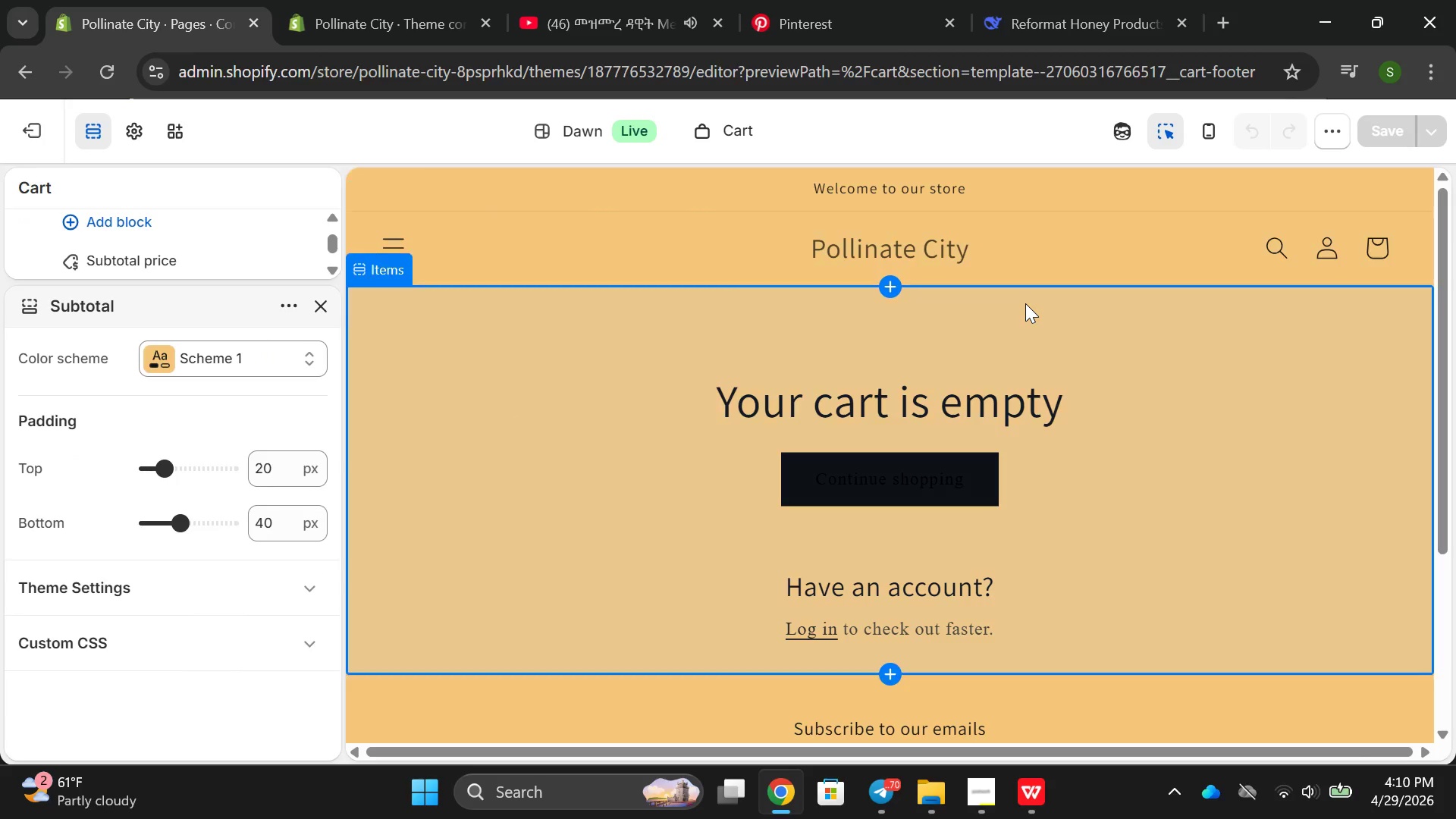 
left_click([281, 297])
 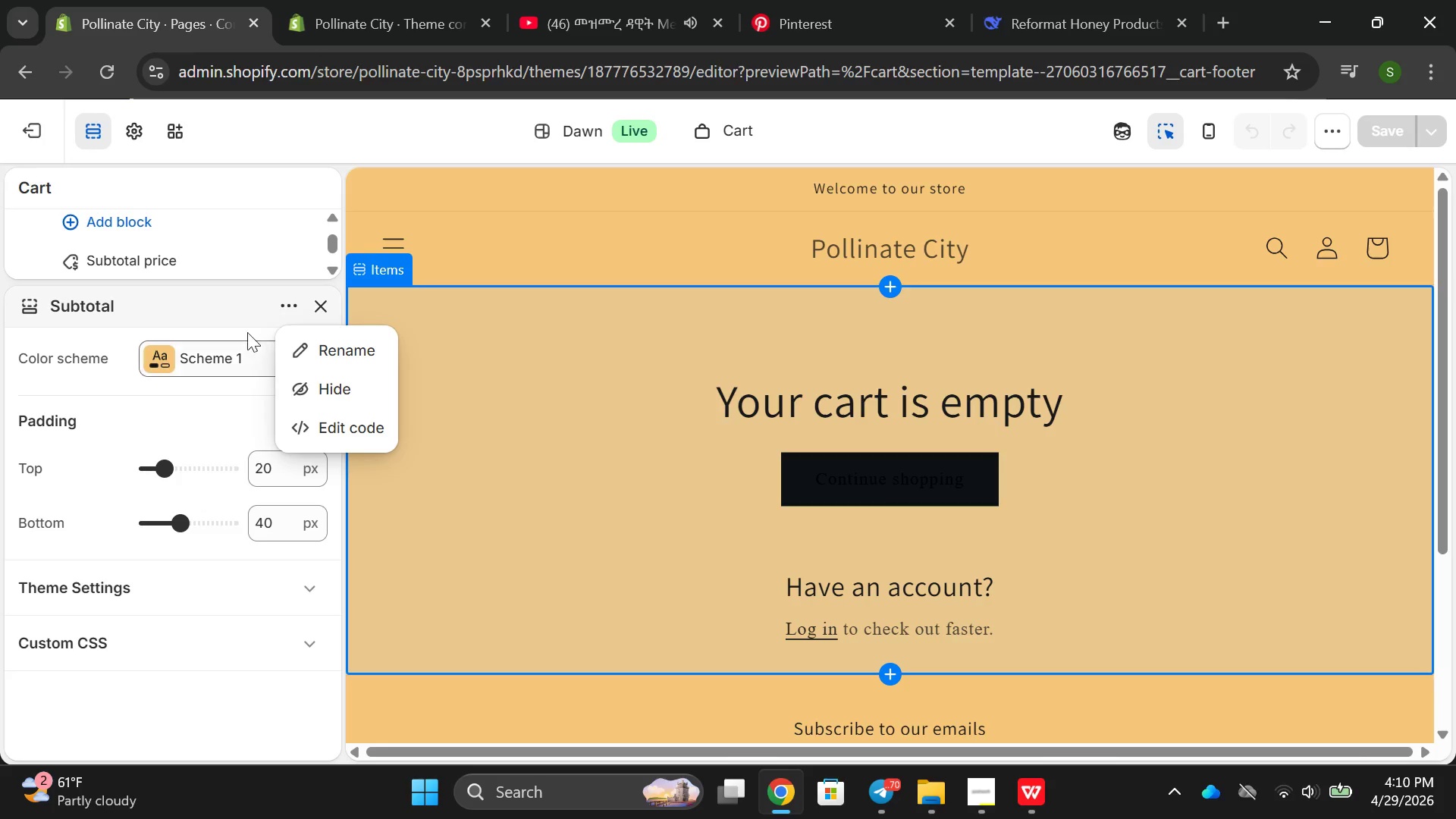 
left_click([232, 308])
 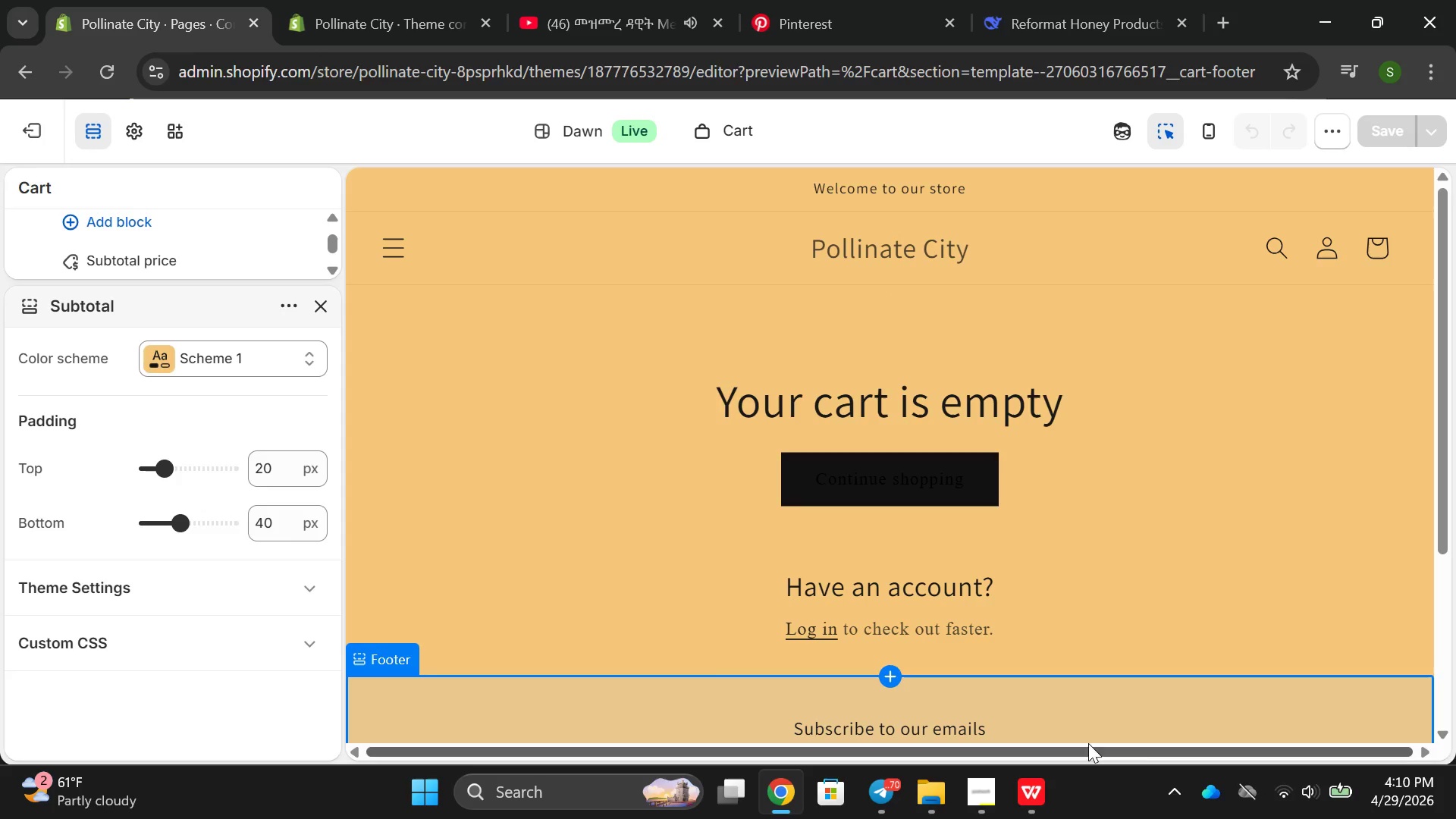 
double_click([252, 590])
 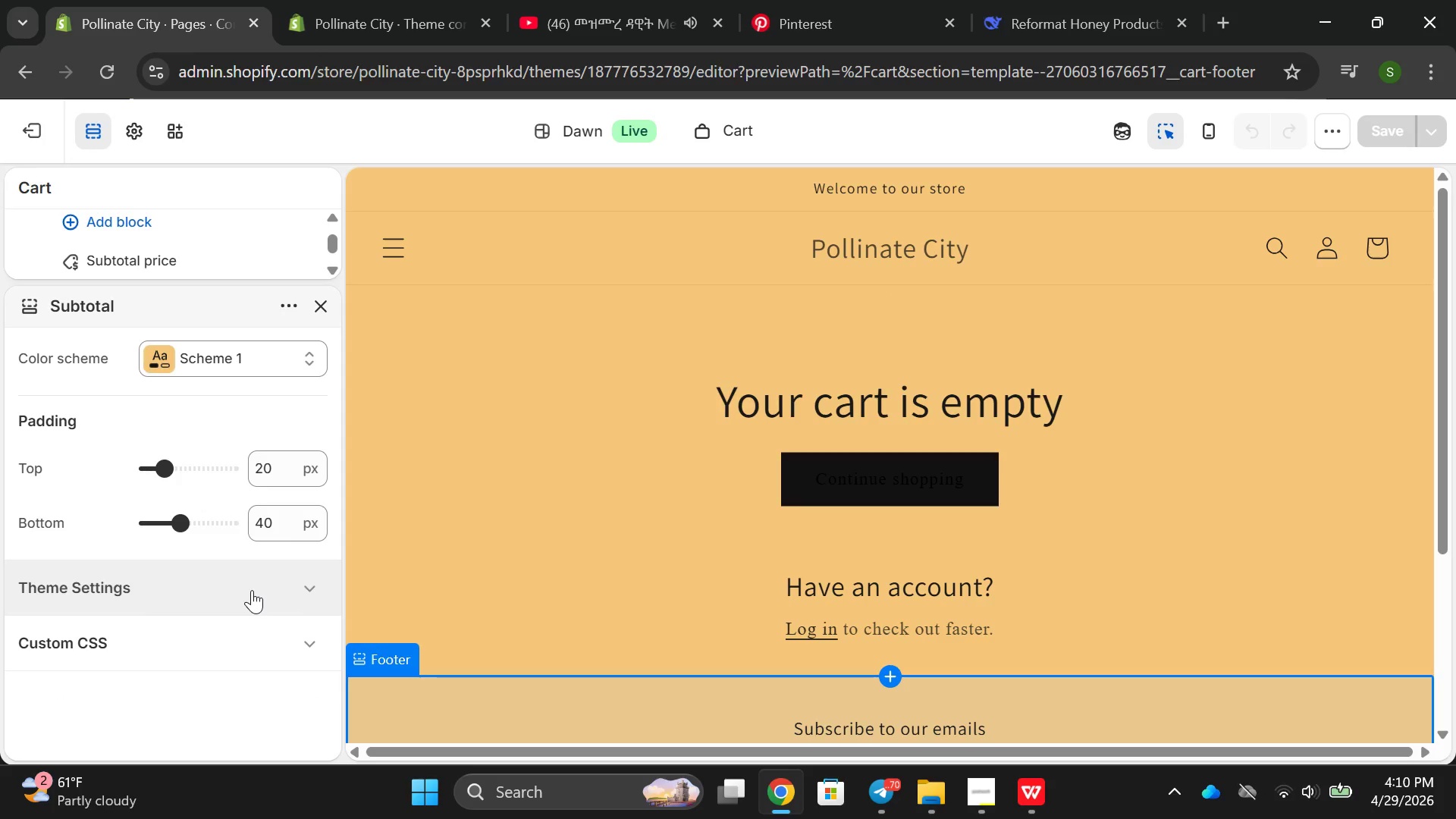 
left_click([252, 590])
 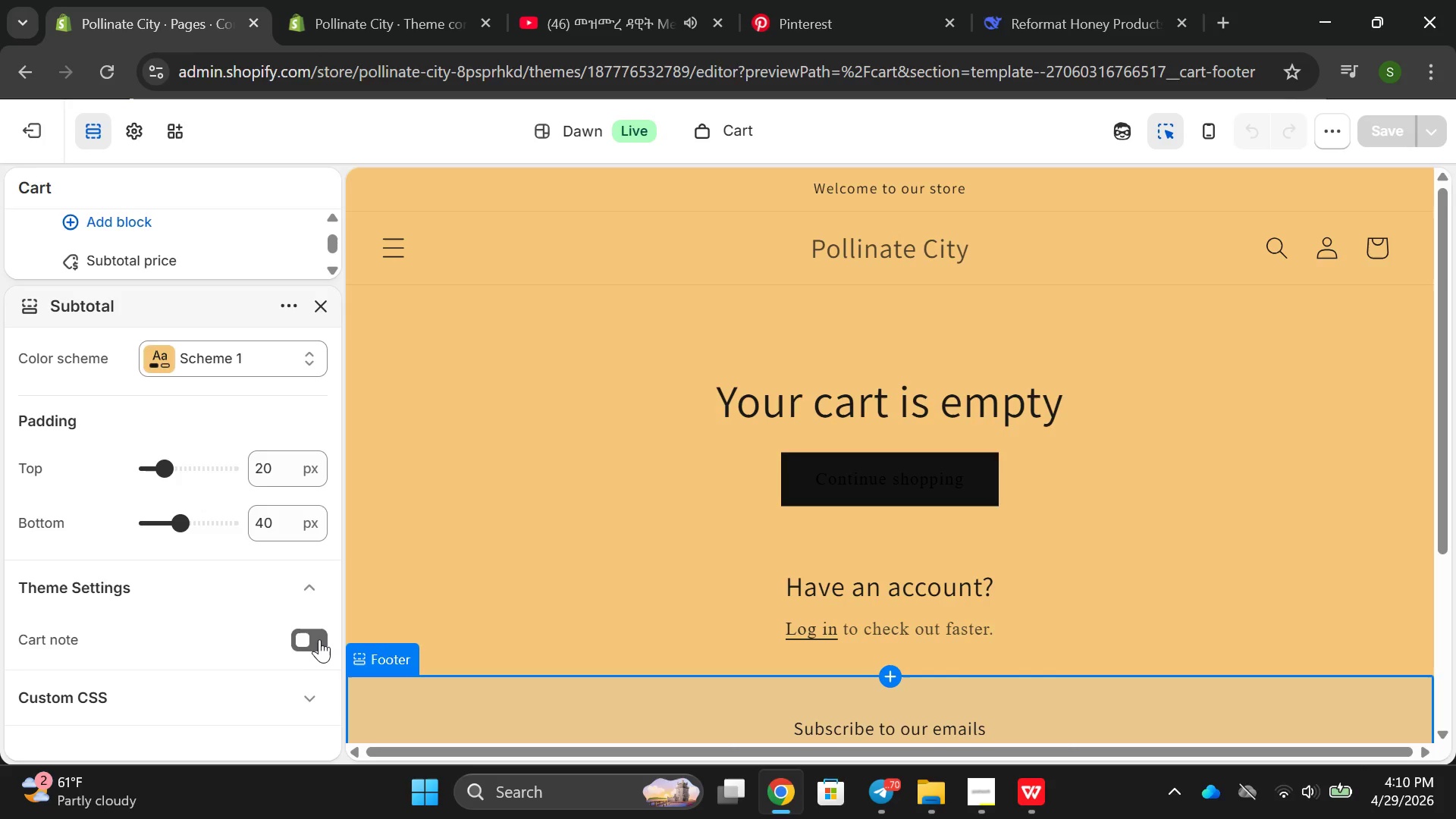 
left_click([318, 642])
 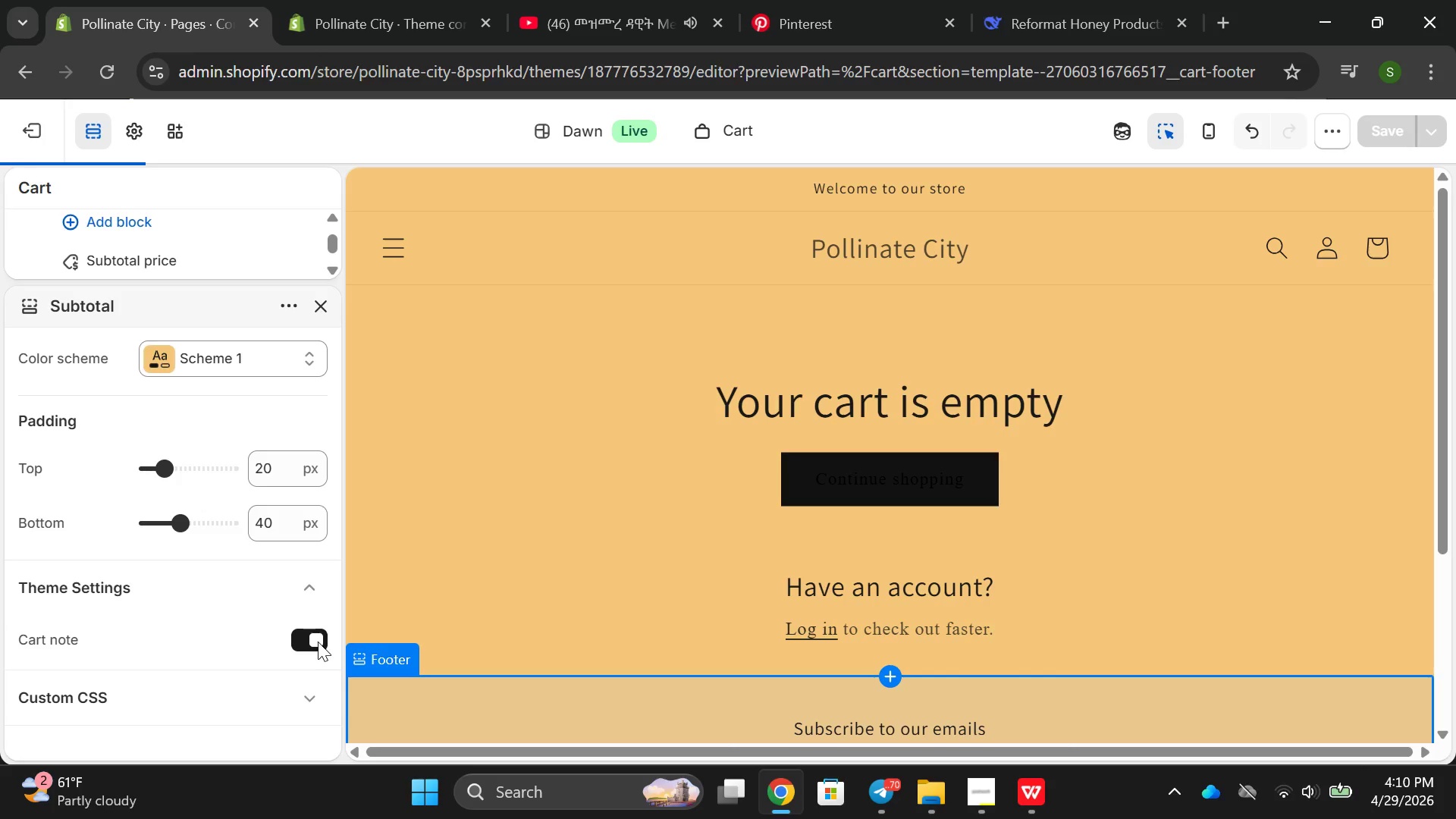 
mouse_move([315, 245])
 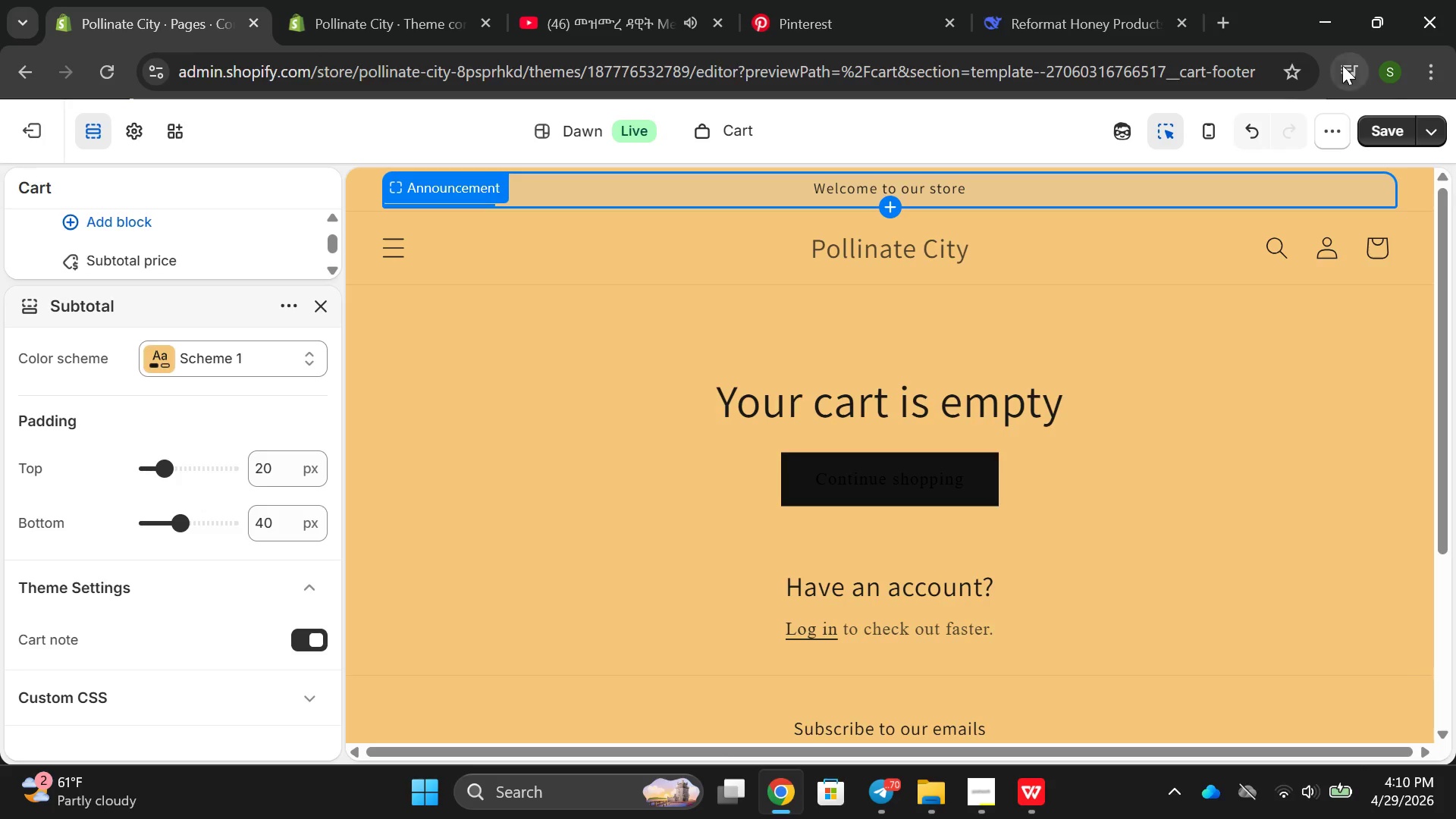 
wait(6.37)
 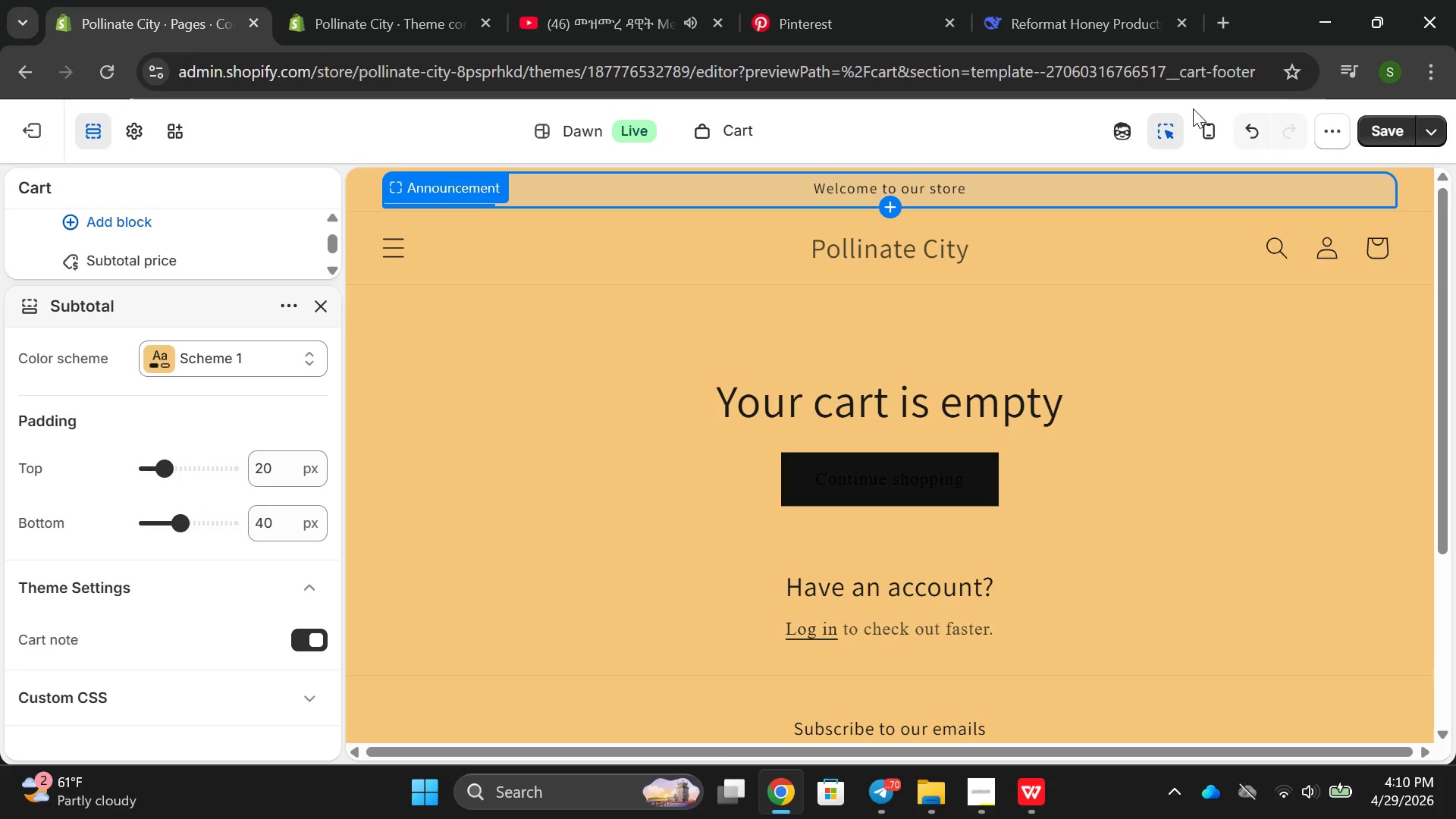 
left_click([1387, 128])
 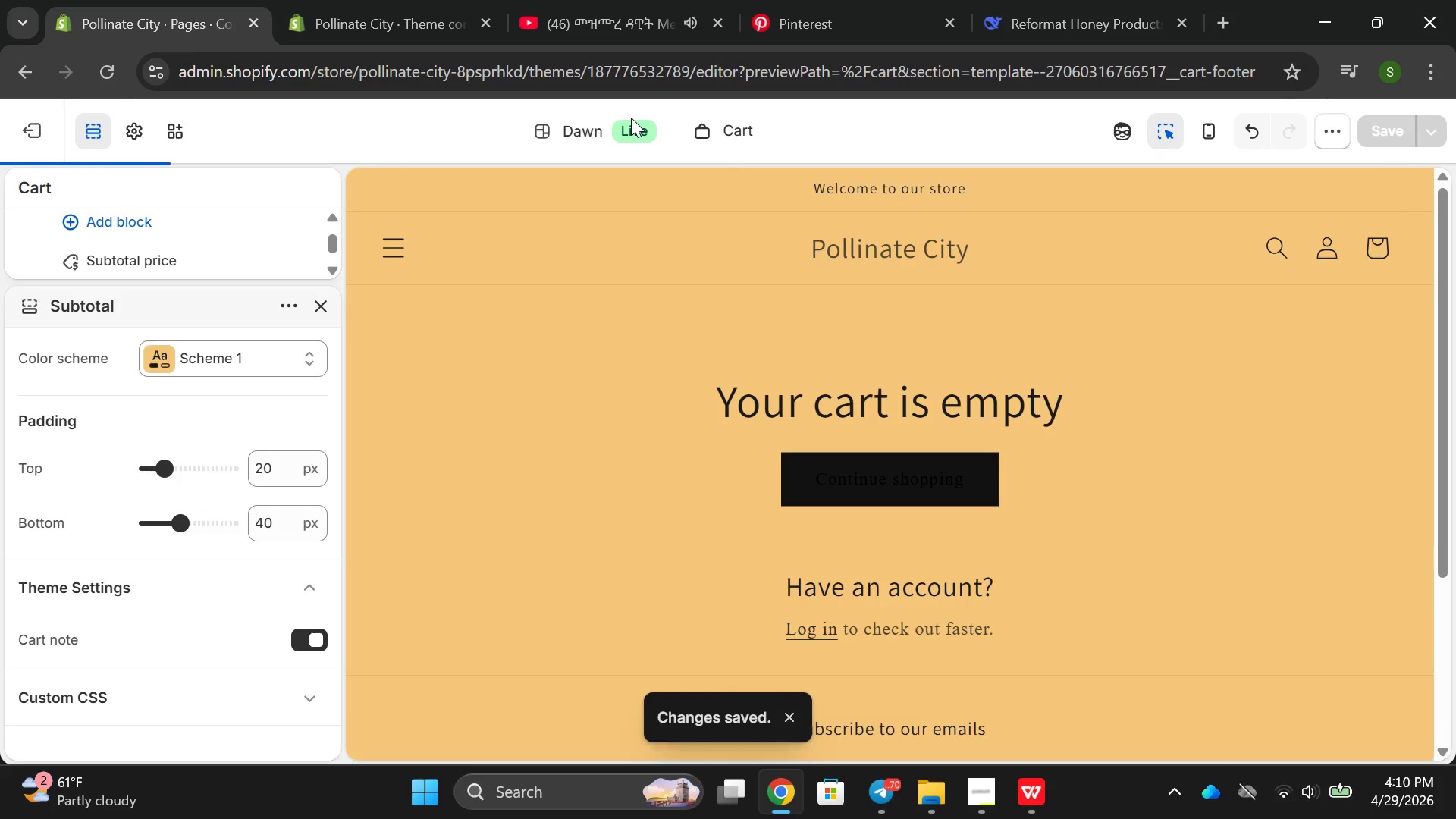 
left_click([410, 20])
 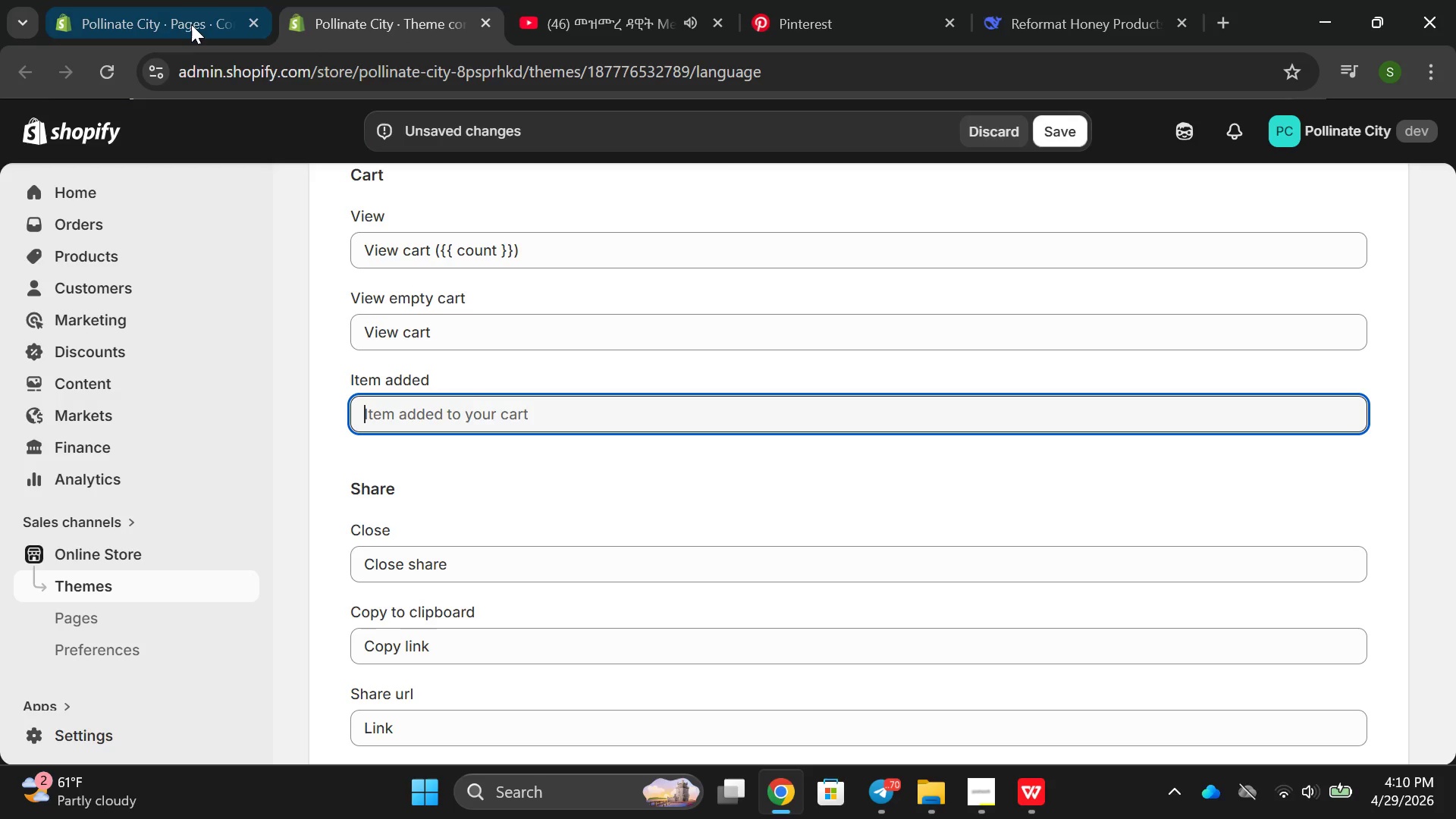 
left_click([190, 24])
 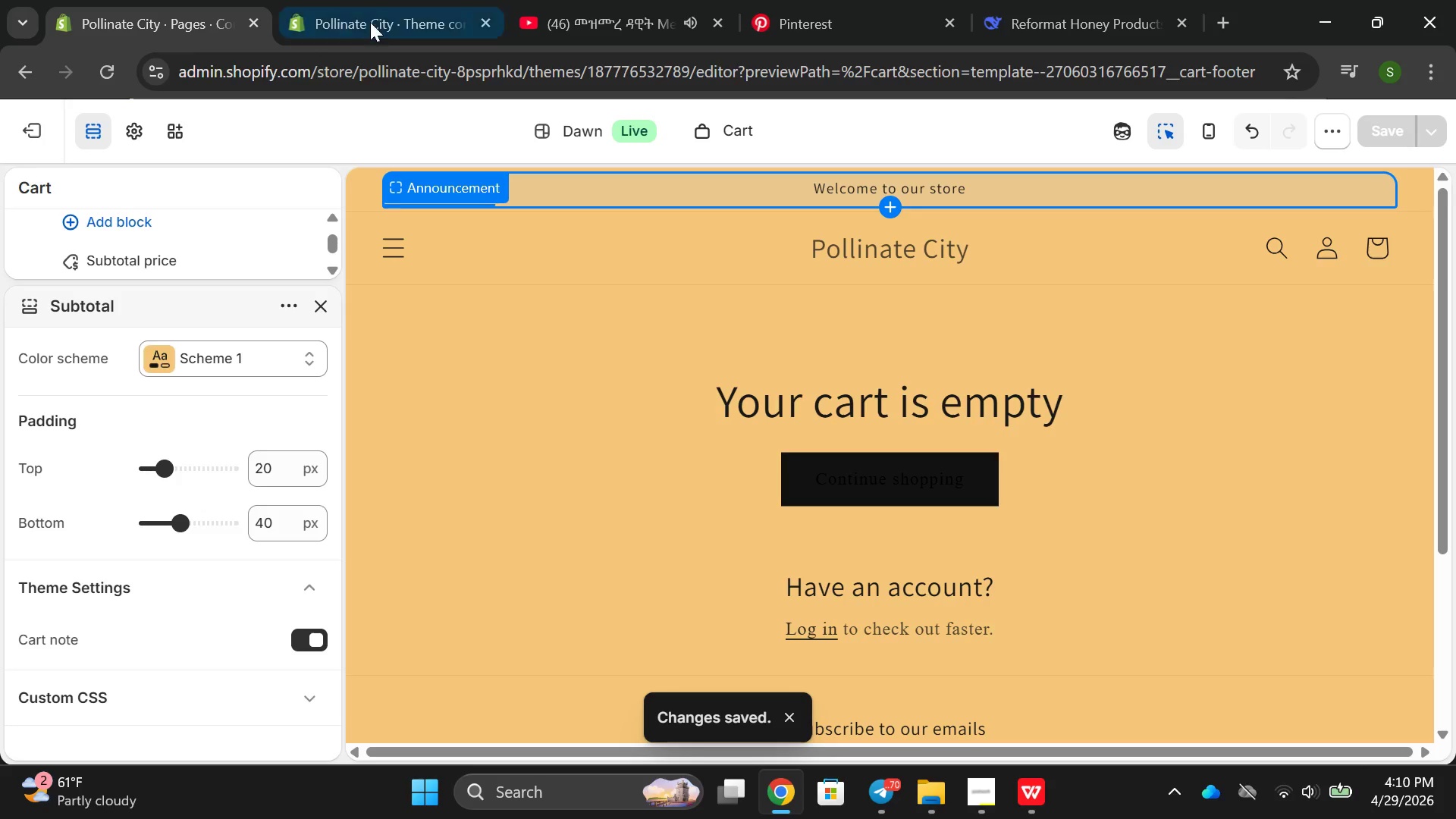 
left_click([376, 24])
 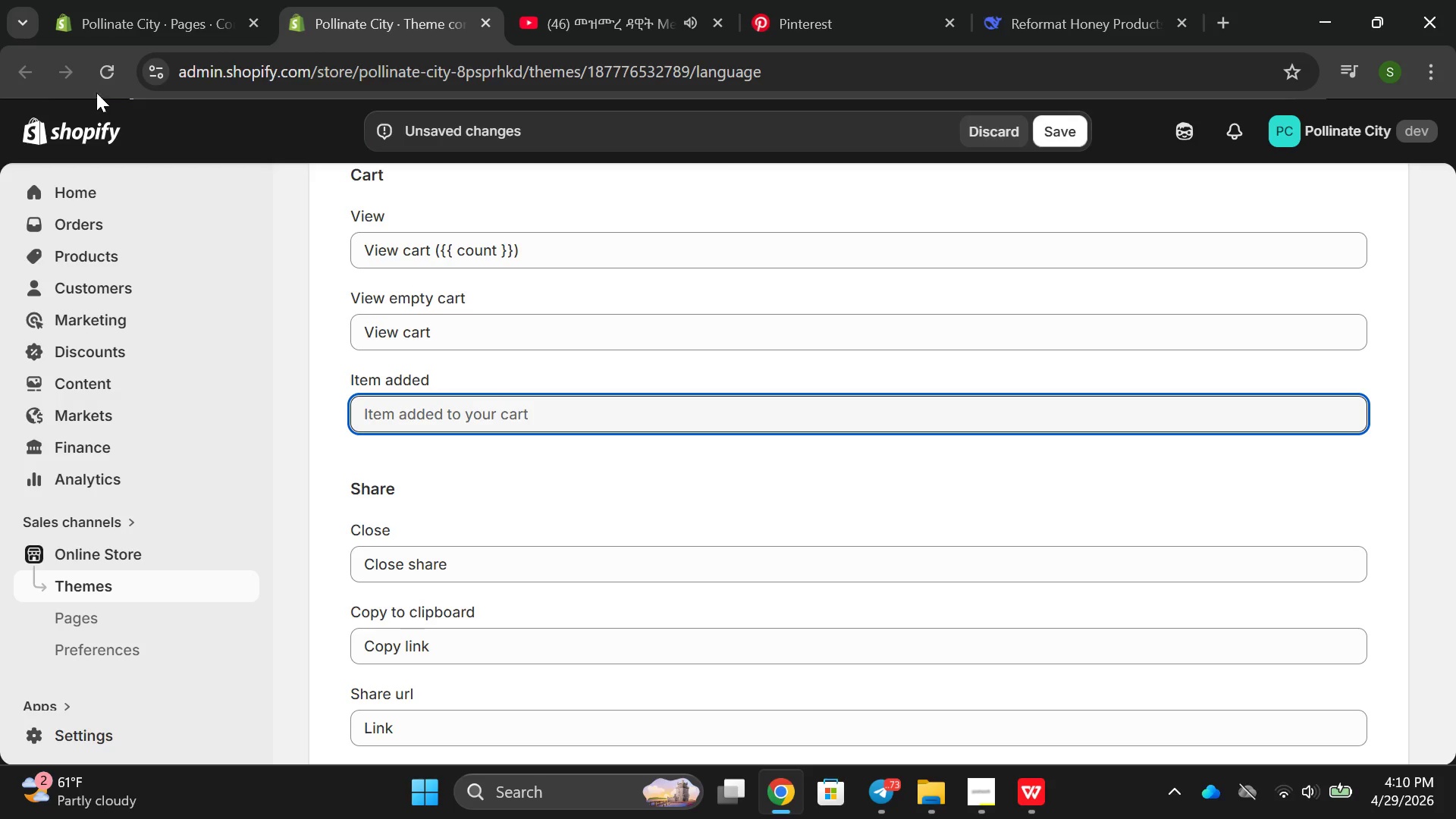 
left_click([100, 76])
 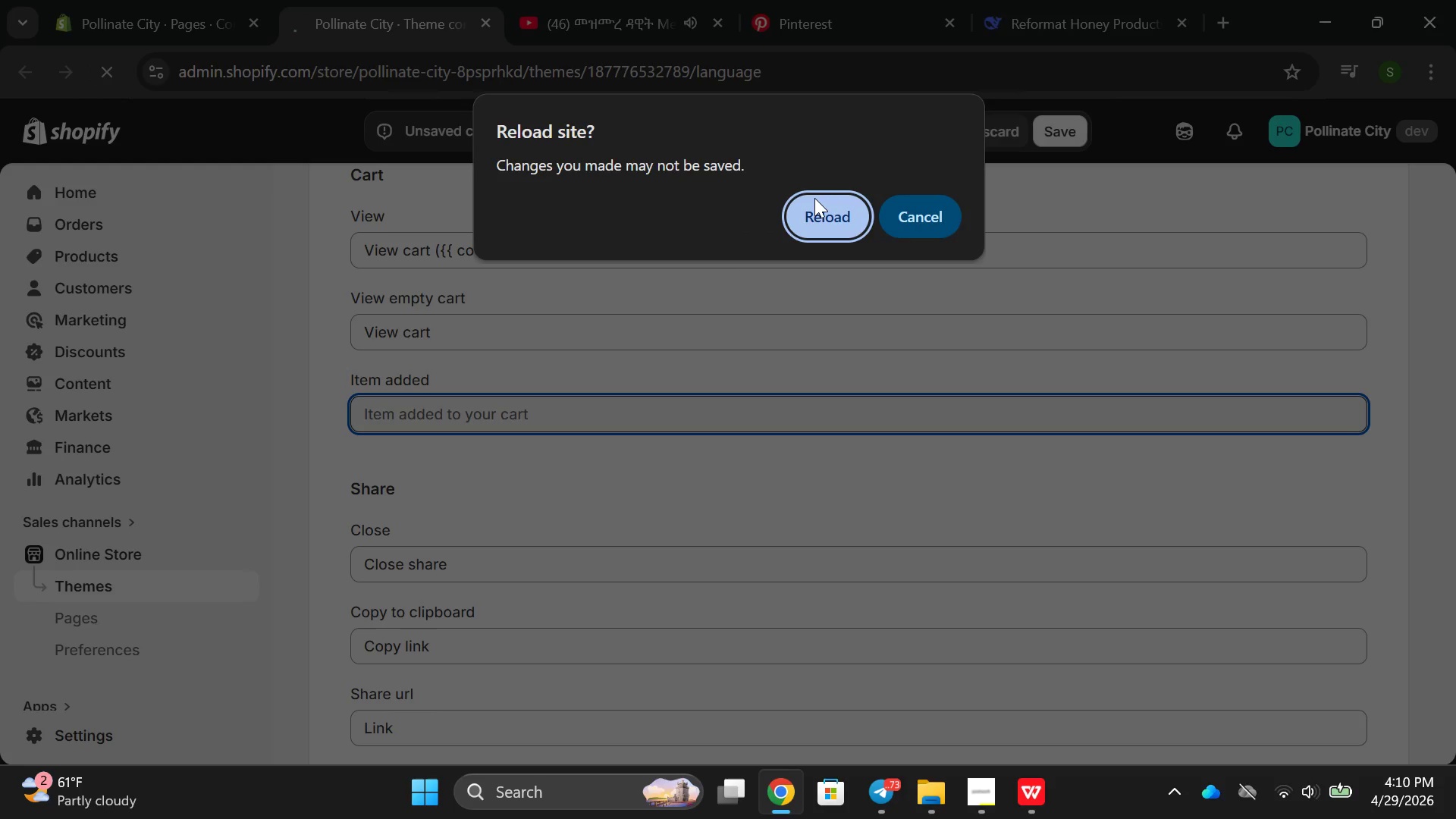 
left_click([833, 223])
 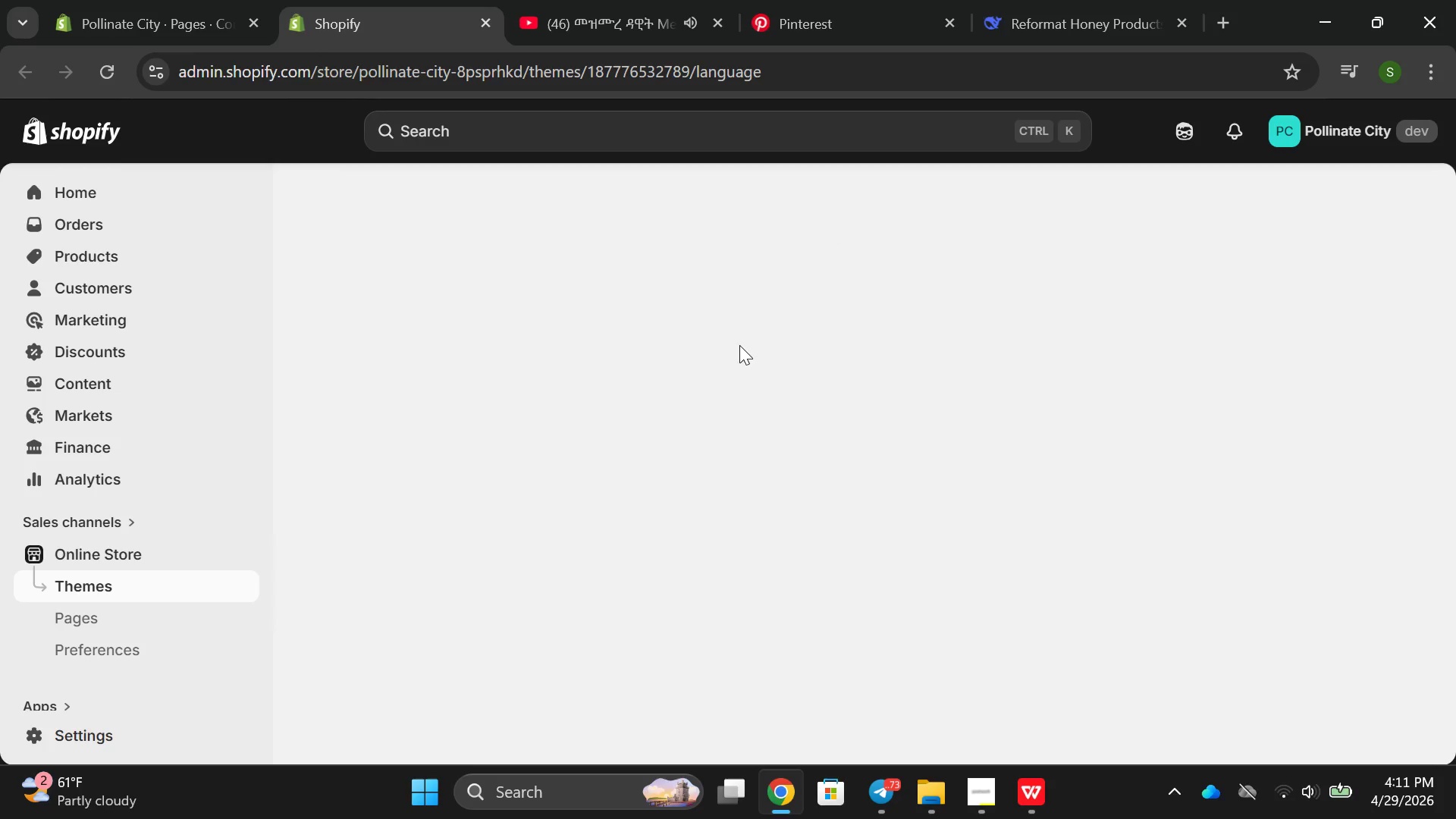 
wait(16.12)
 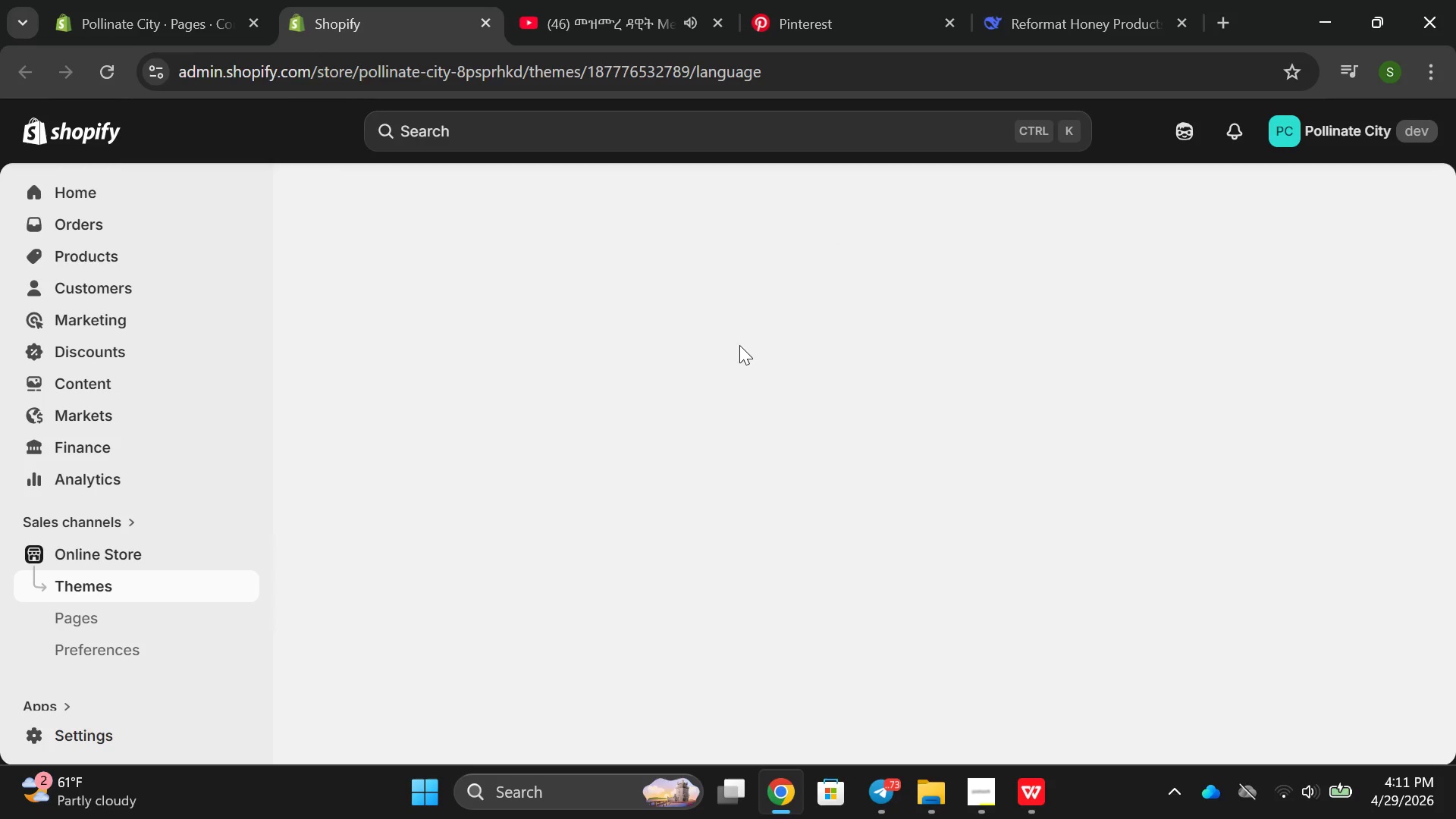 
left_click([121, 76])
 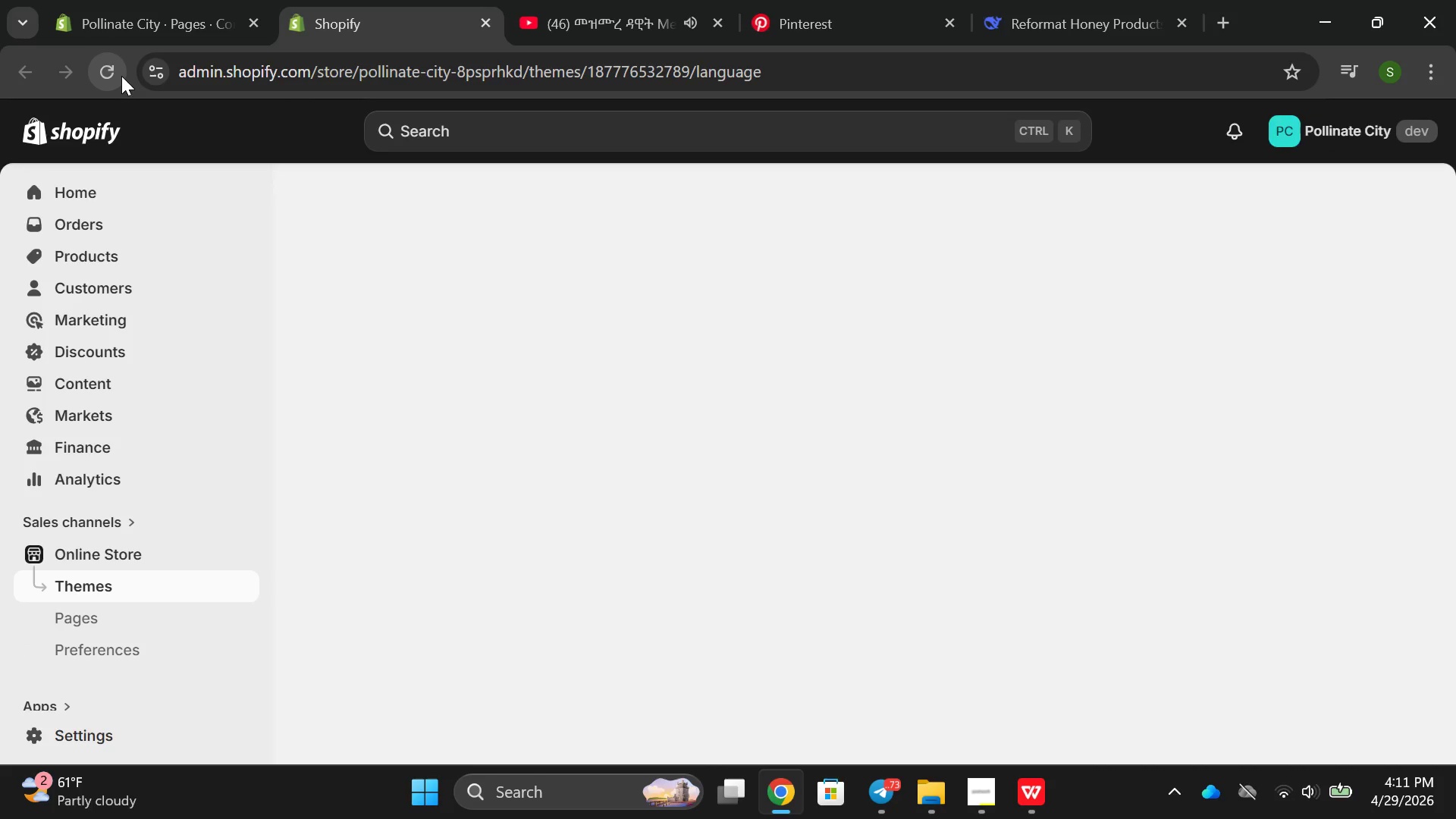 
mouse_move([451, 439])
 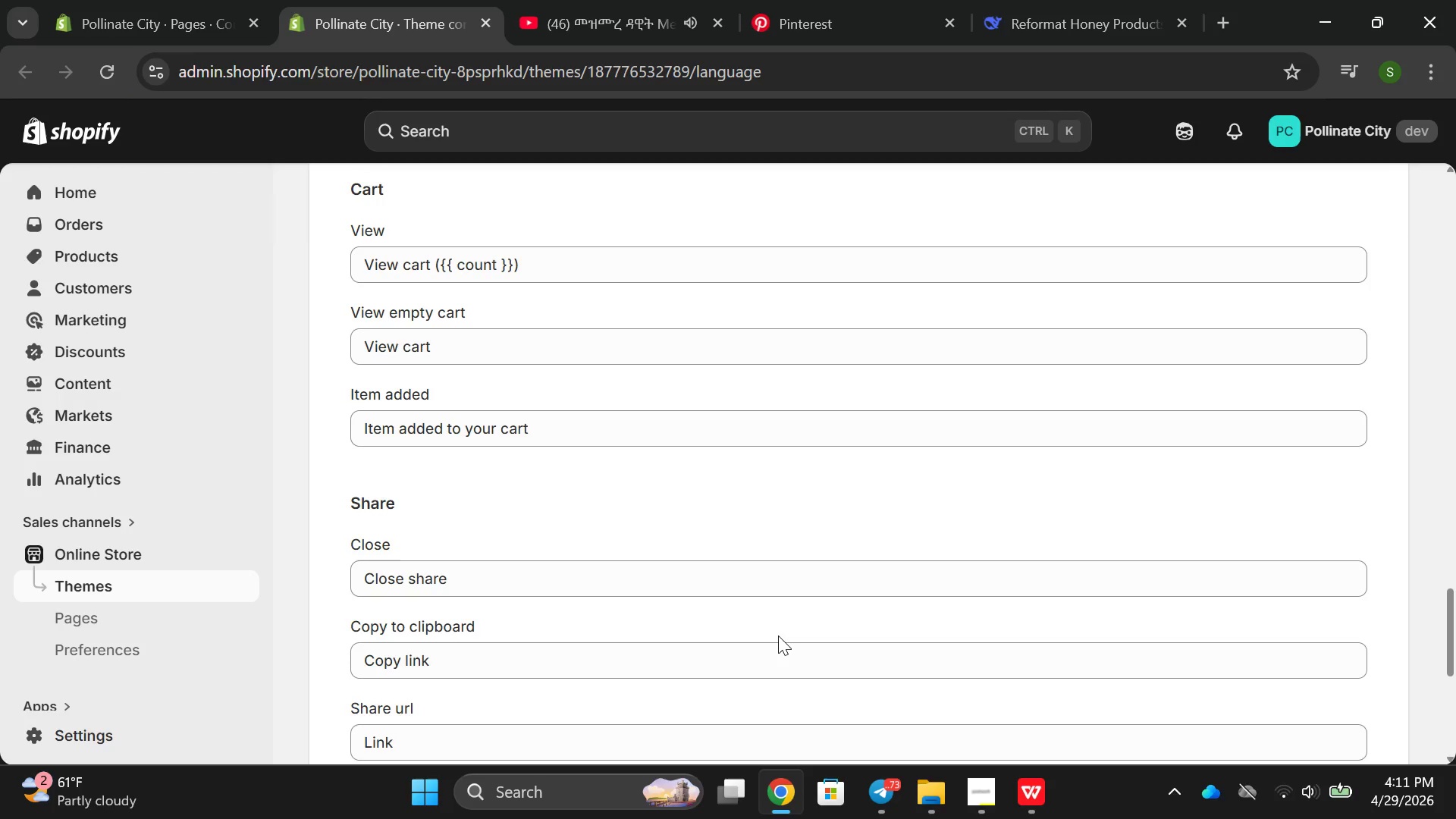 
wait(6.47)
 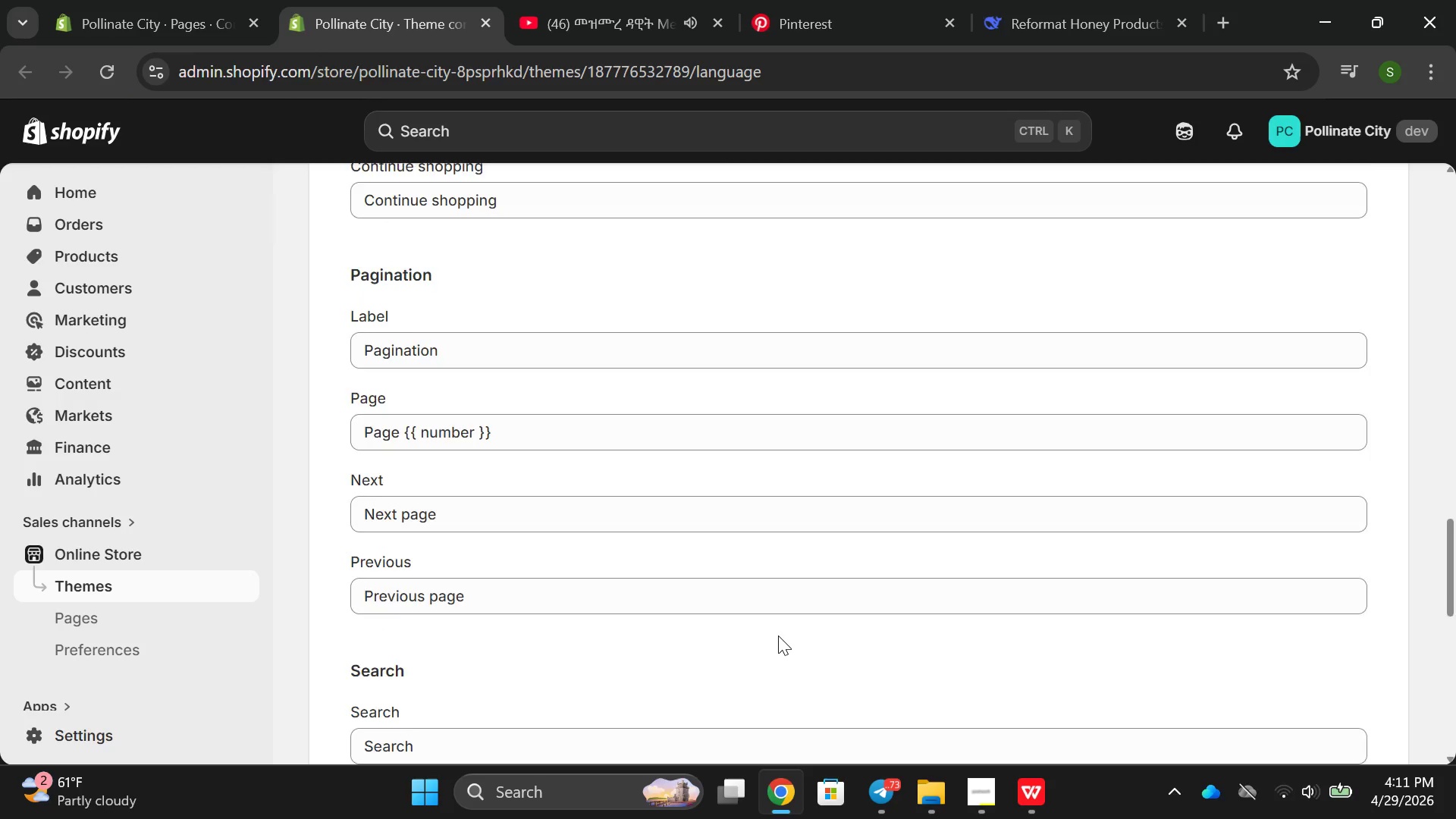 
double_click([567, 434])
 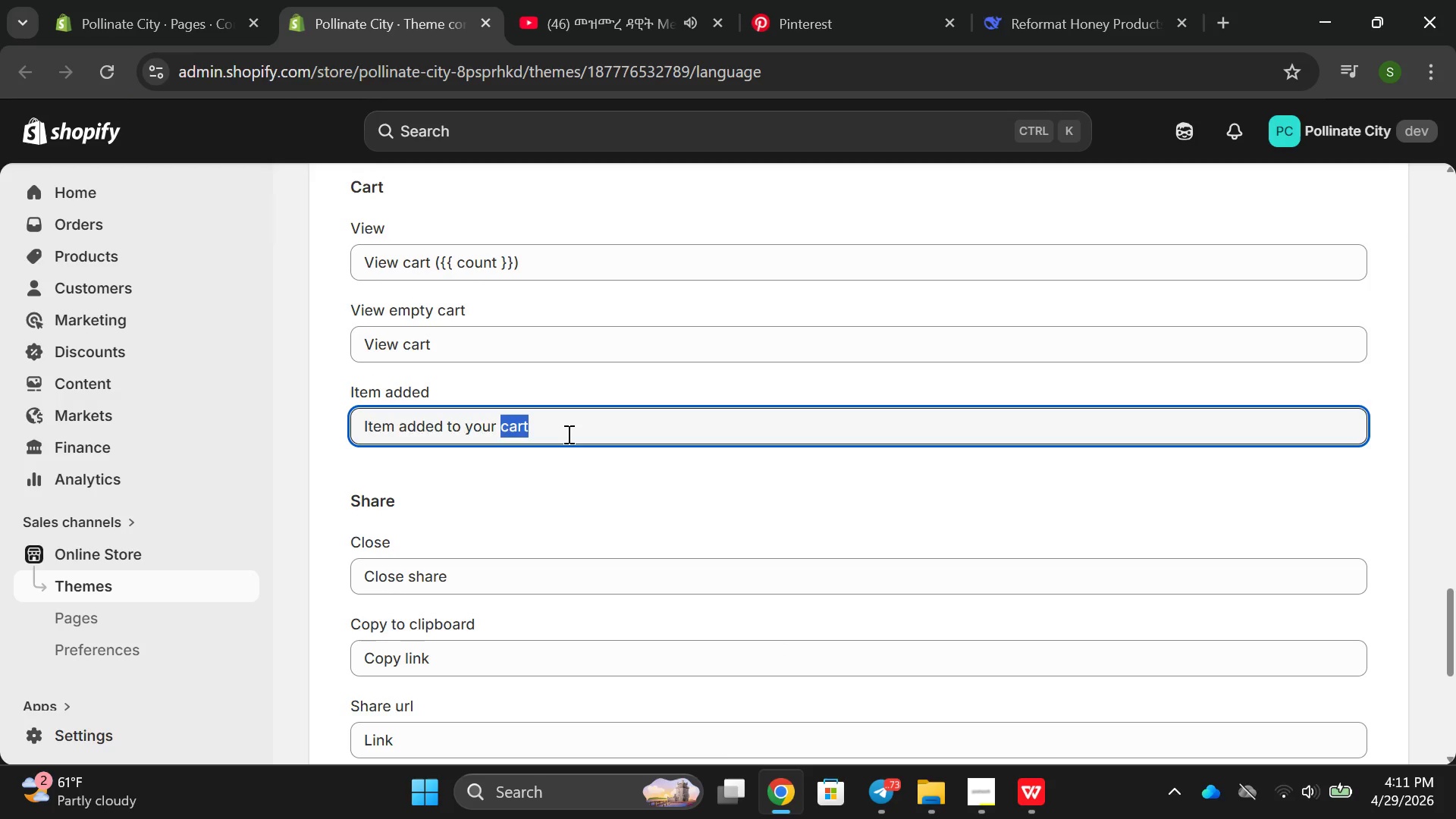 
triple_click([567, 434])
 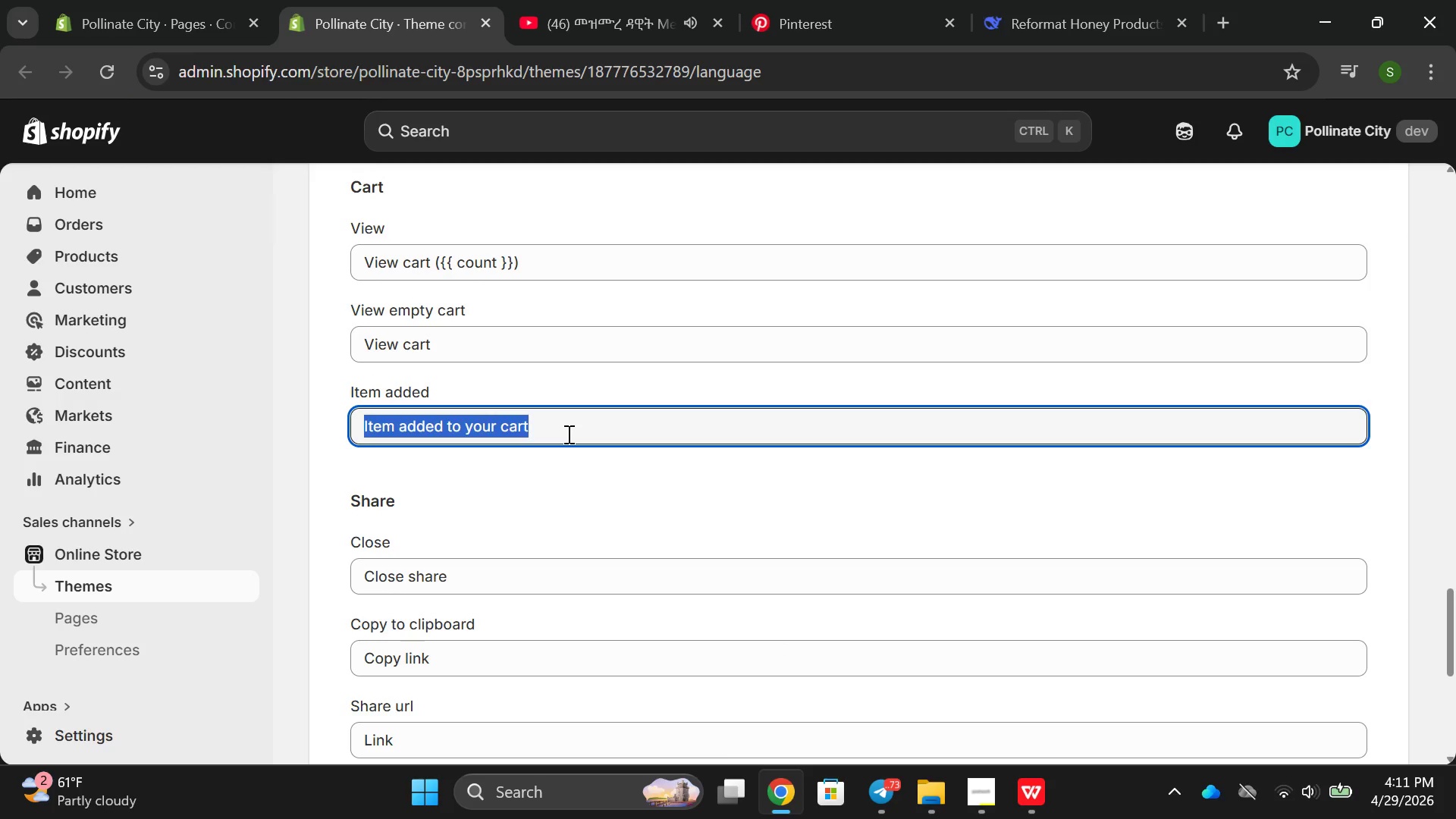 
key(Backspace)
 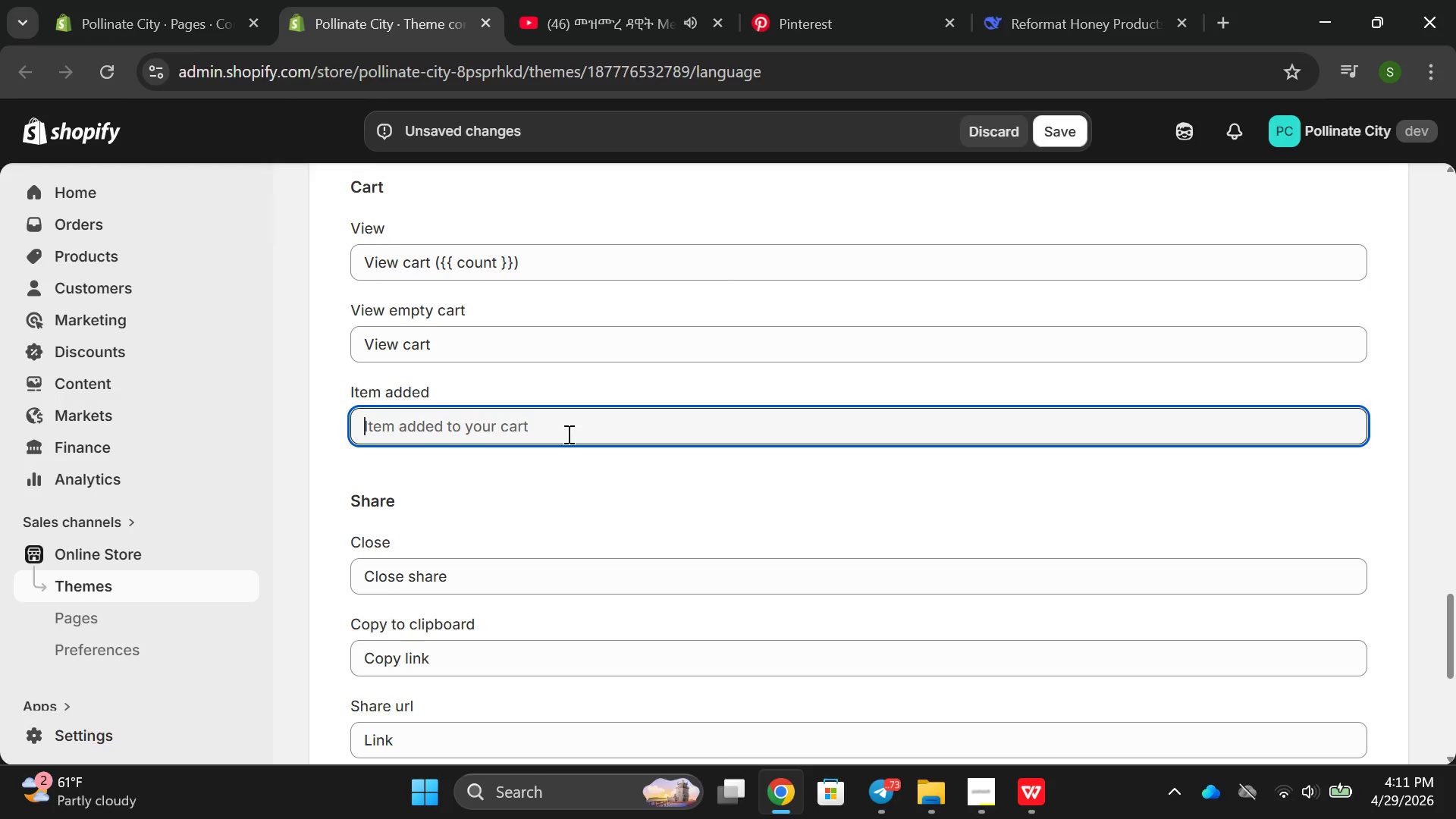 
type(Is this spins)
key(Backspace)
key(Backspace)
type(ons)
key(Backspace)
key(Backspace)
key(Backspace)
key(Backspace)
type(onsorship a gift>)
key(Backspace)
type(? Add rece)
key(Backspace)
type(ipent)
key(Backspace)
key(Backspace)
key(Backspace)
 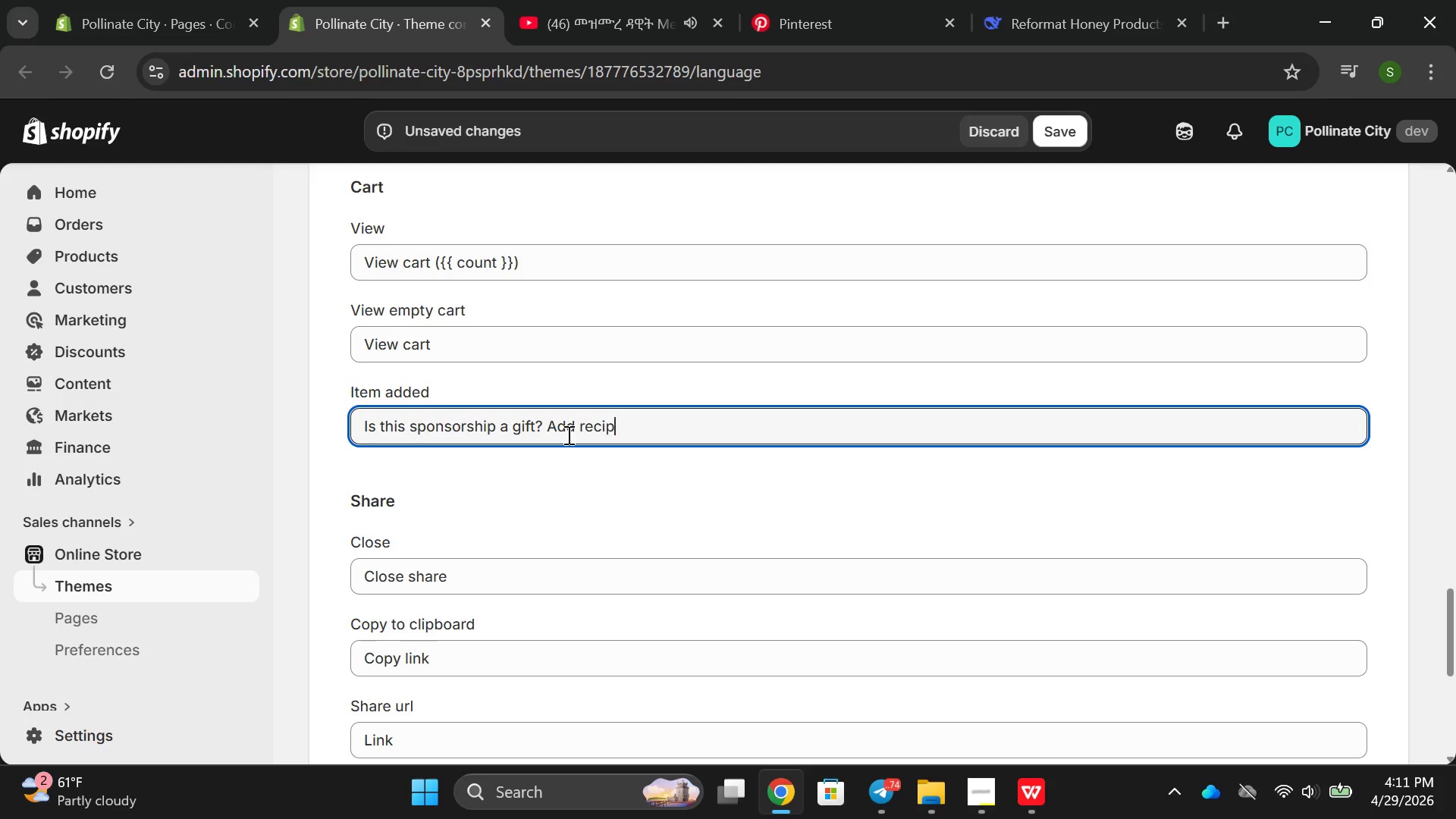 
type(inet na e)
key(Backspace)
key(Backspace)
type(me and messae t)
key(Backspace)
type(h)
key(Backspace)
key(Backspace)
key(Backspace)
type(ge here)
 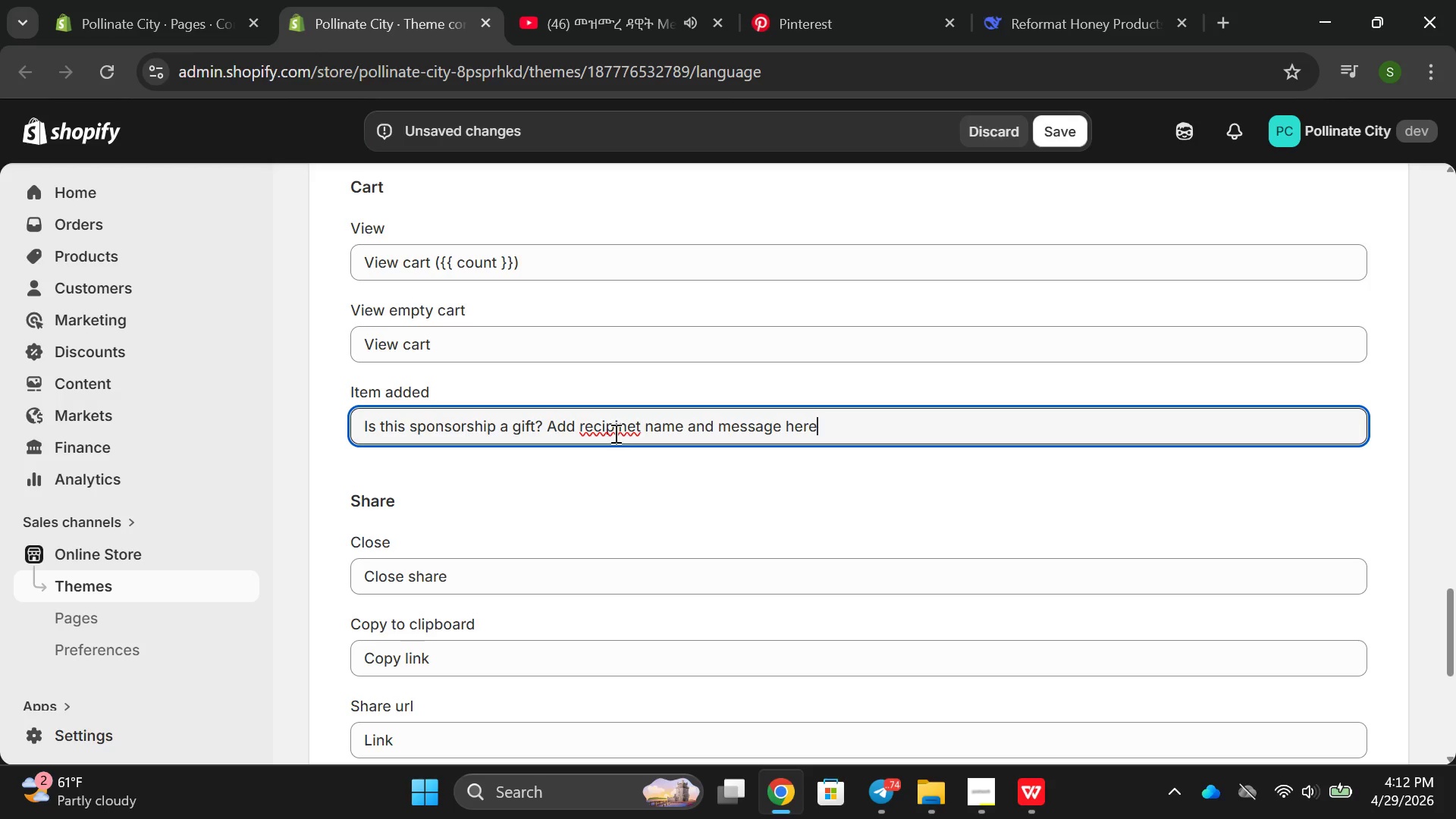 
double_click([614, 433])
 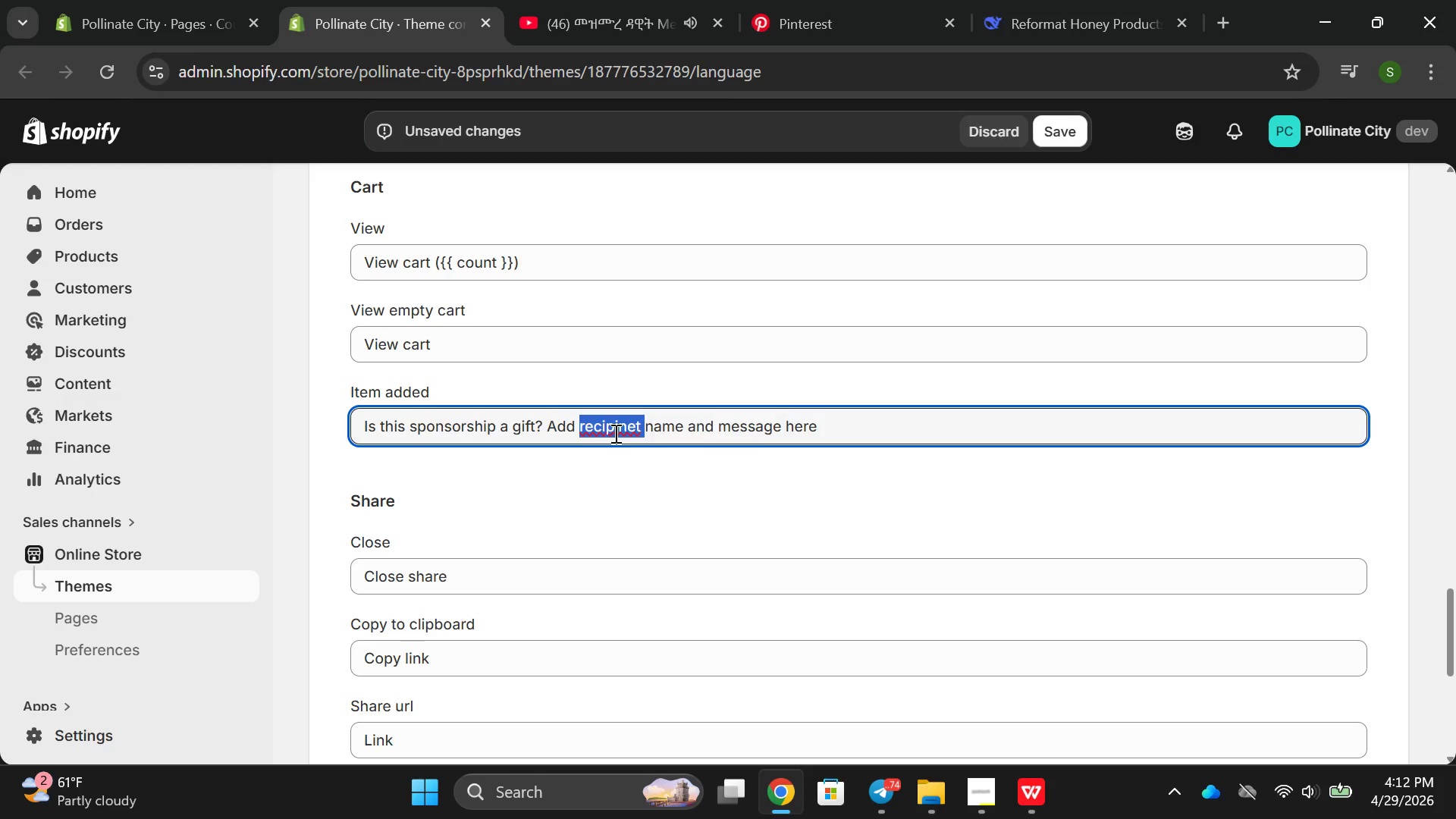 
type(recipent )
 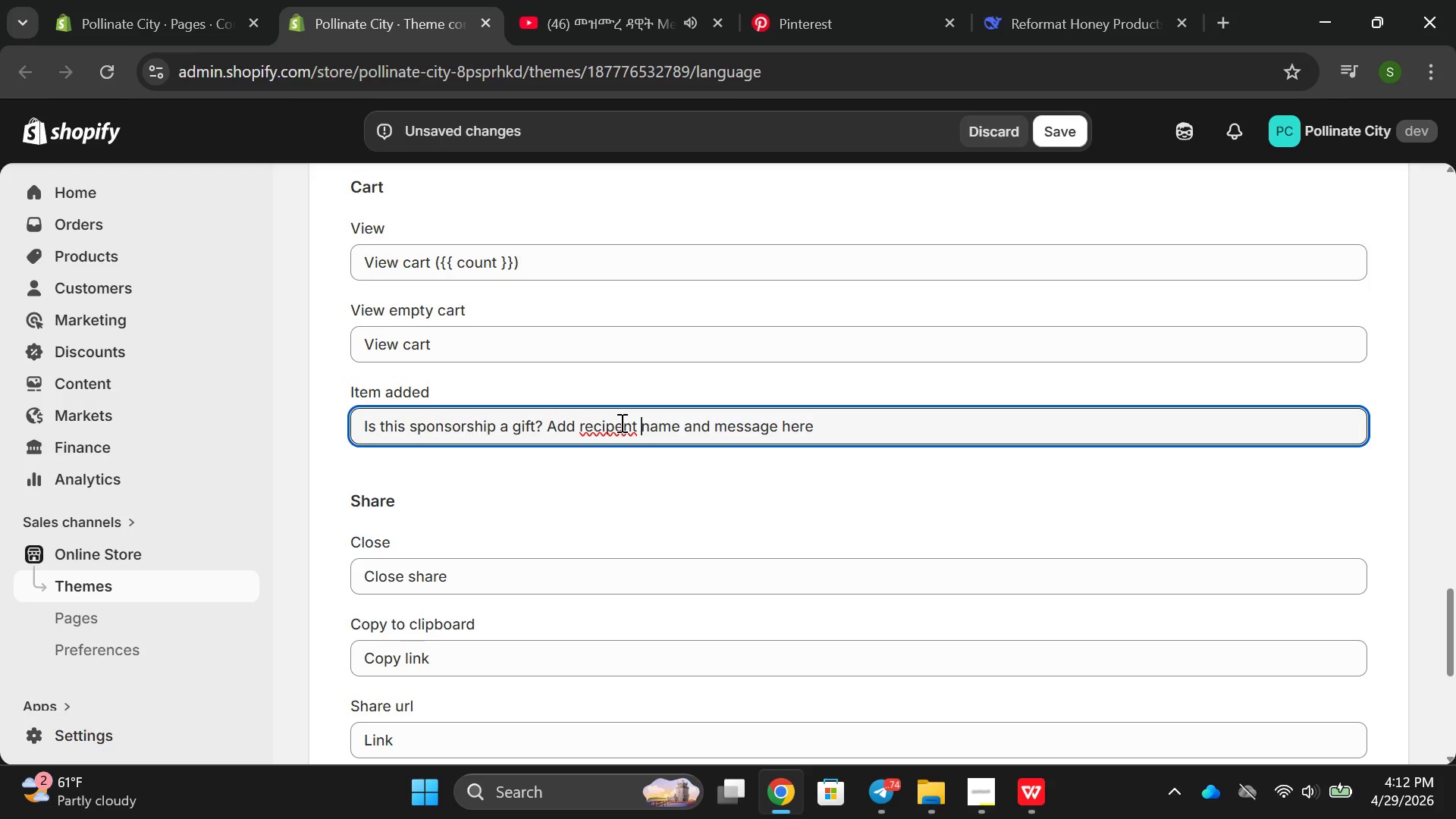 
wait(15.61)
 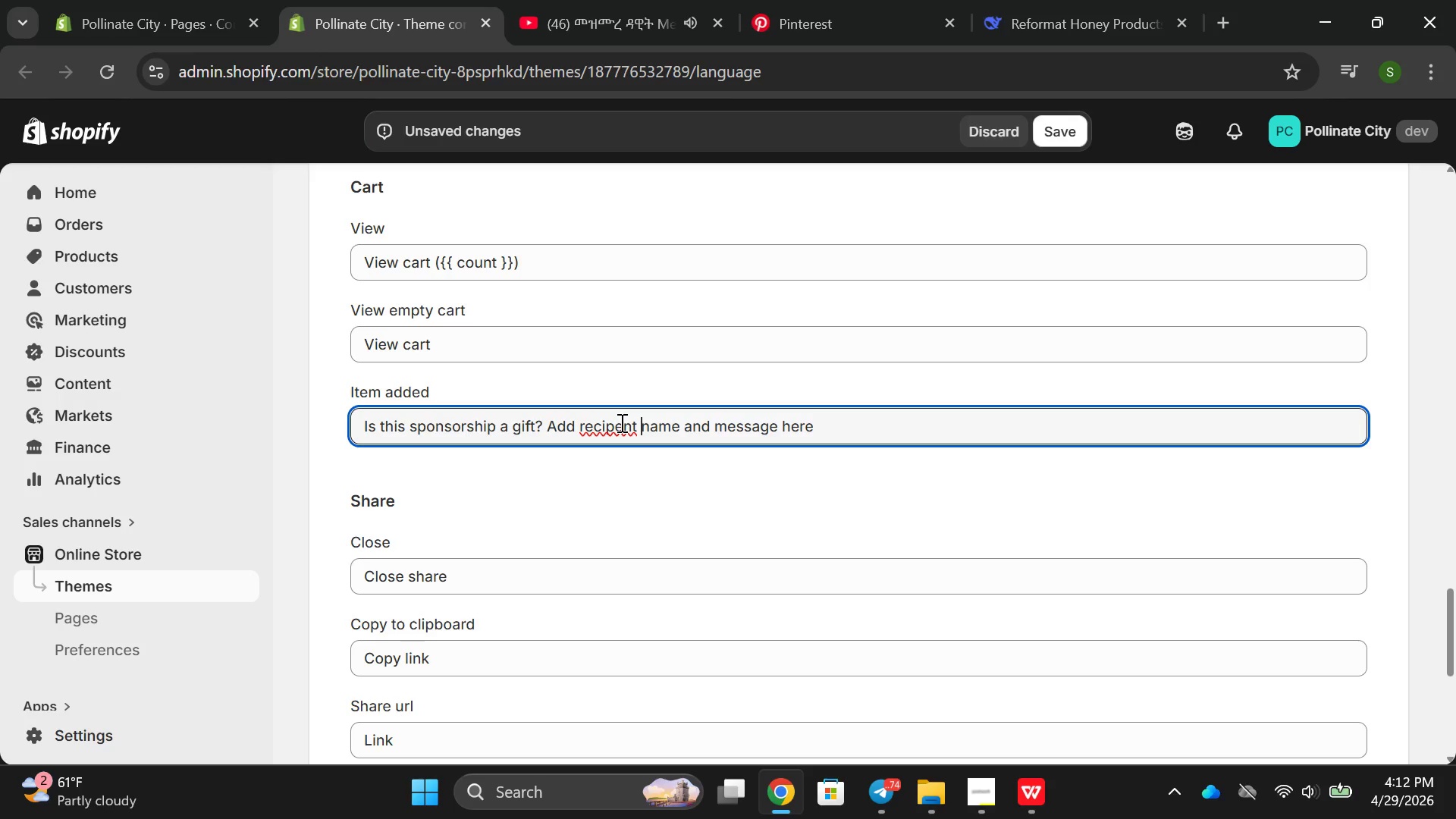 
left_click([621, 434])
 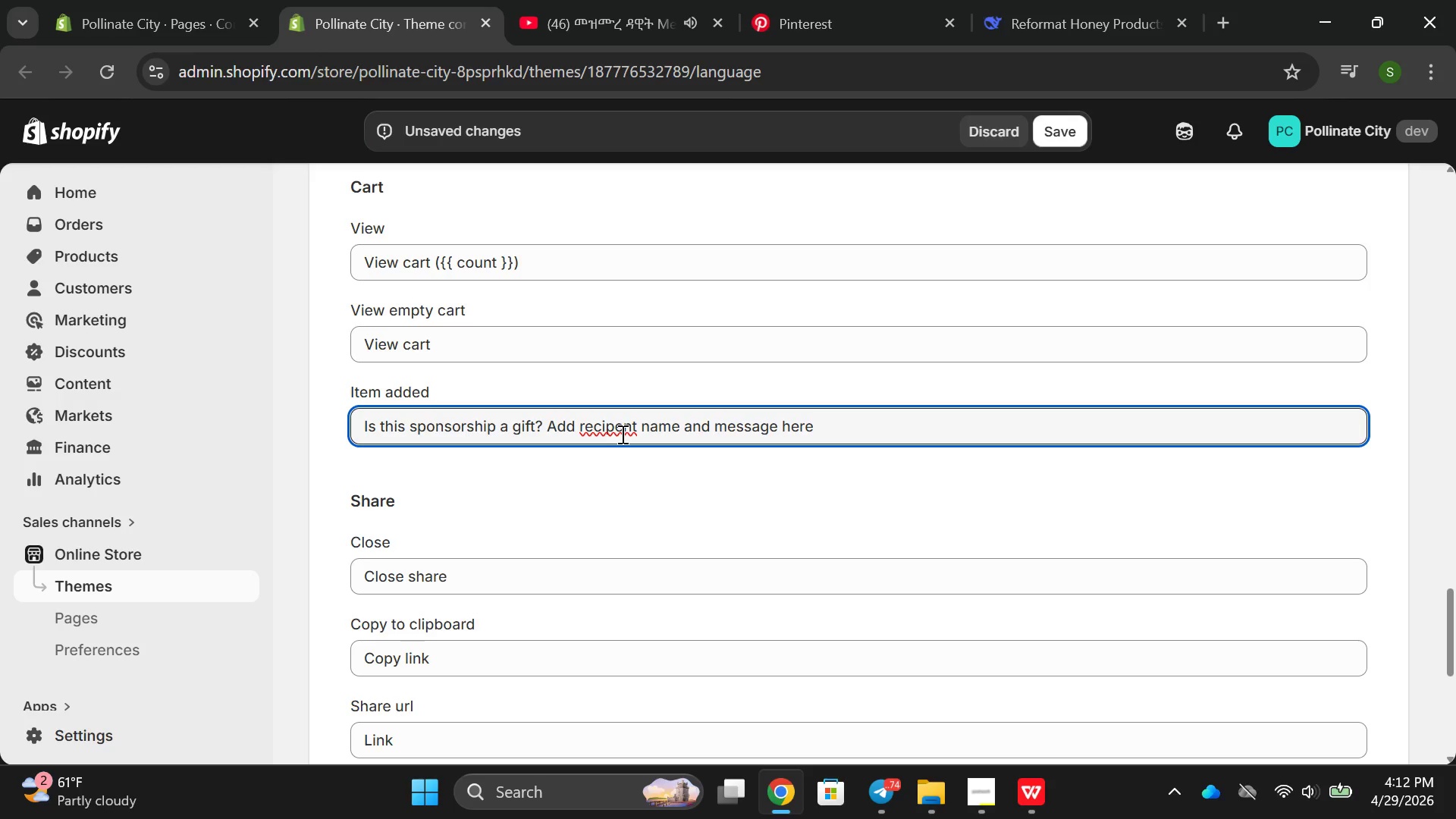 
key(ArrowLeft)
 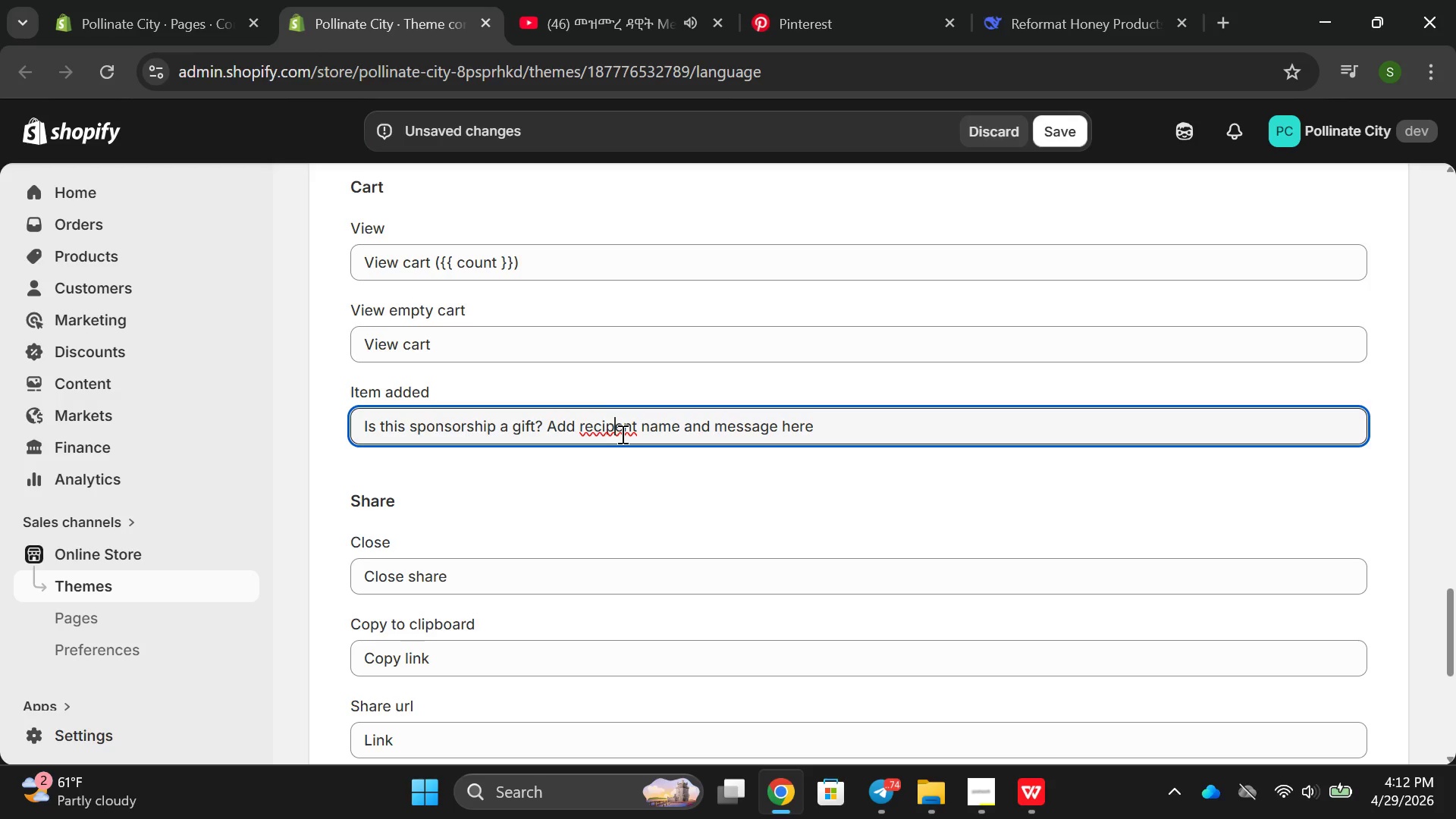 
key(I)
 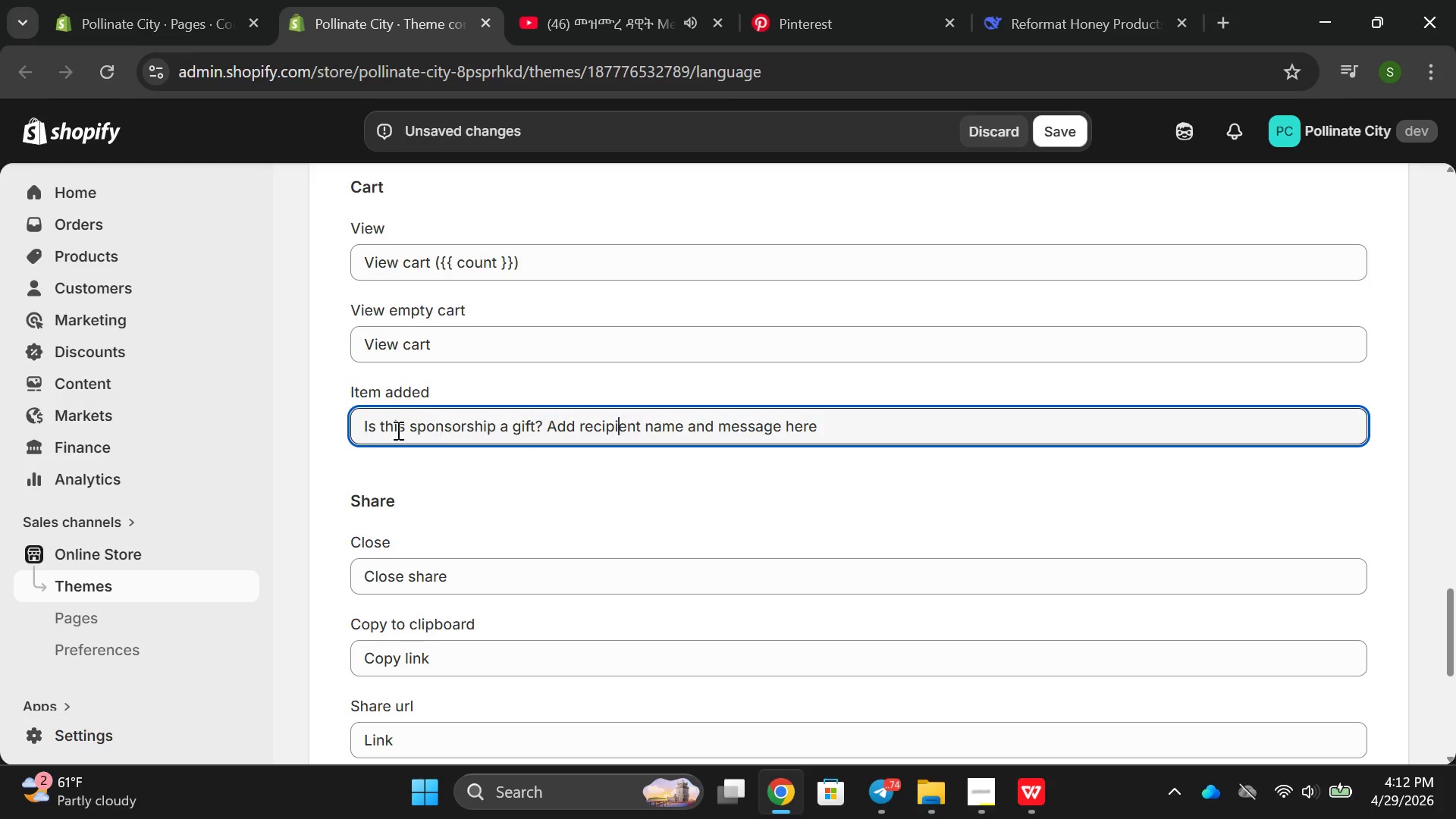 
left_click([366, 426])
 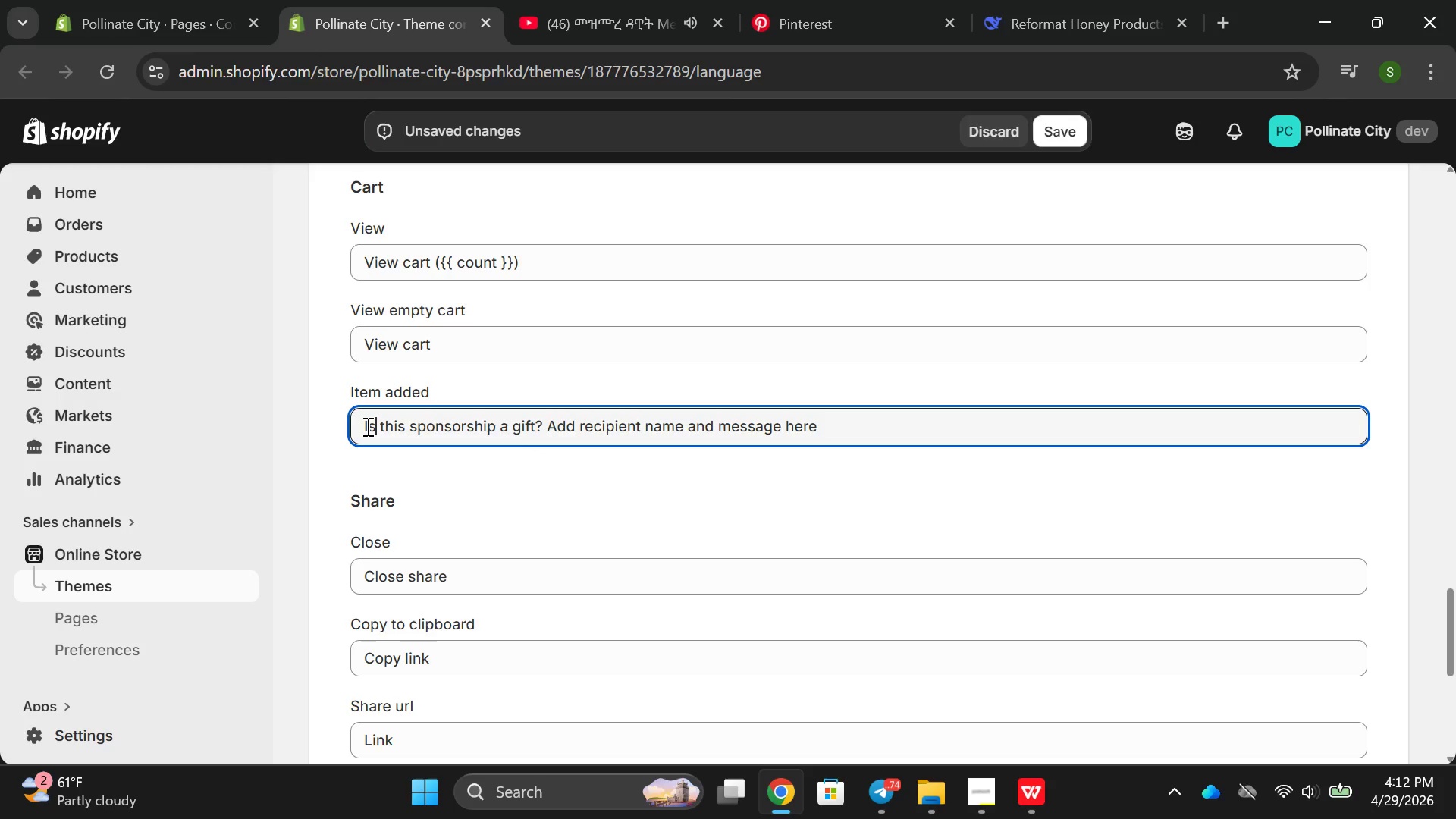 
key(ArrowRight)
 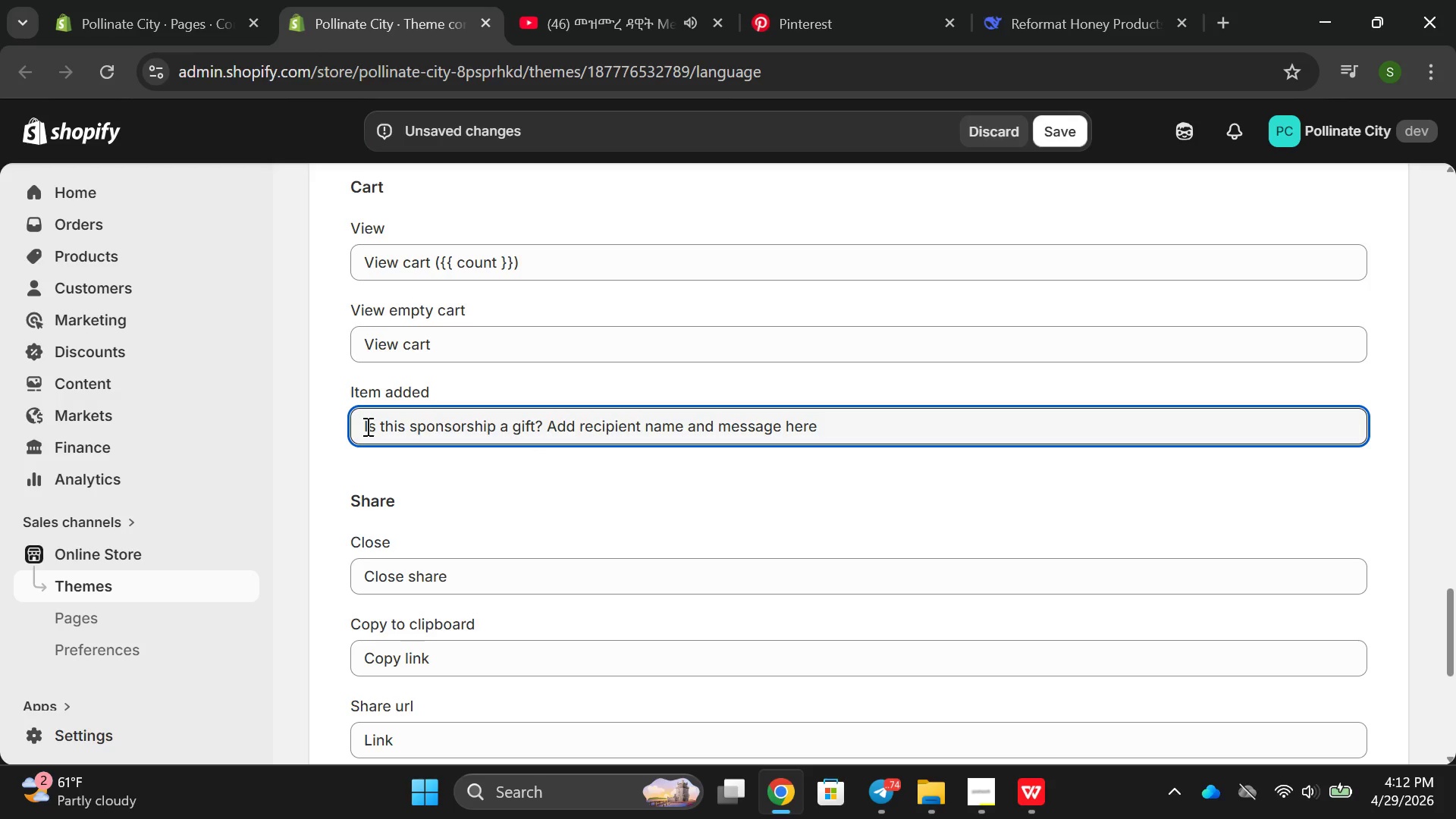 
left_click([372, 426])
 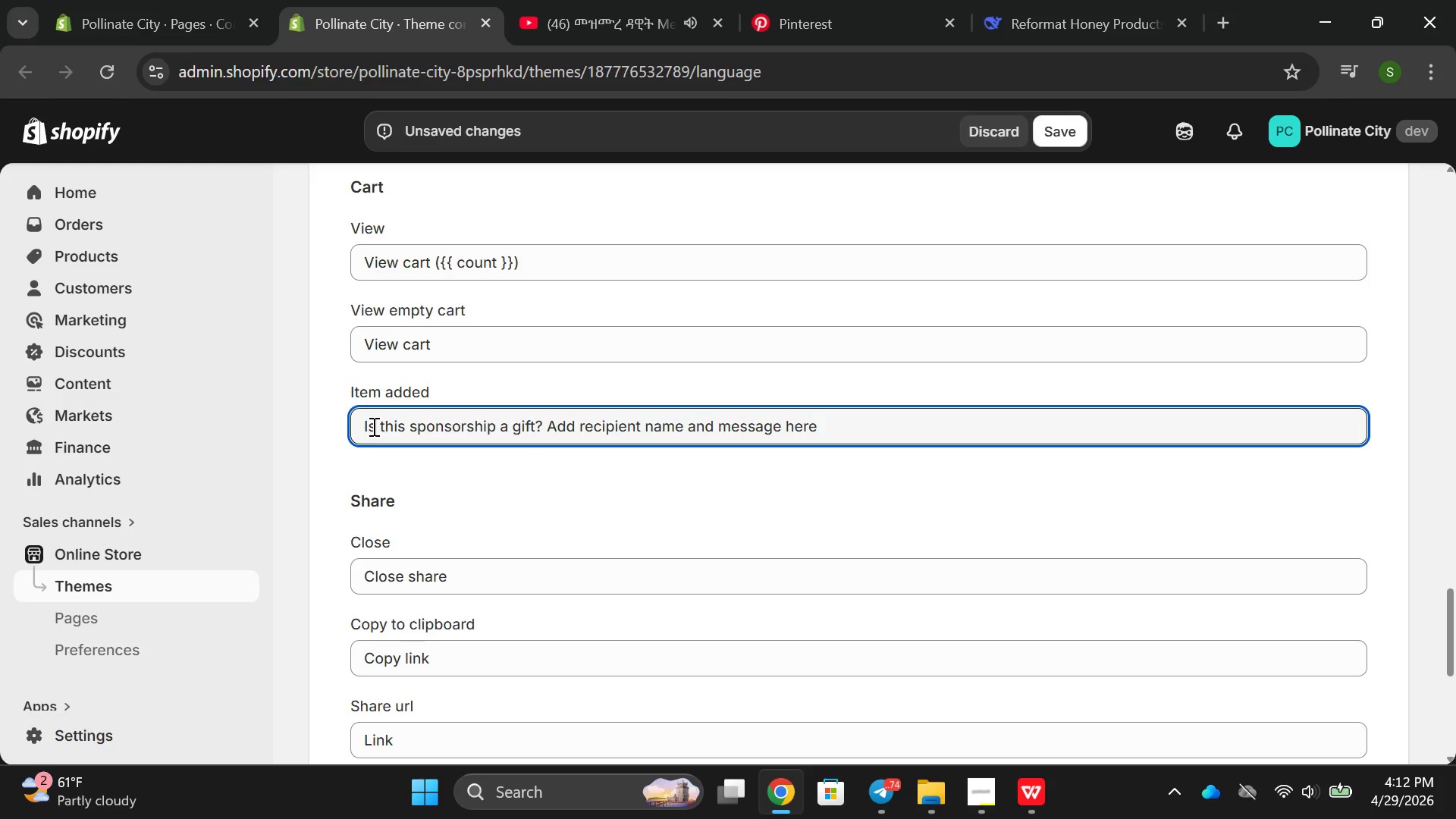 
key(ArrowLeft)
 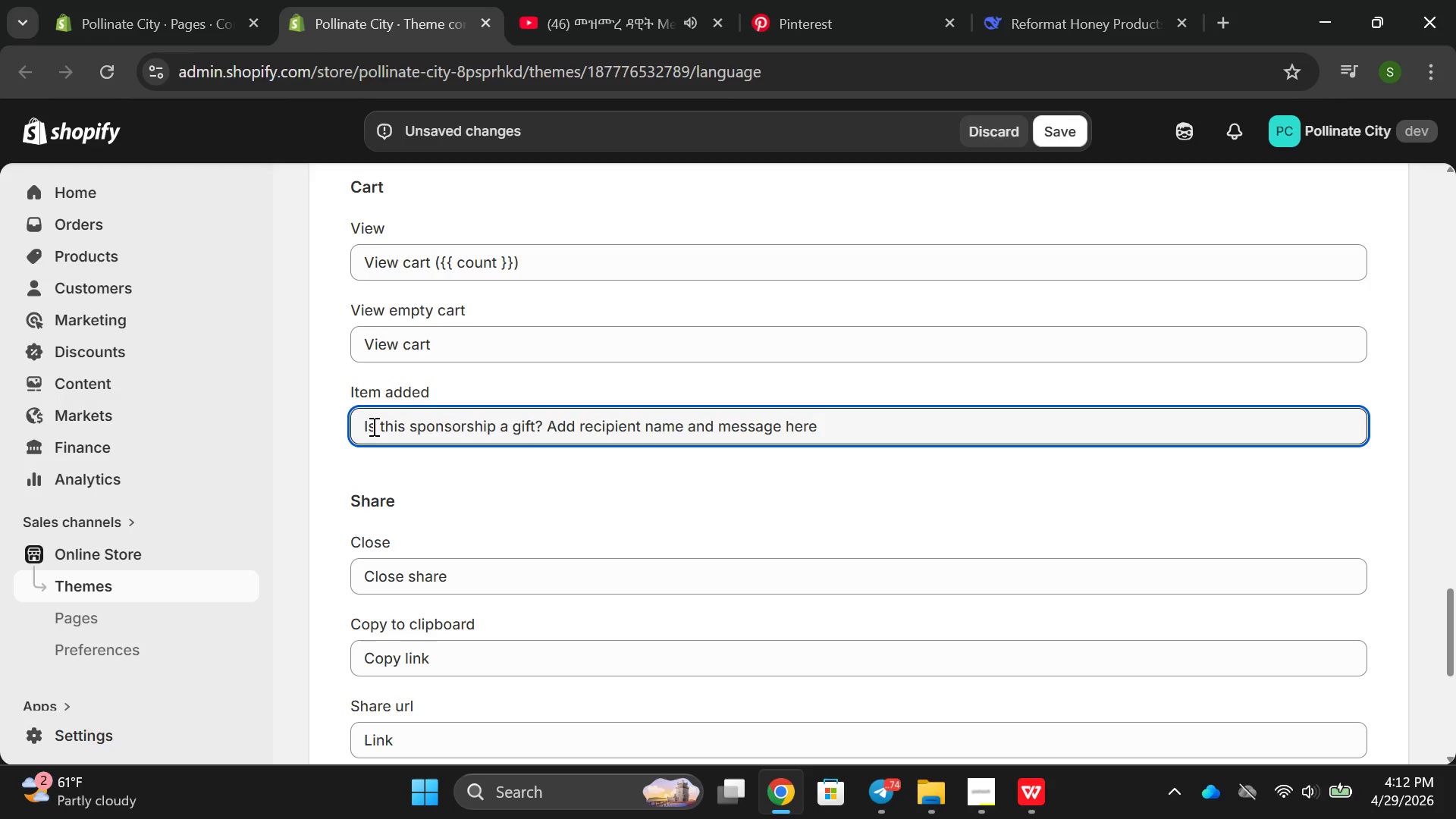 
key(Backspace)
 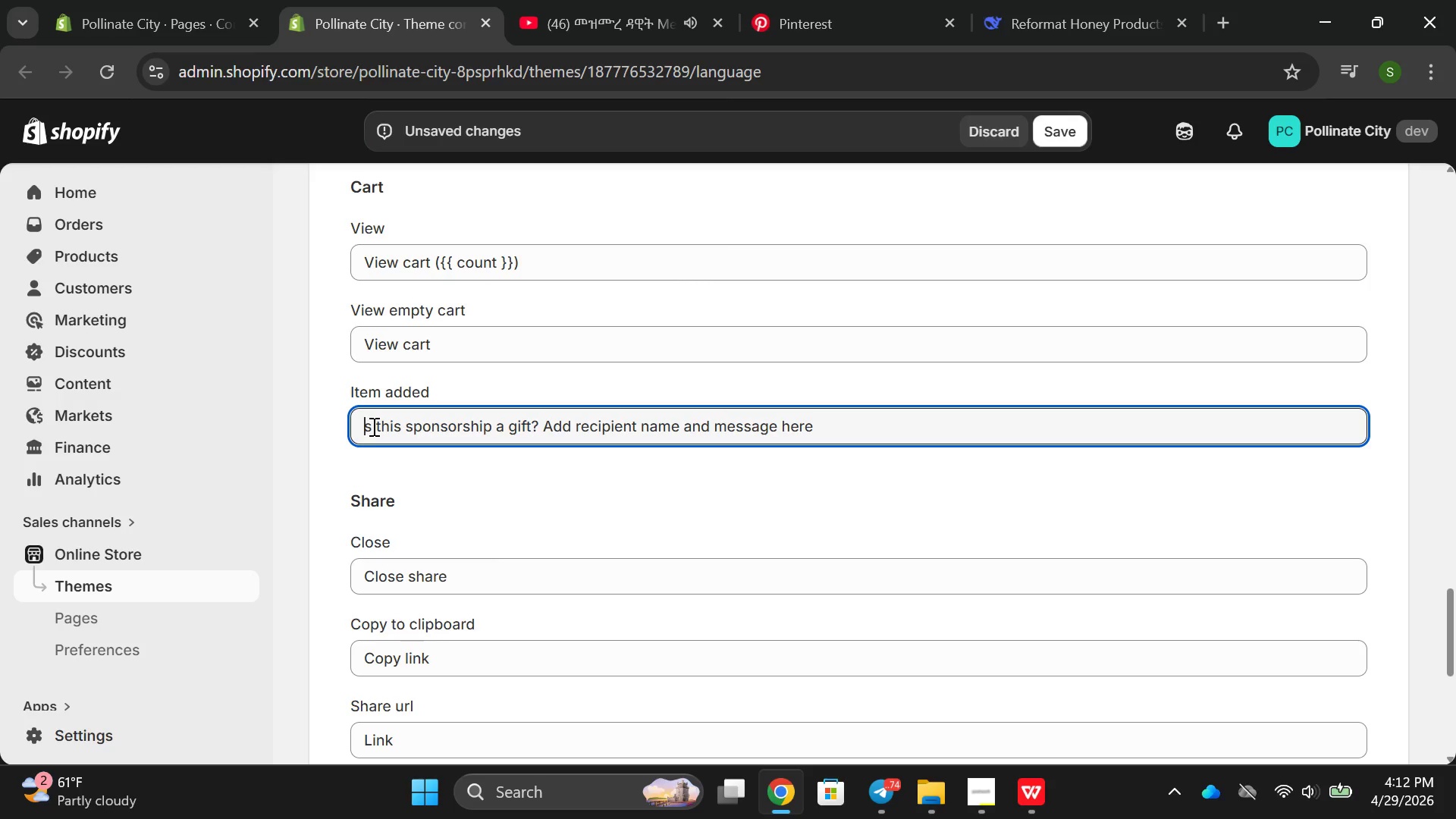 
key(Shift+I)
 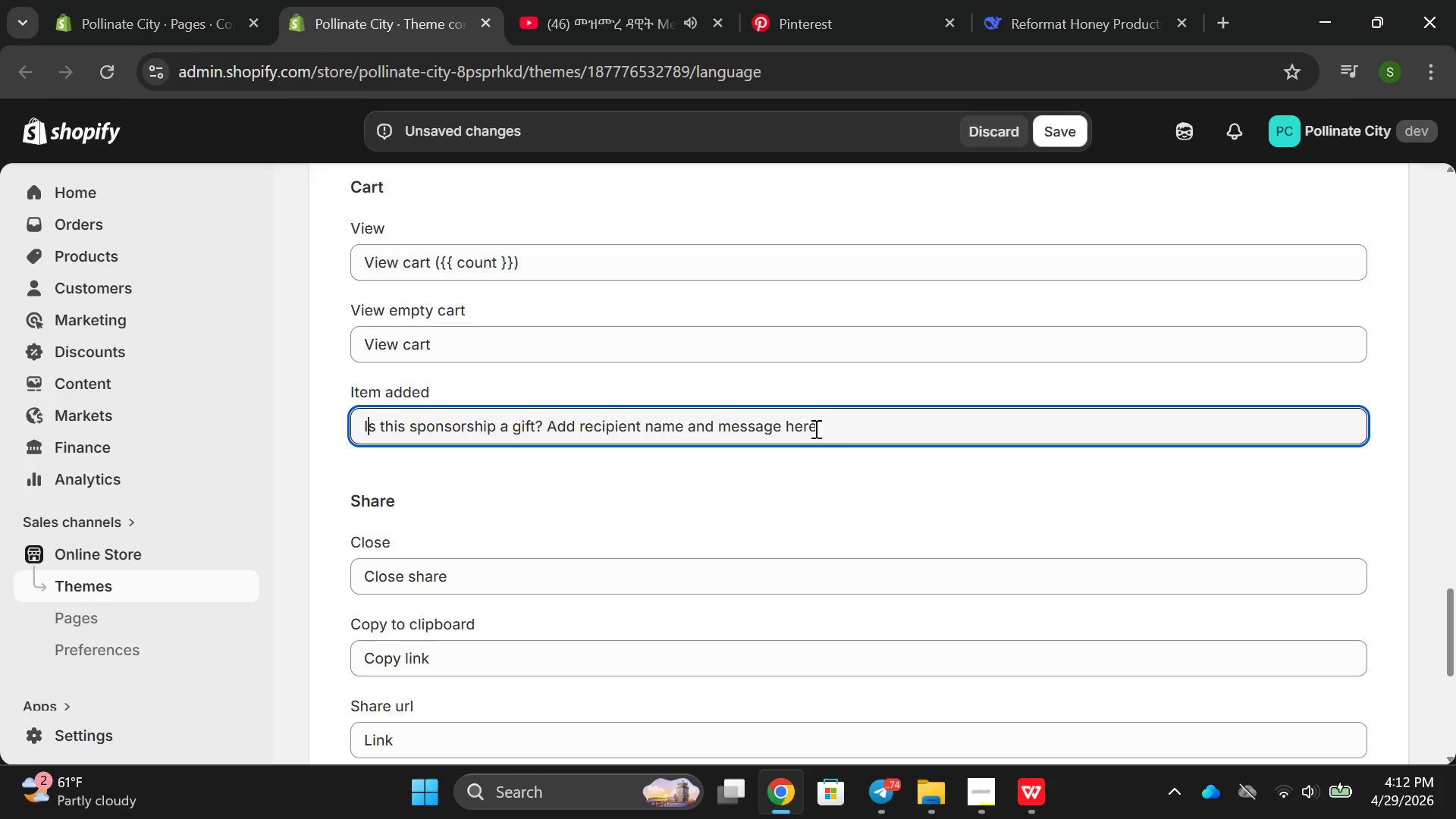 
left_click([833, 432])
 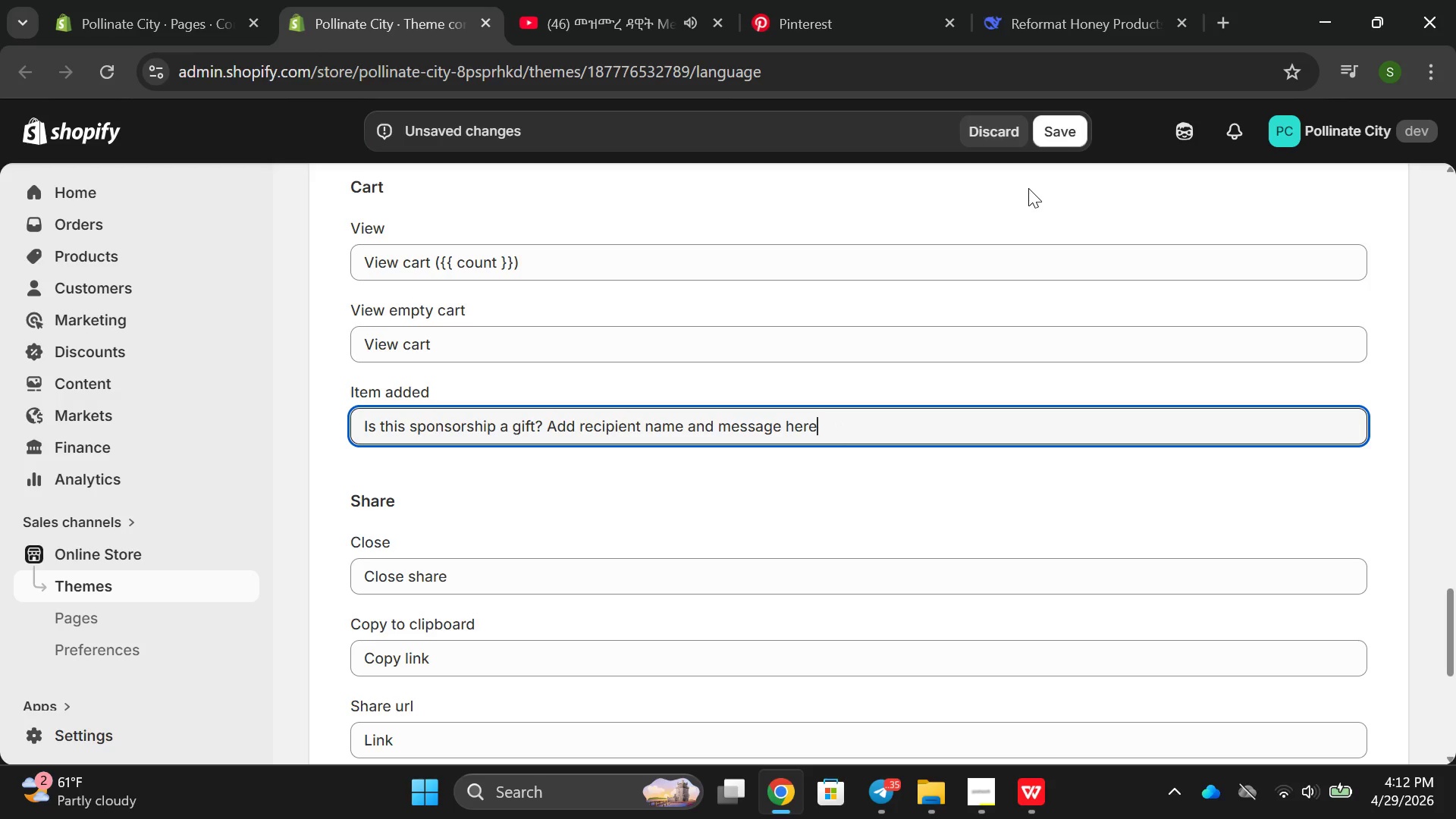 
wait(7.3)
 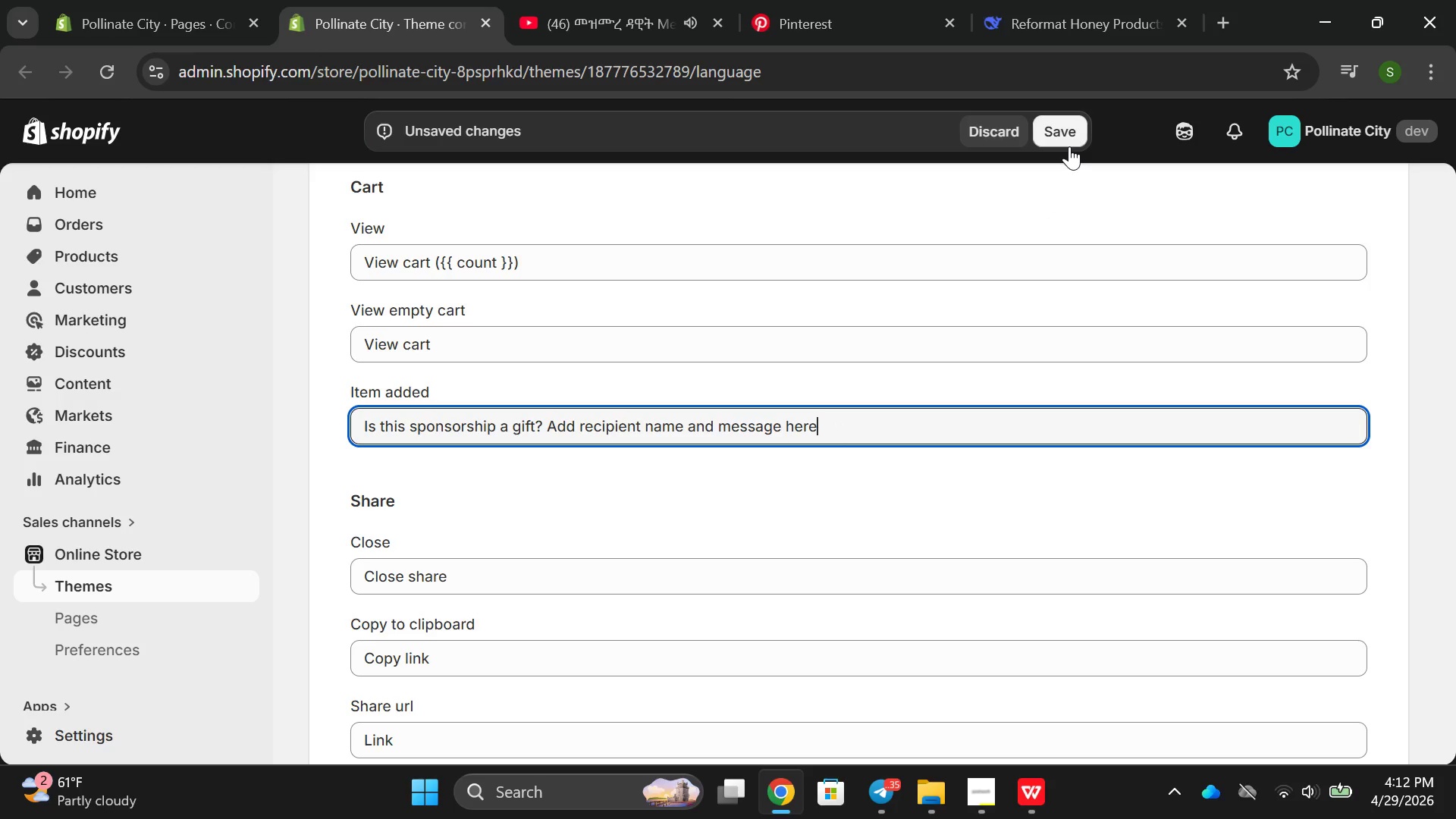 
left_click([1061, 133])
 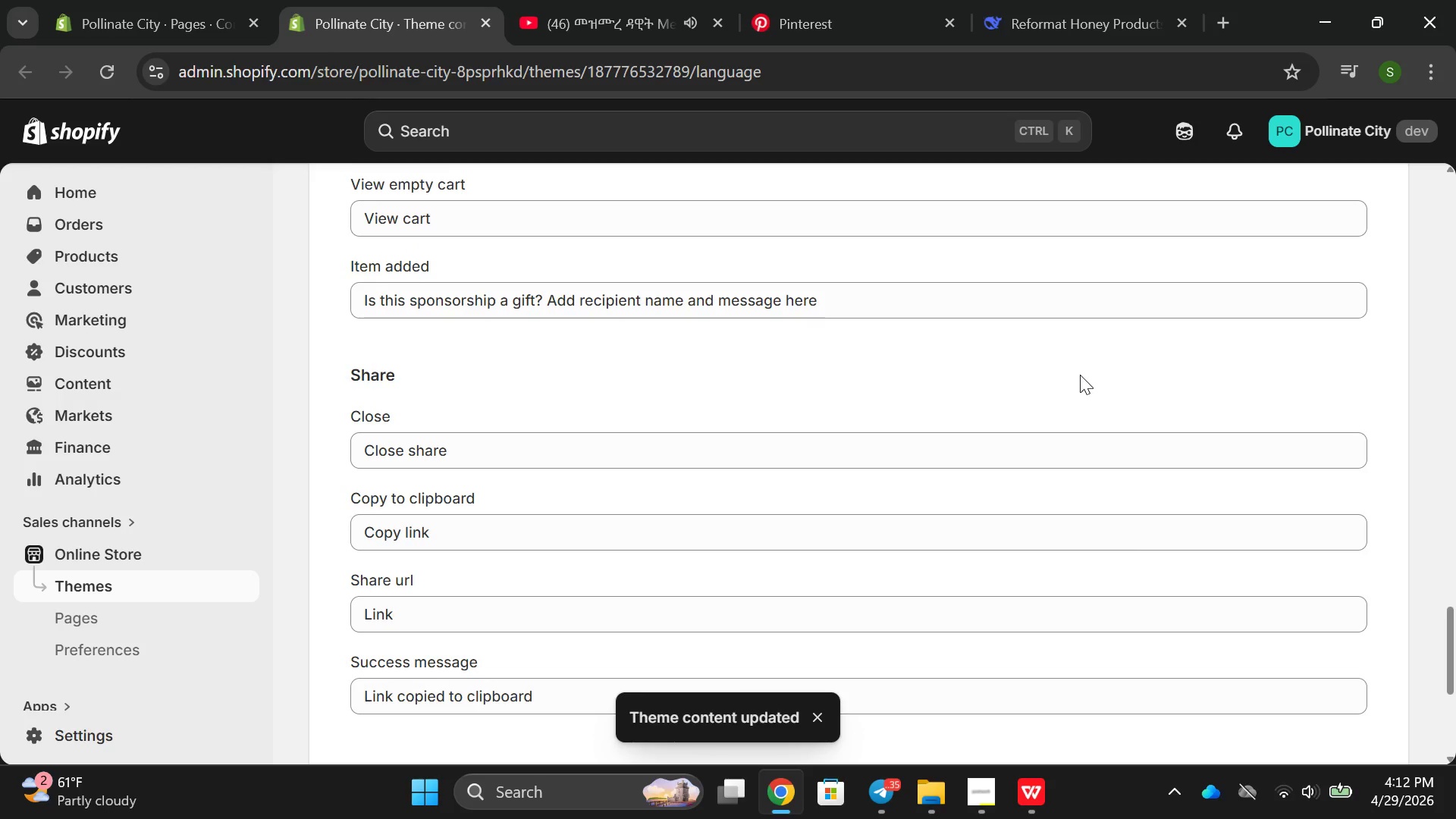 
wait(9.11)
 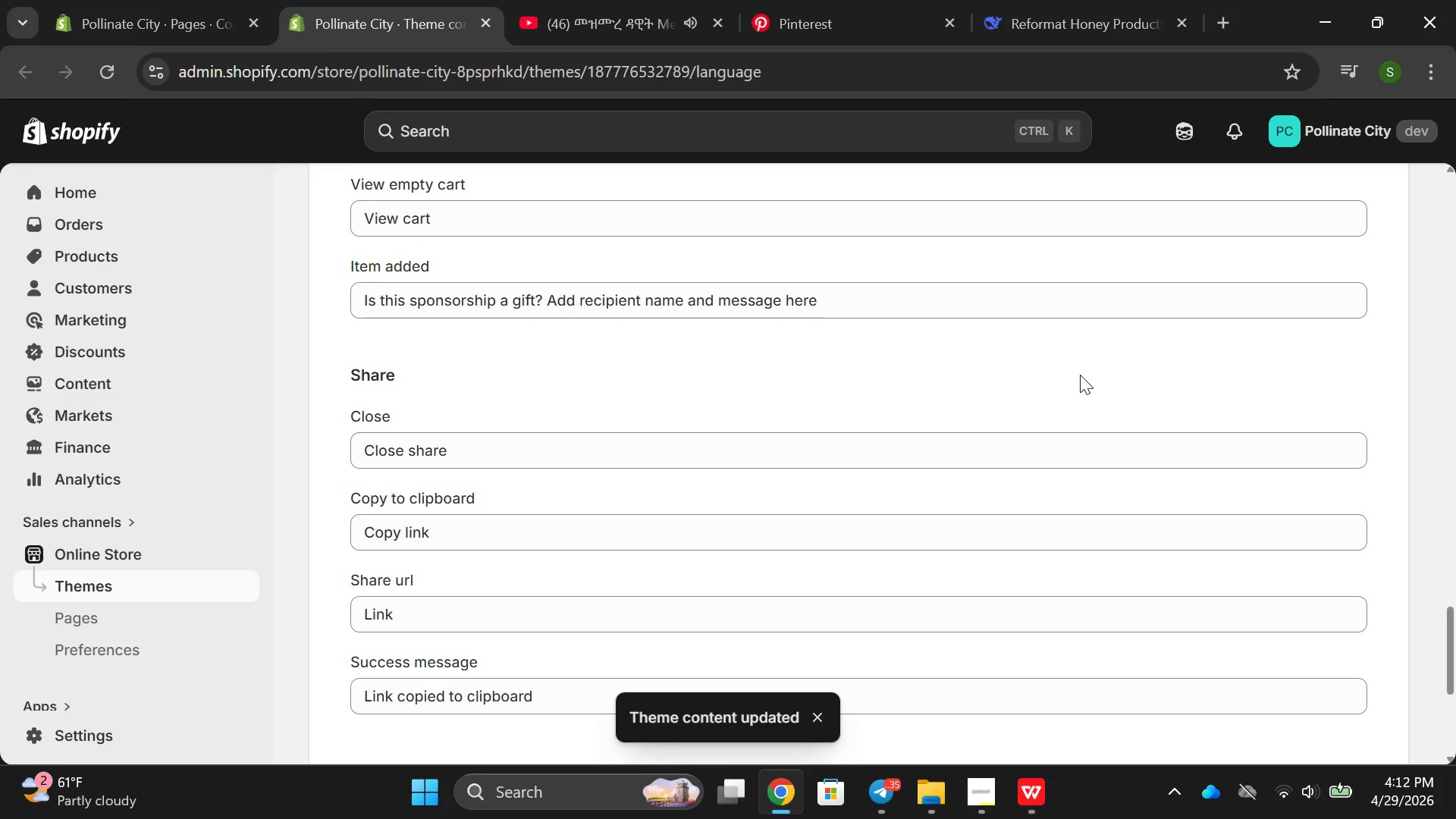 
left_click([70, 392])
 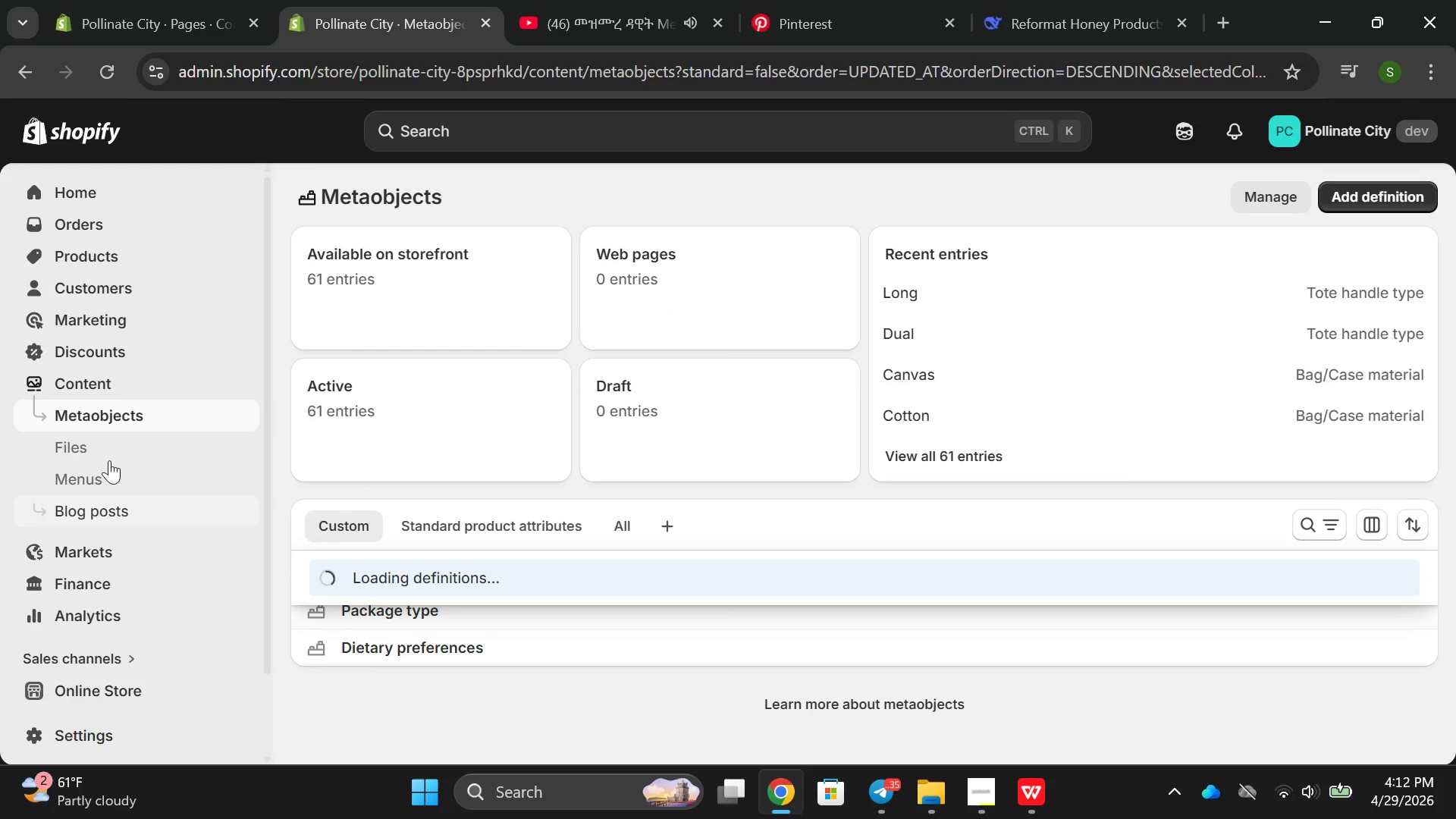 
left_click([89, 476])
 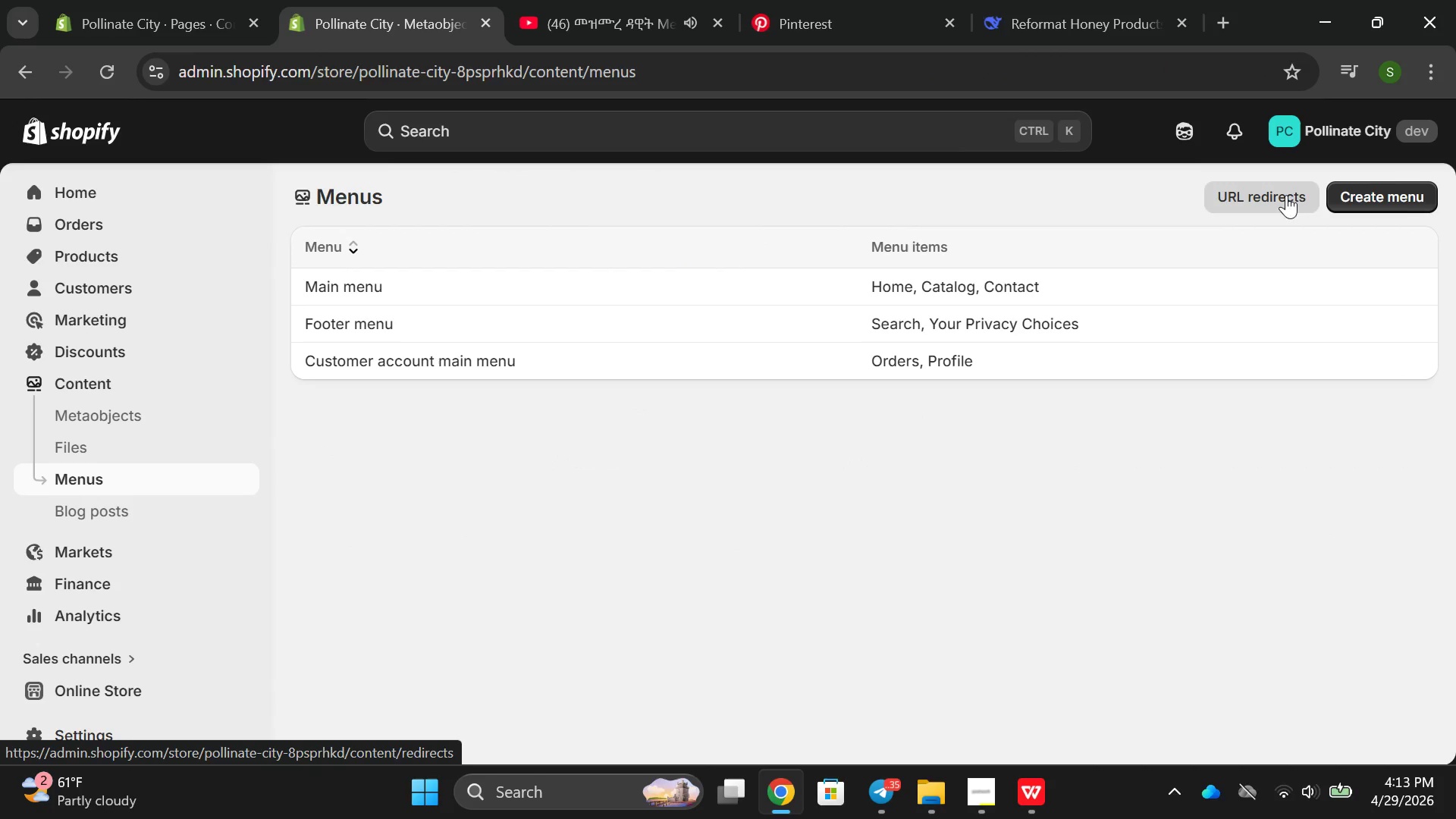 
wait(5.05)
 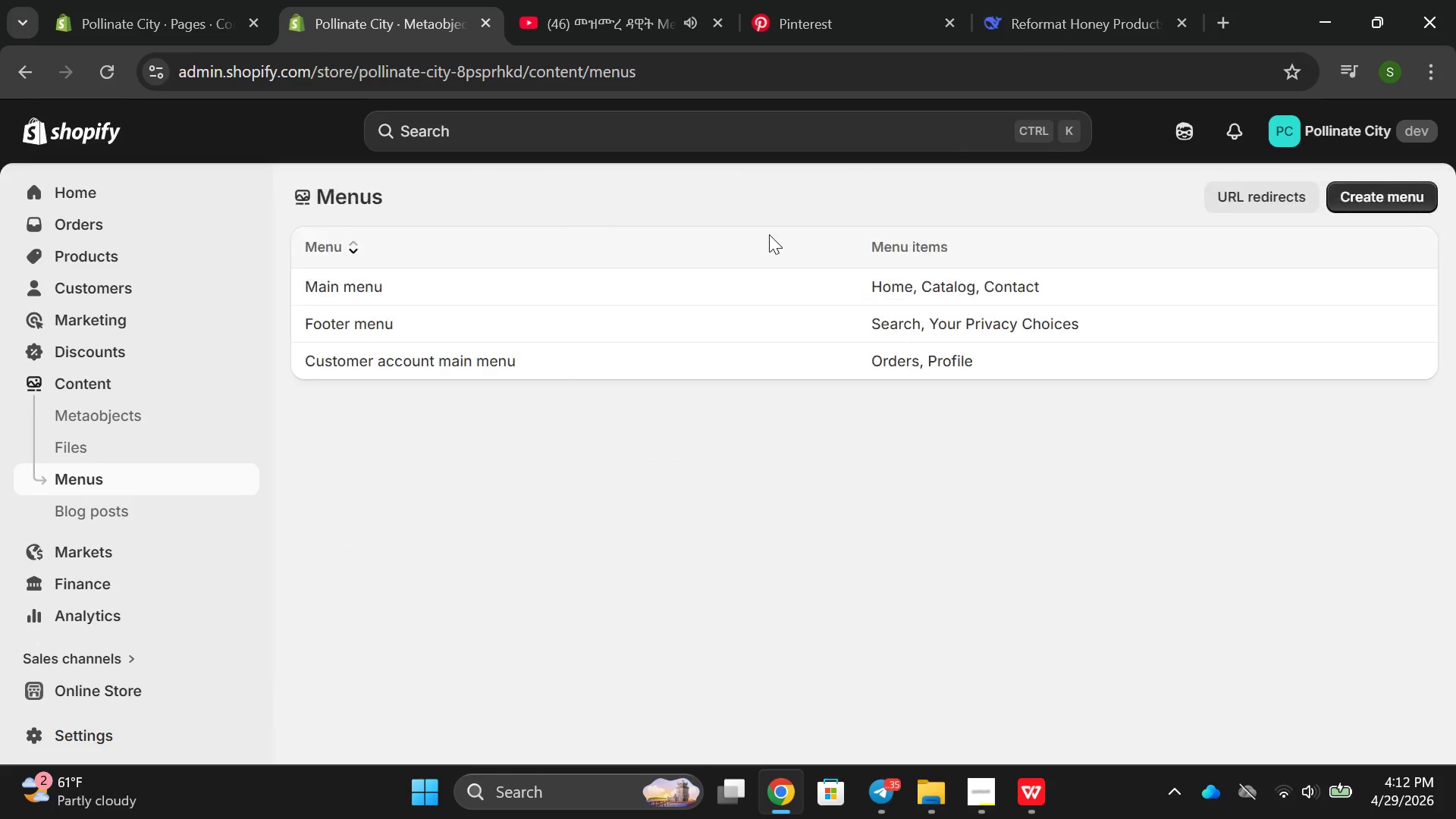 
left_click([1393, 188])
 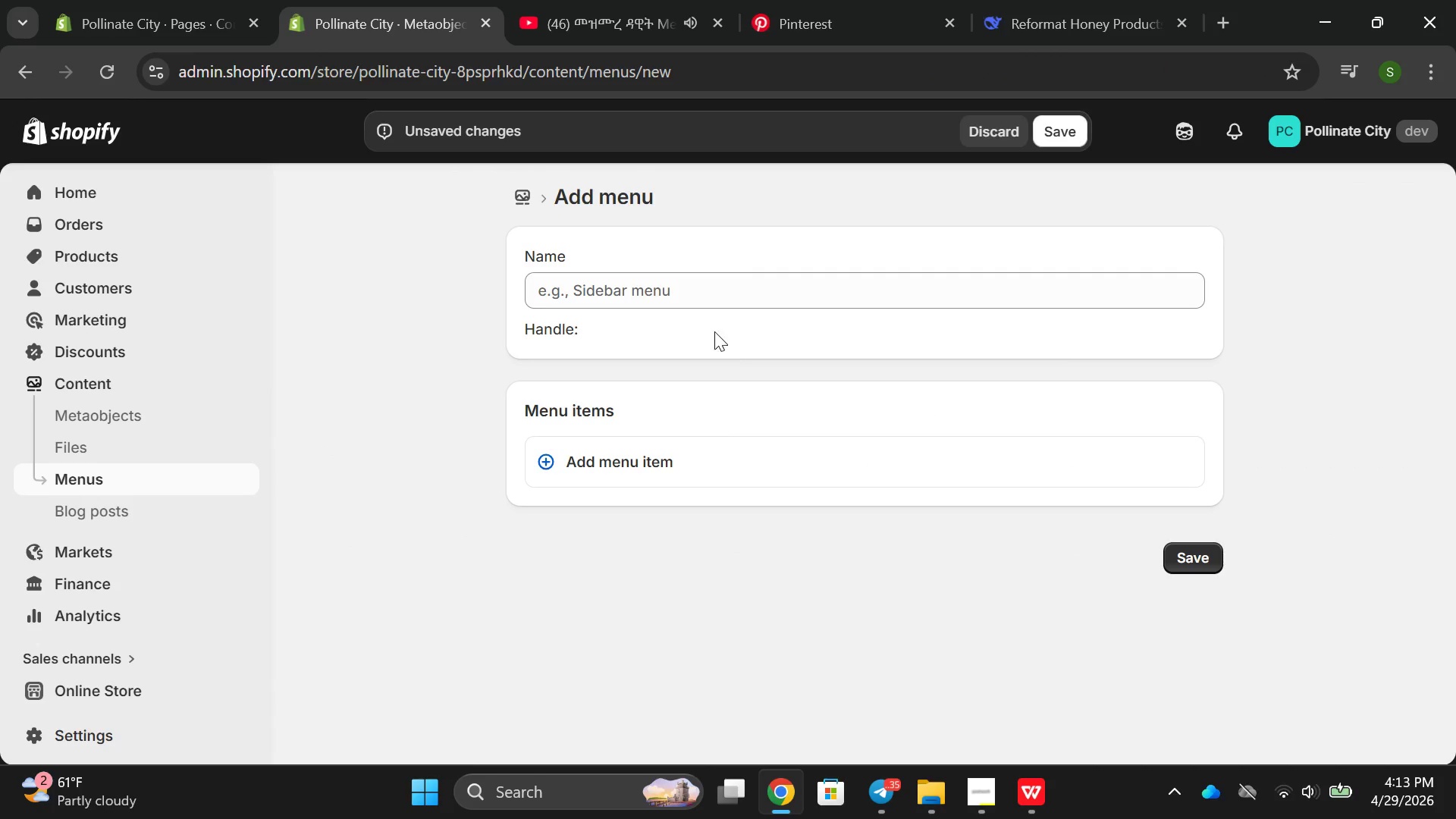 
left_click([695, 298])
 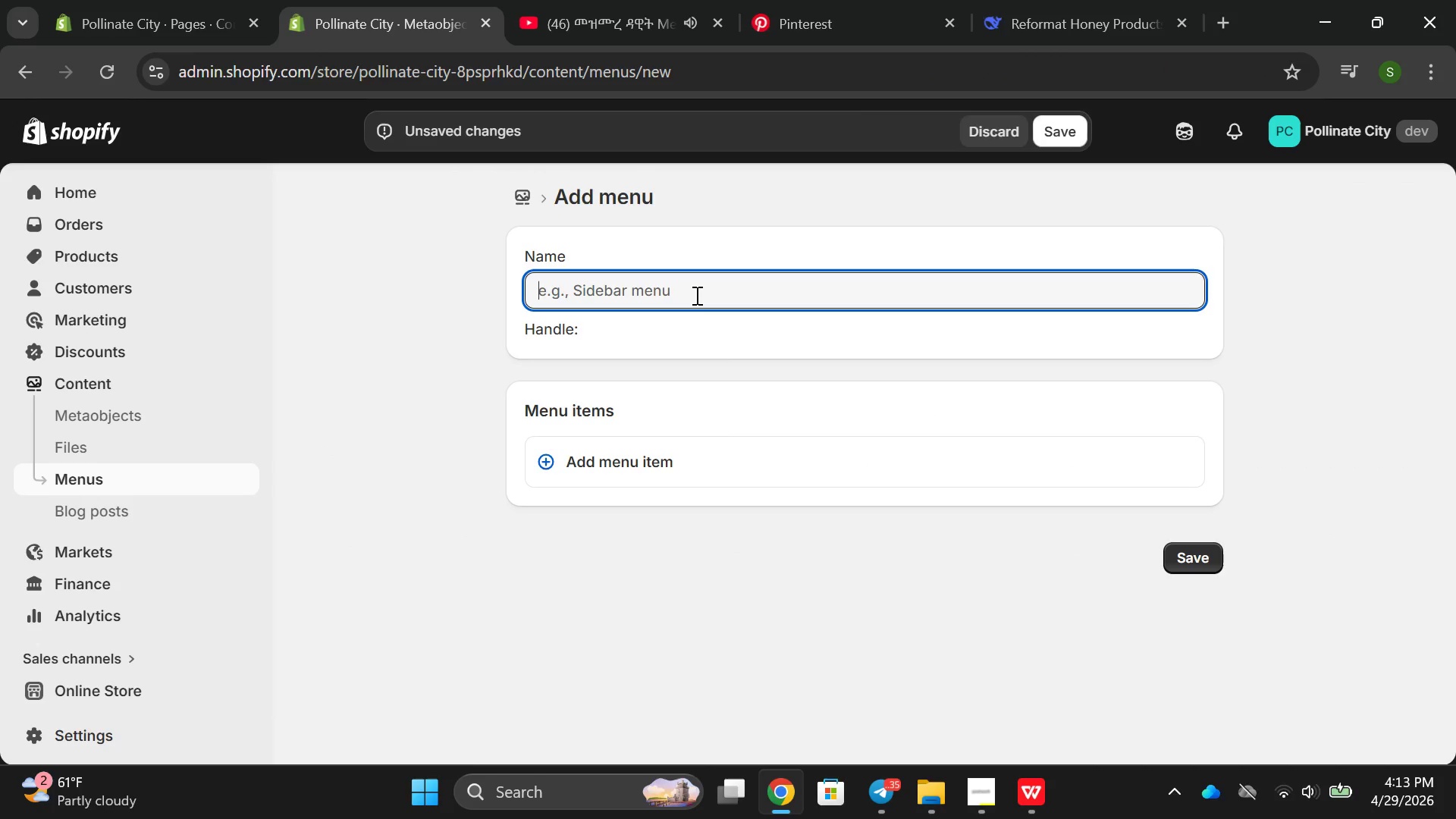 
key(C)
 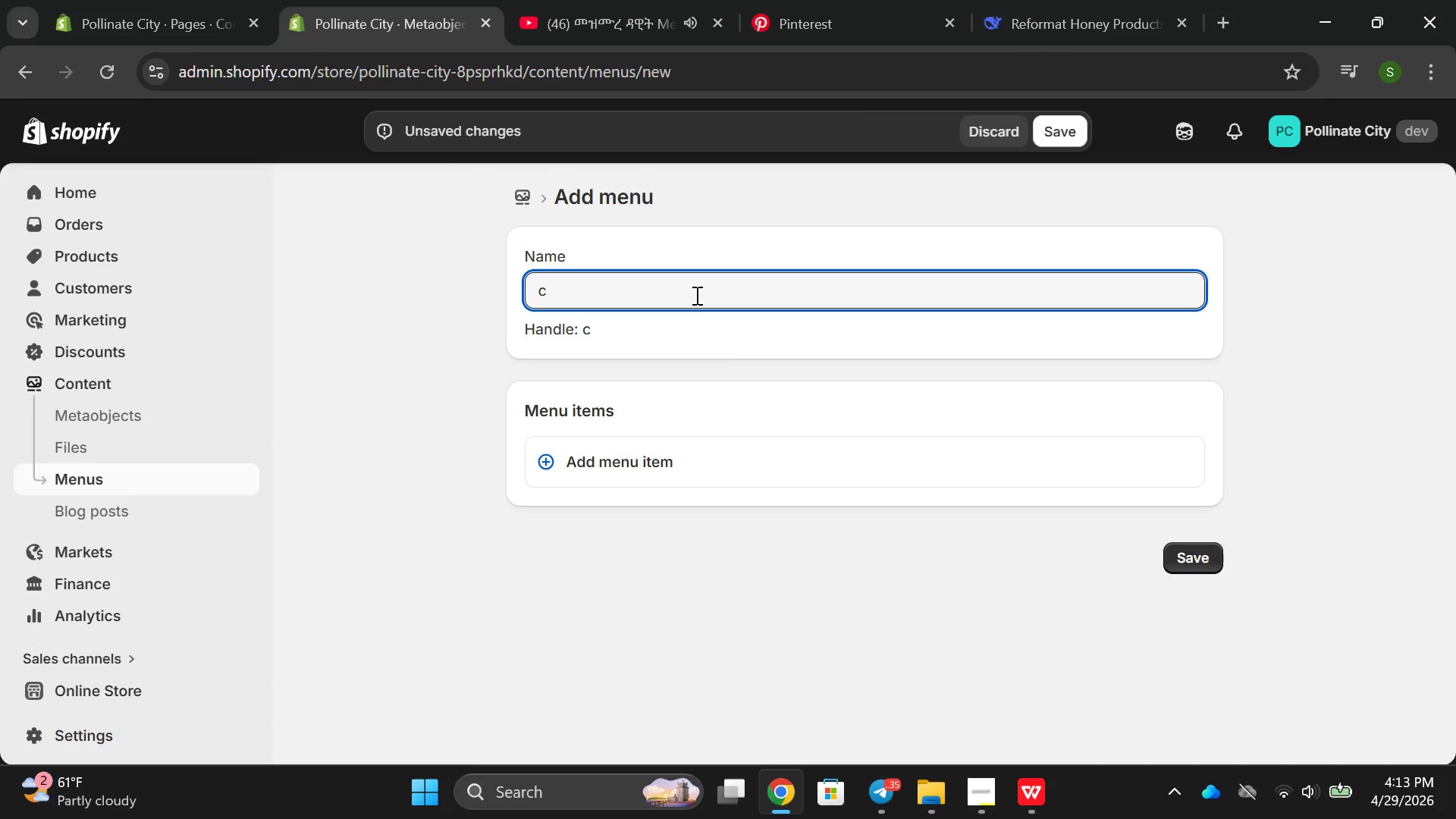 
key(Backspace)
 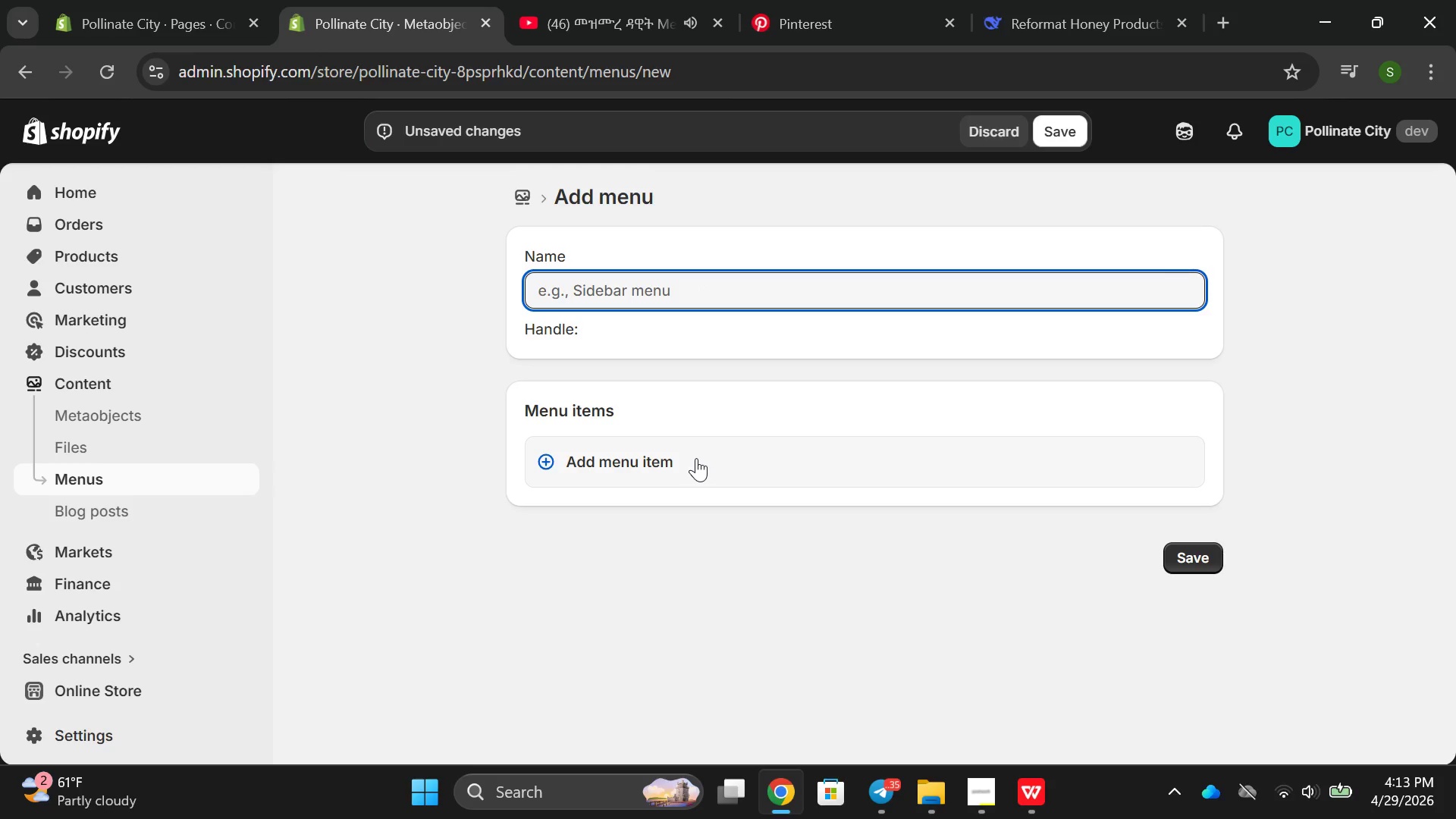 
type(our )
key(Backspace)
key(Backspace)
key(Backspace)
key(Backspace)
type(Our)
 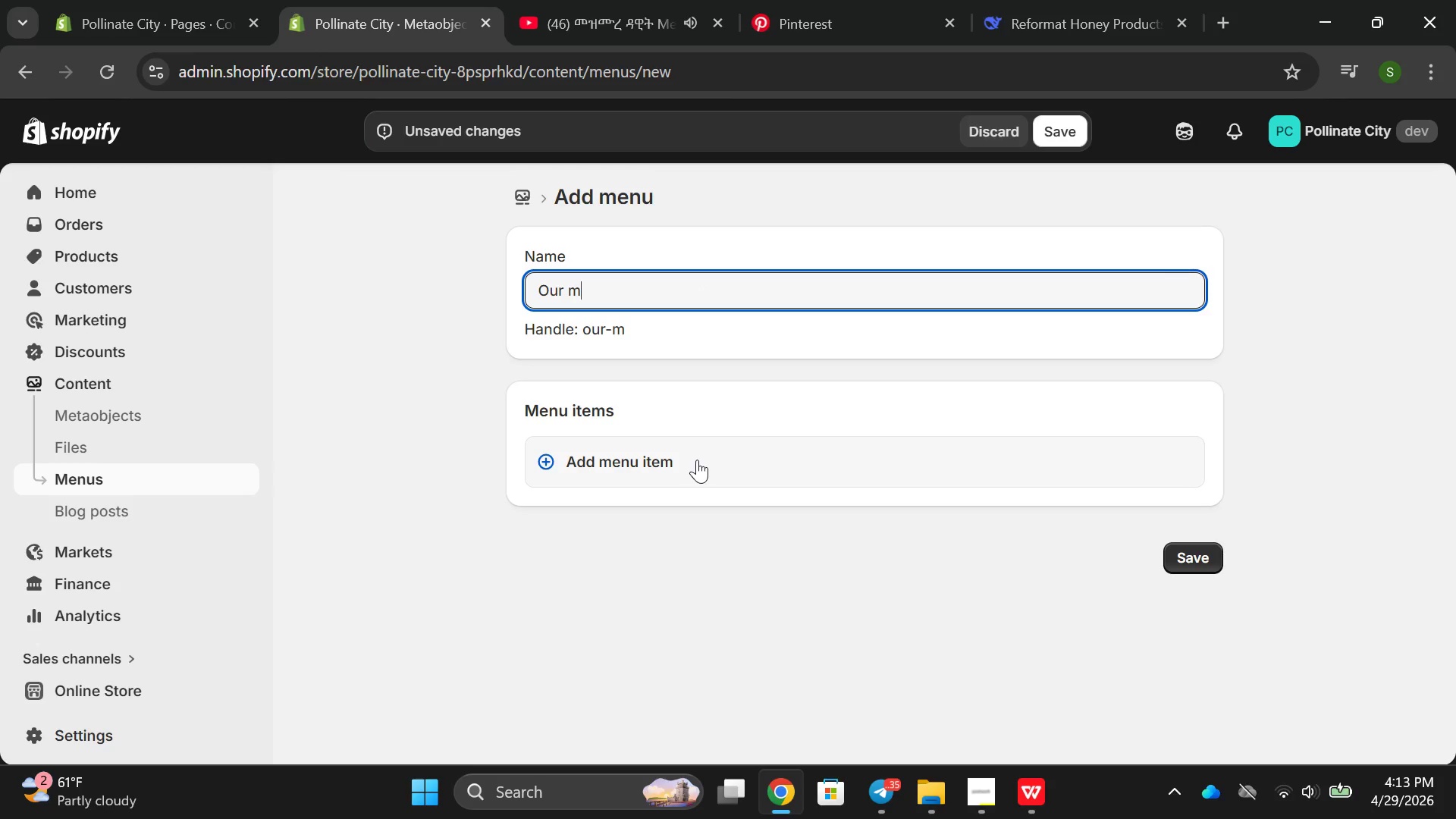 
 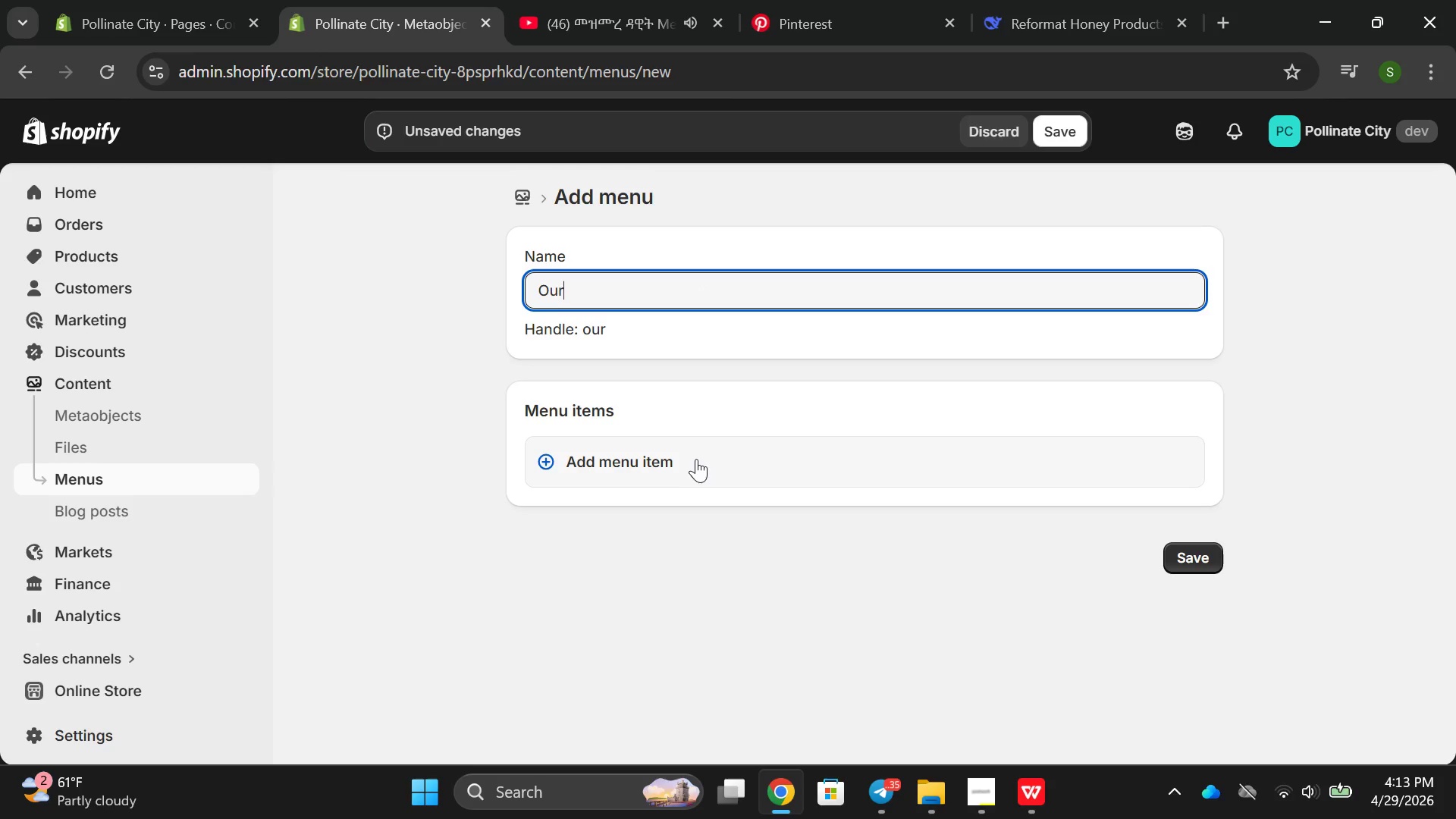 
type( m)
key(Backspace)
type(Mission)
 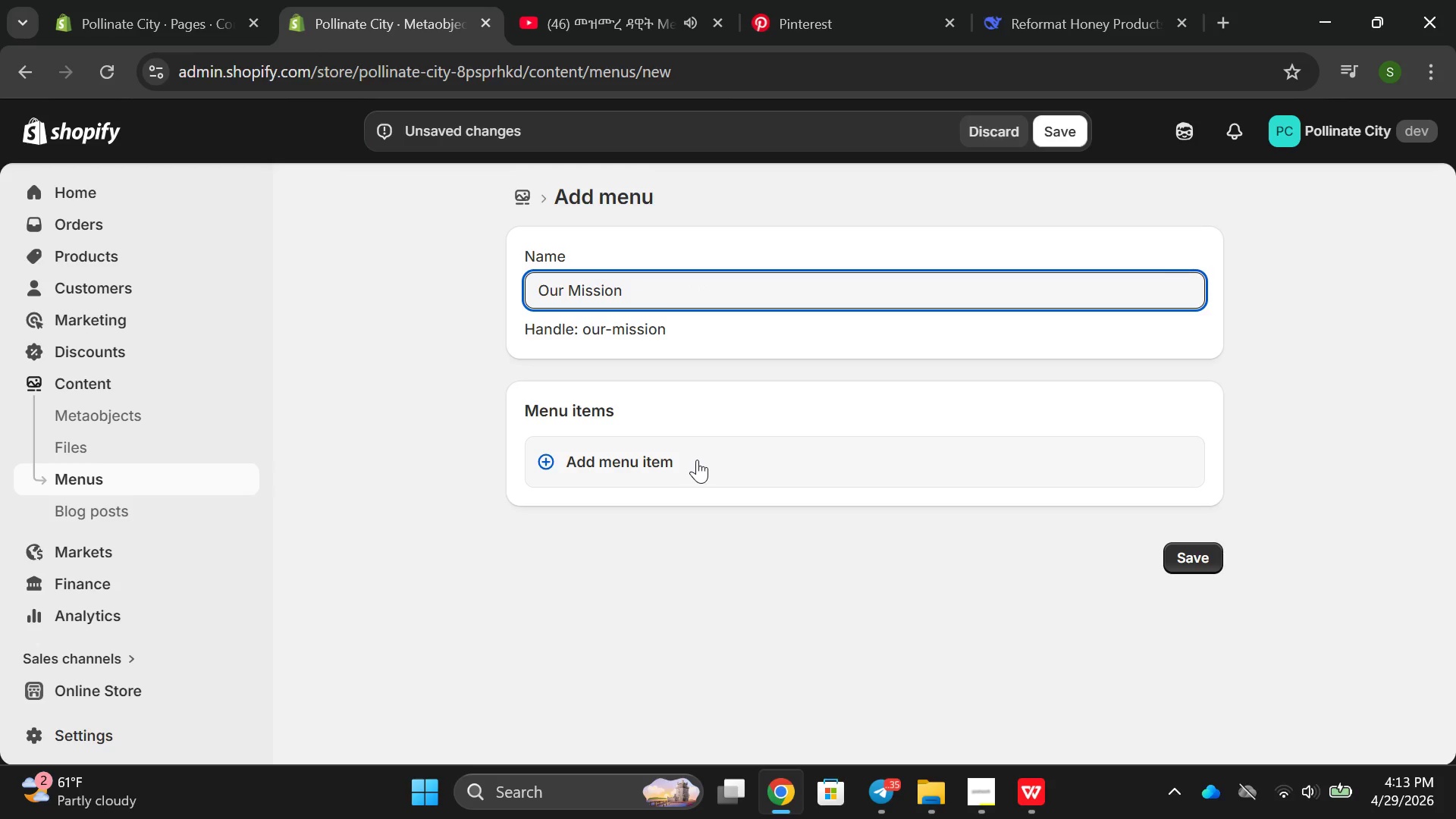 
left_click([1208, 567])
 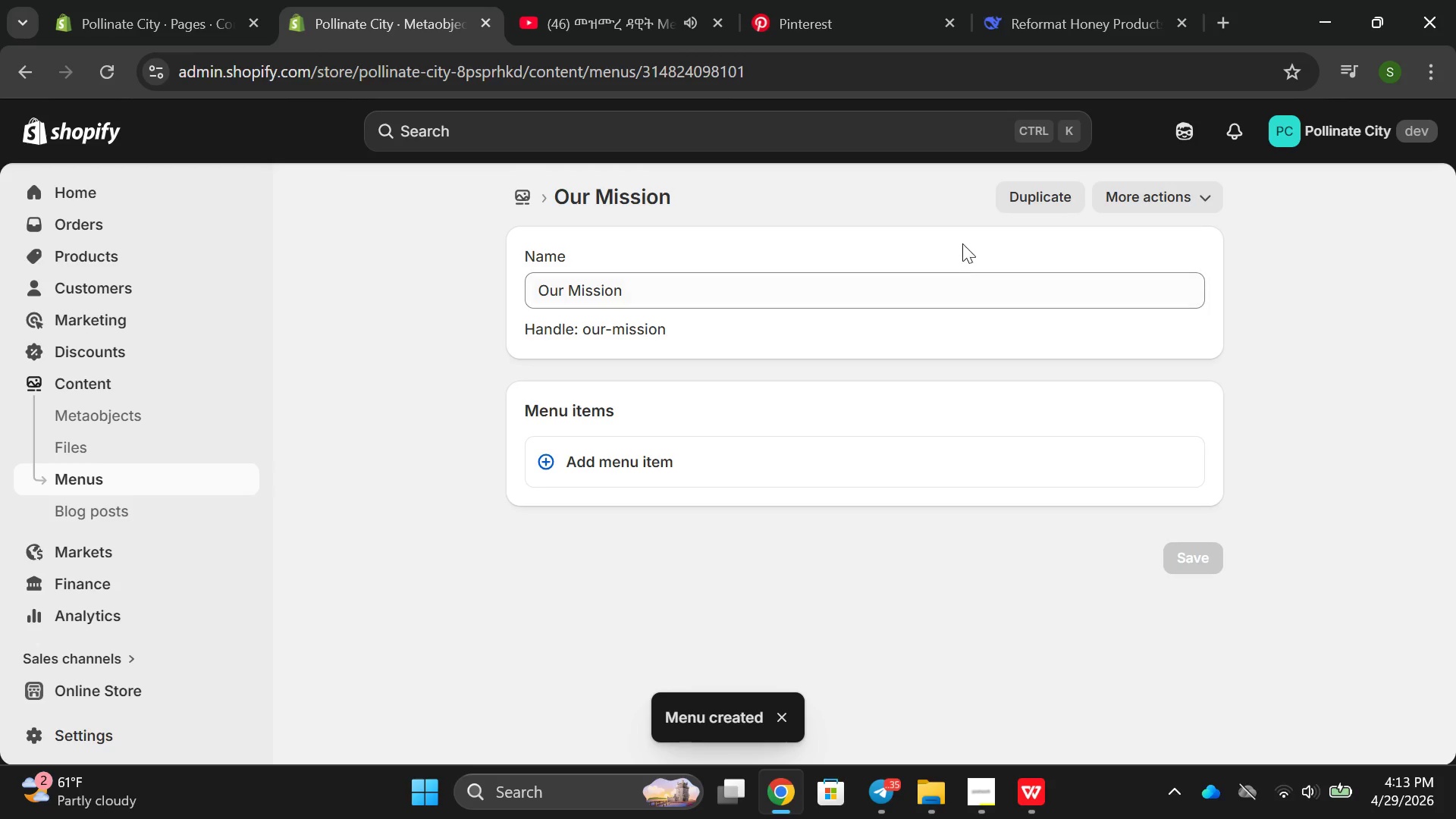 
left_click([804, 541])
 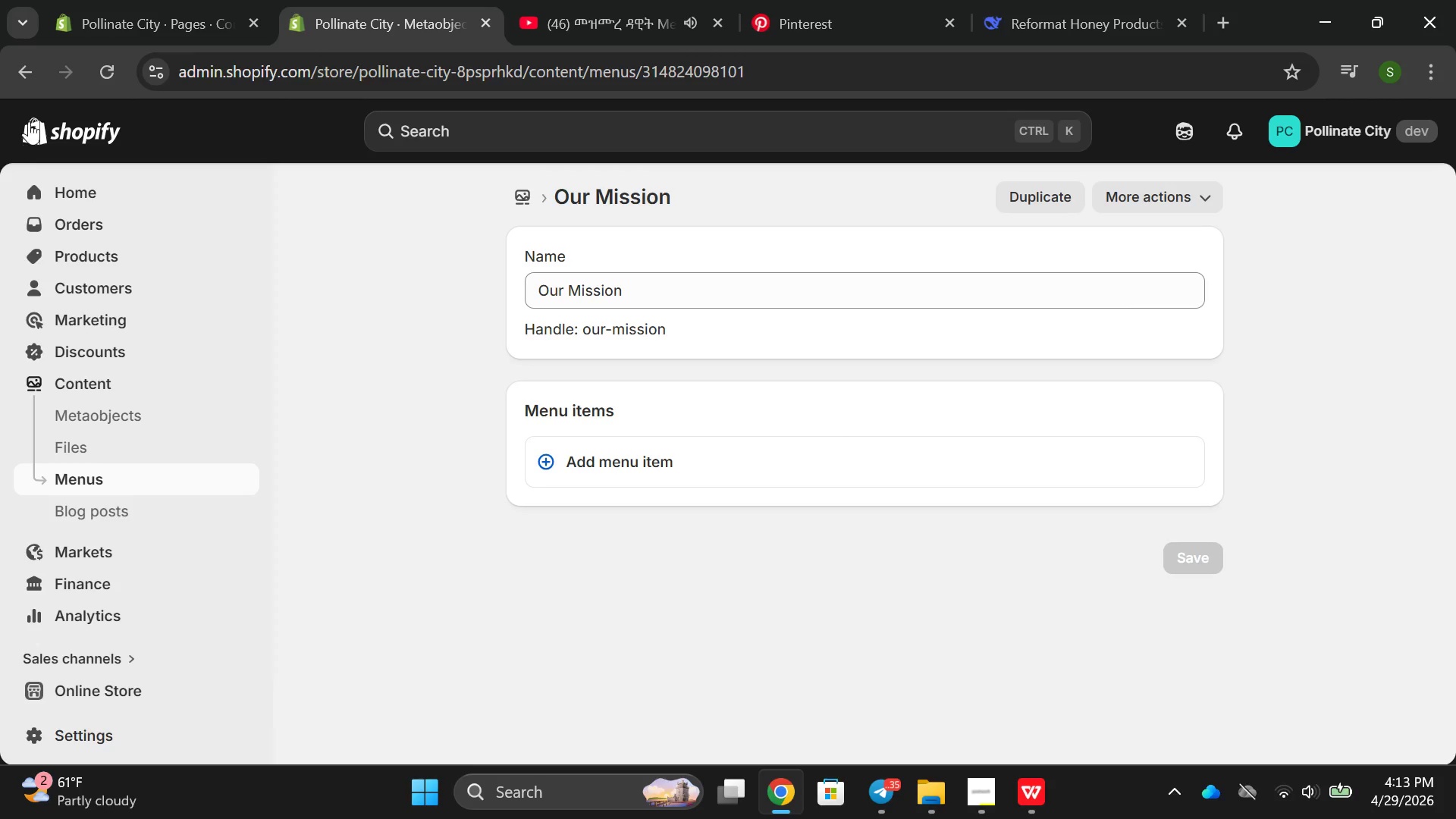 
left_click([29, 77])
 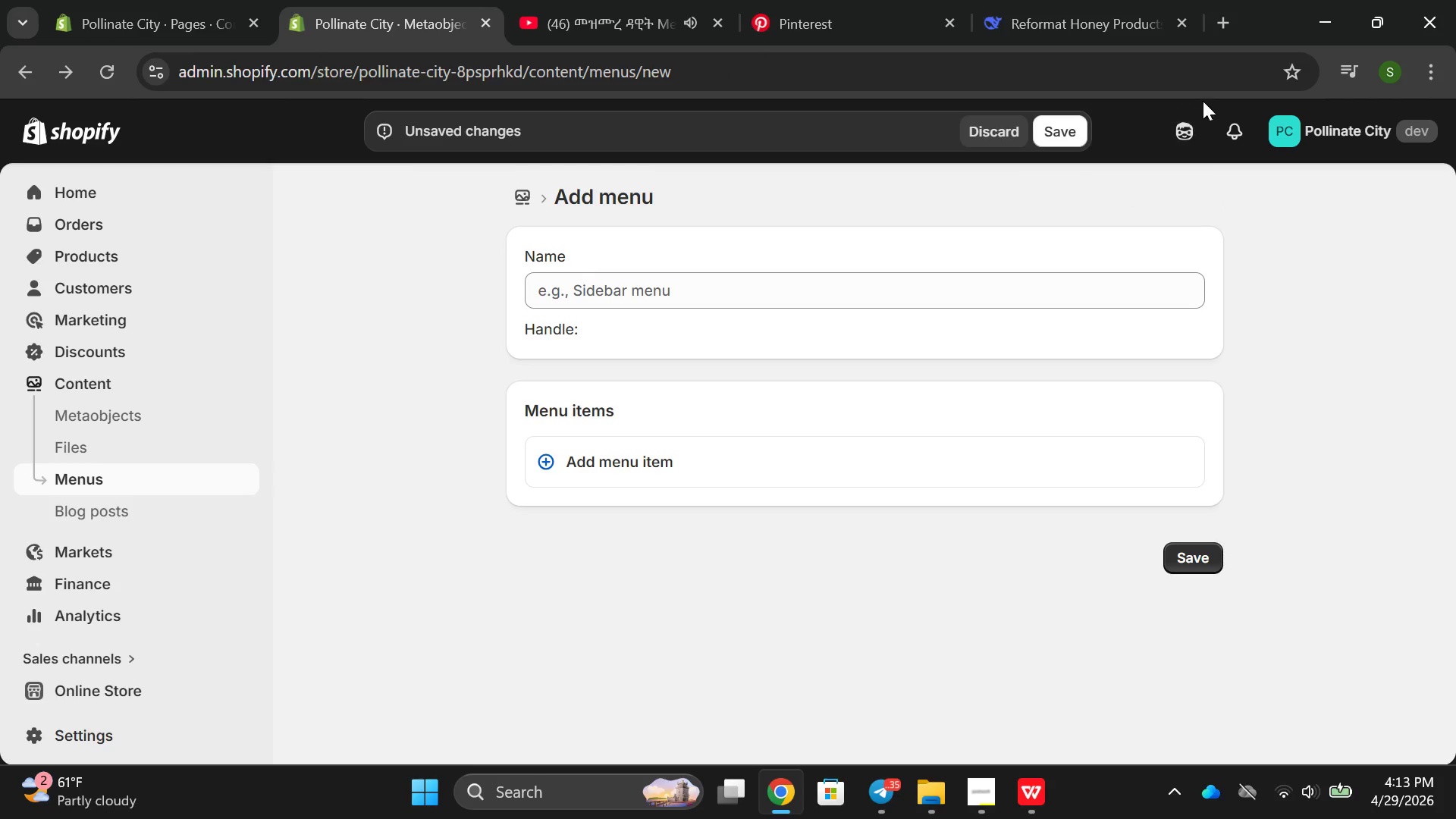 
left_click([1074, 130])
 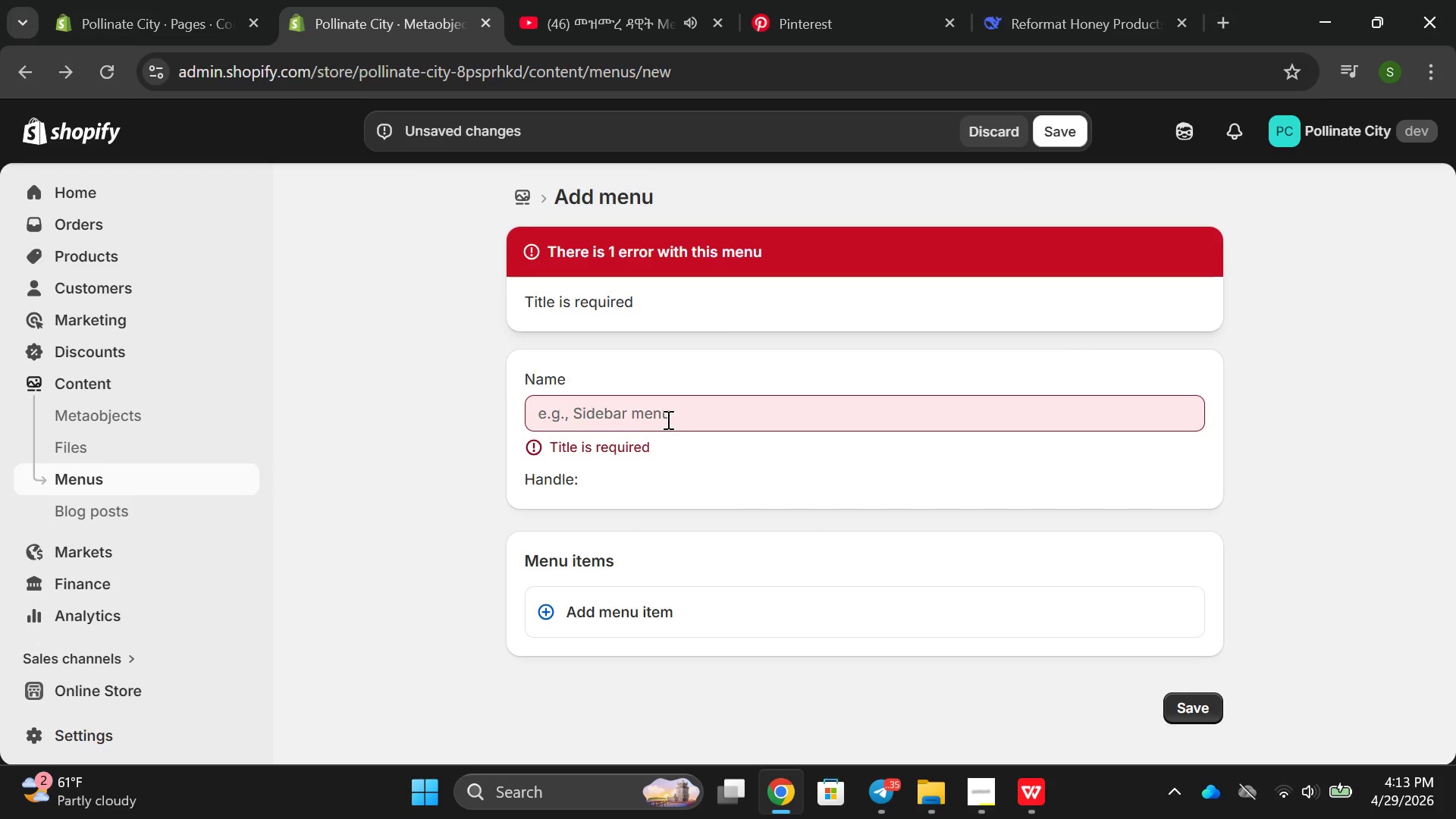 
left_click([668, 424])
 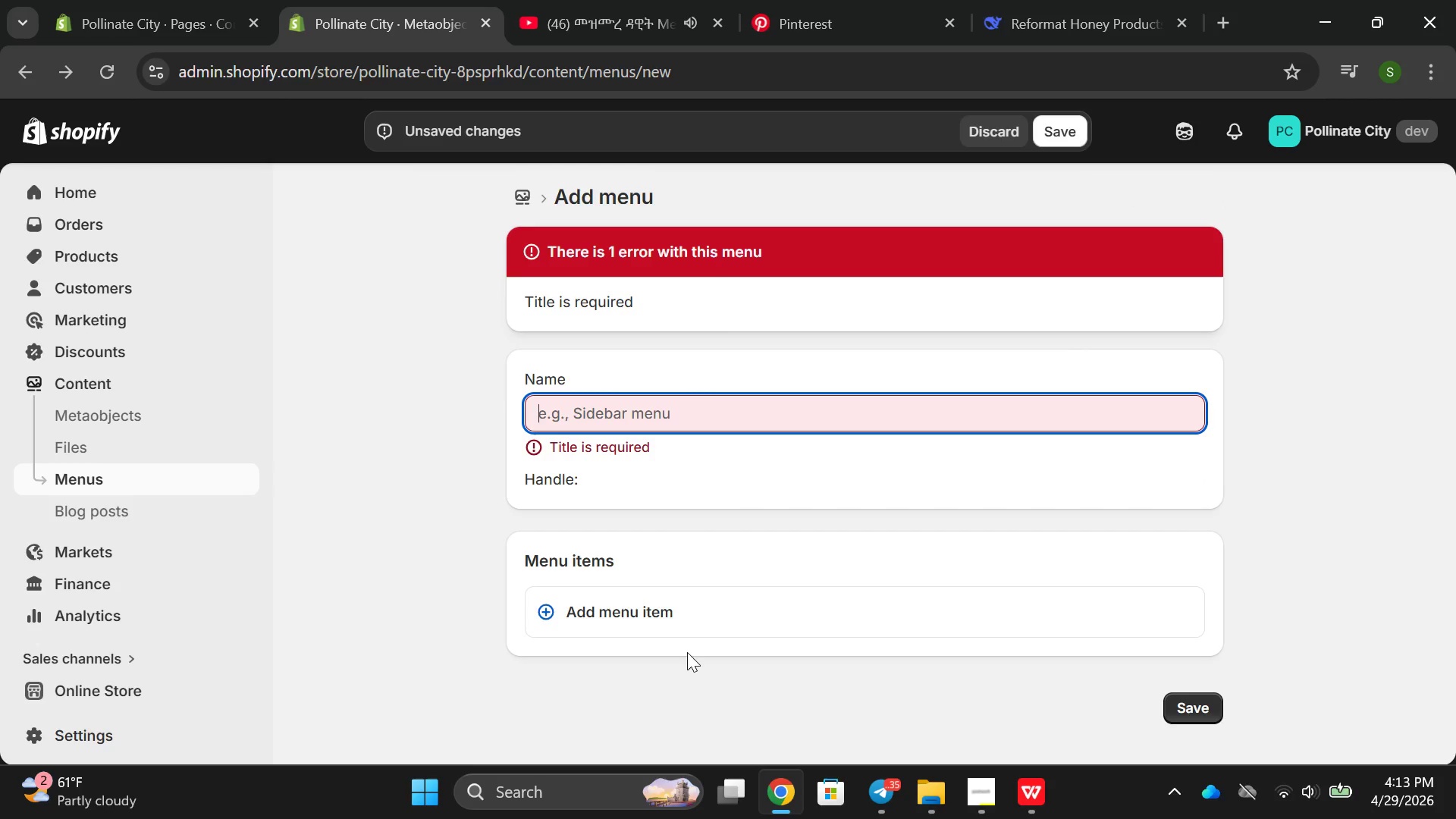 
left_click([665, 612])
 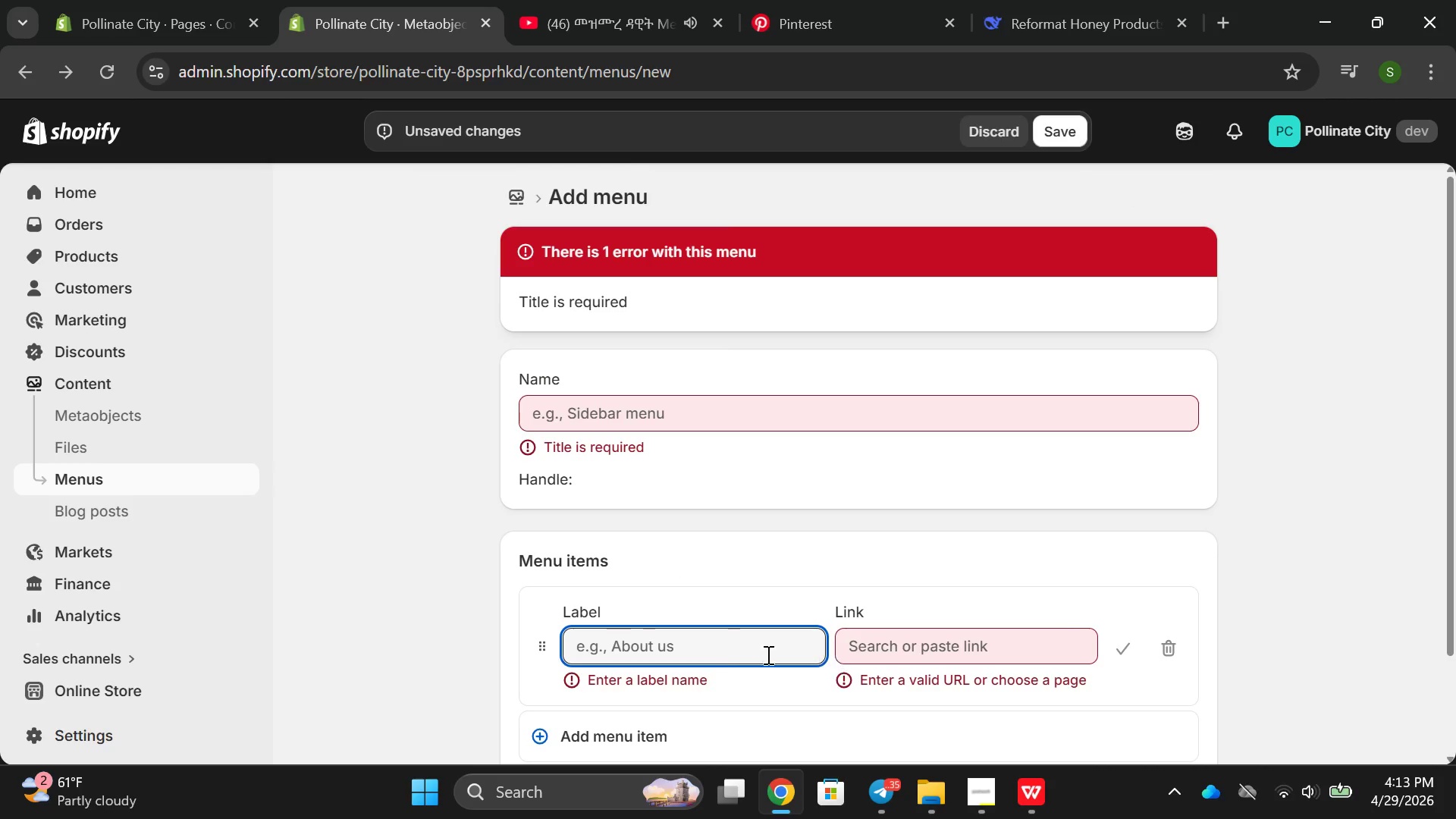 
left_click([722, 646])
 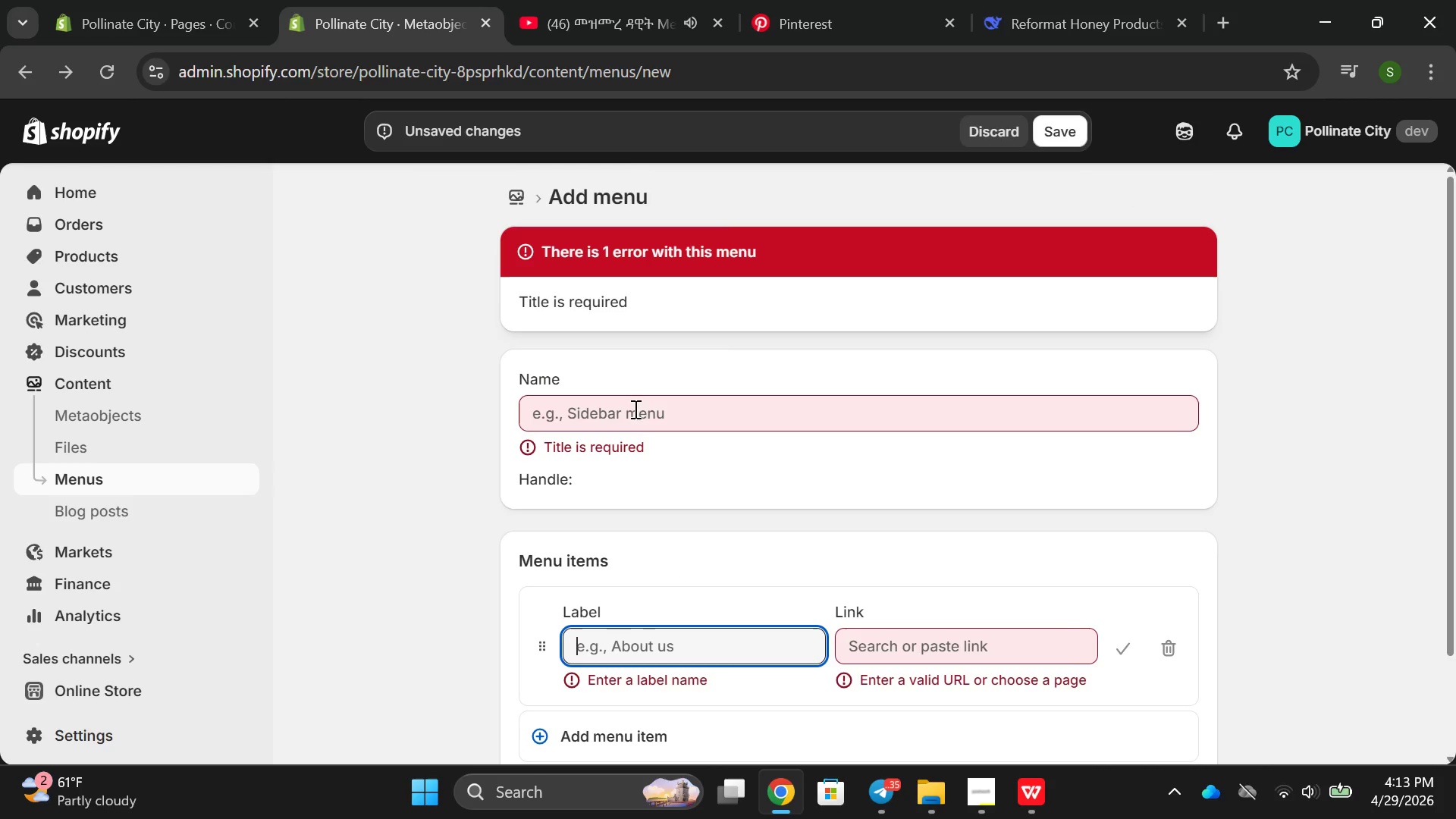 
double_click([643, 416])
 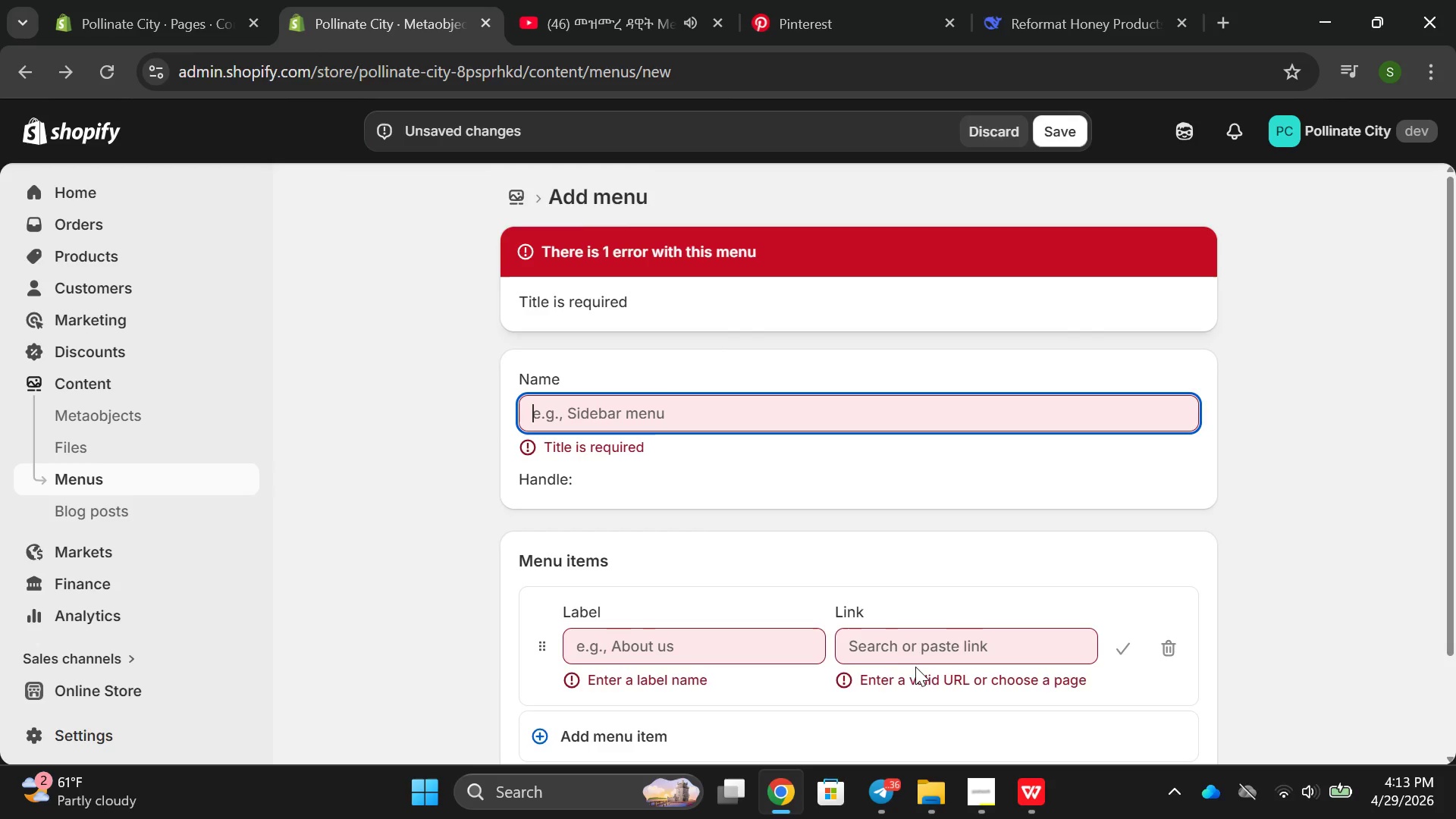 
scroll: coordinate [888, 654], scroll_direction: down, amount: 1.0
 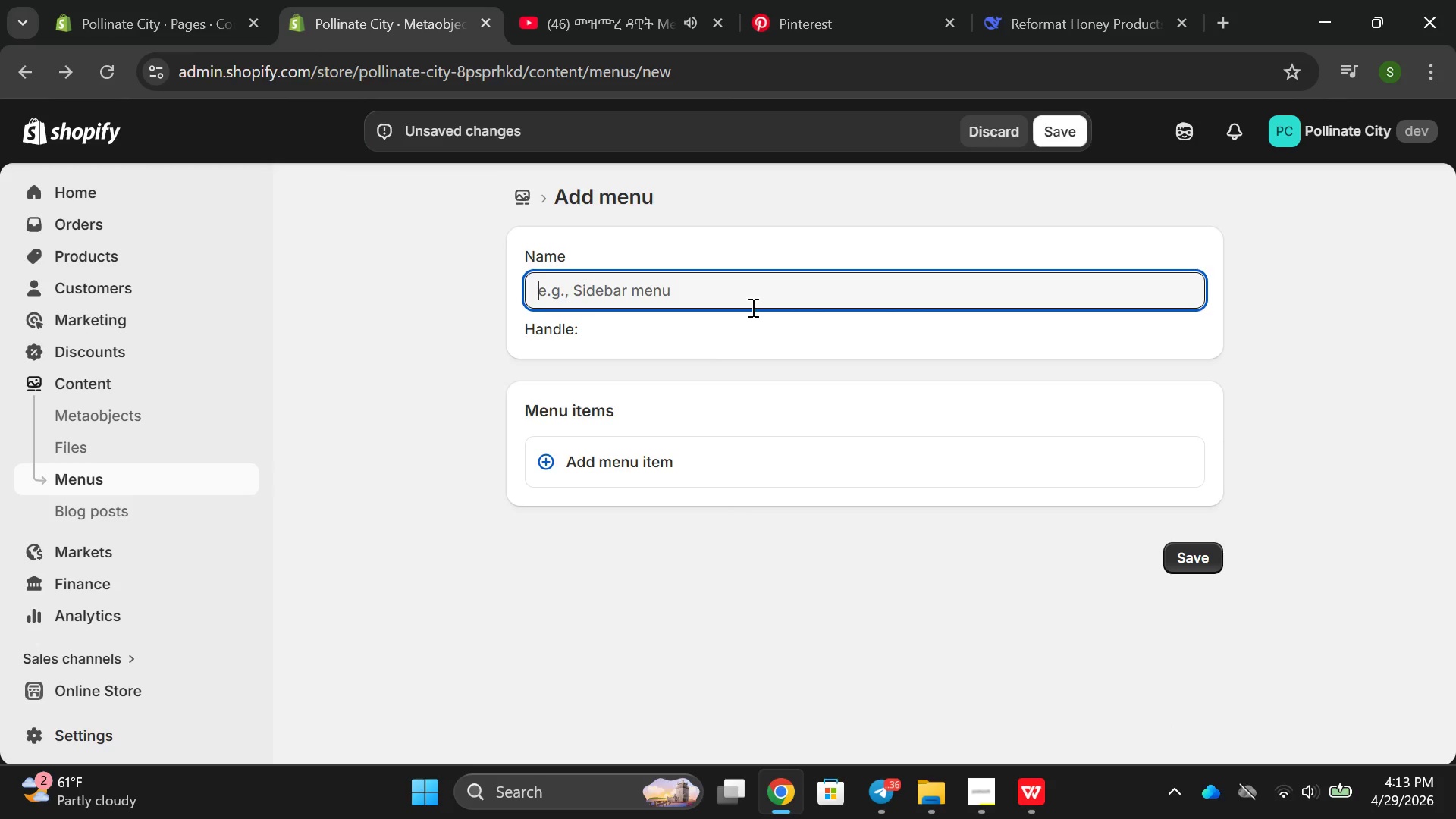 
left_click([31, 61])
 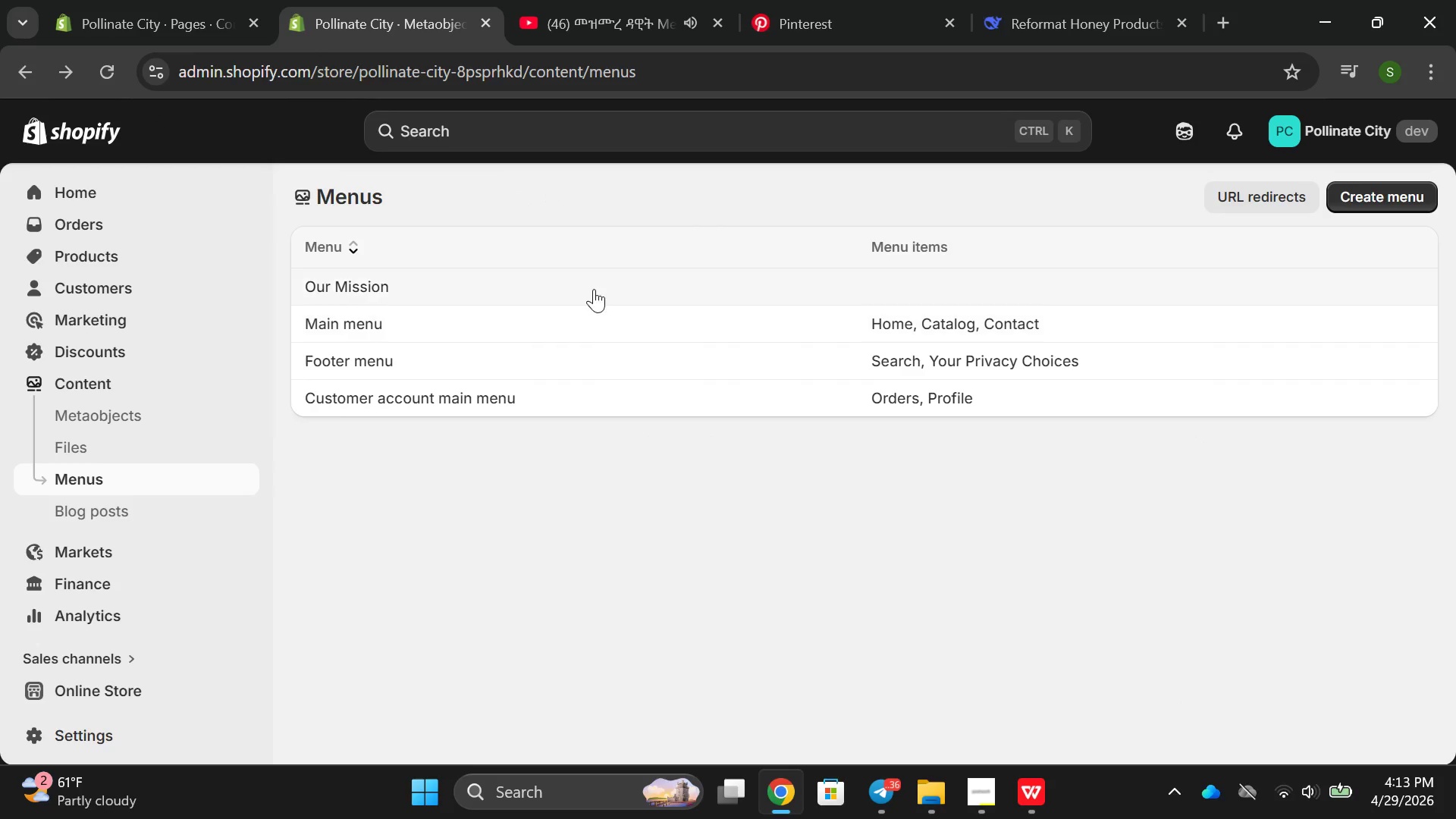 
right_click([595, 283])
 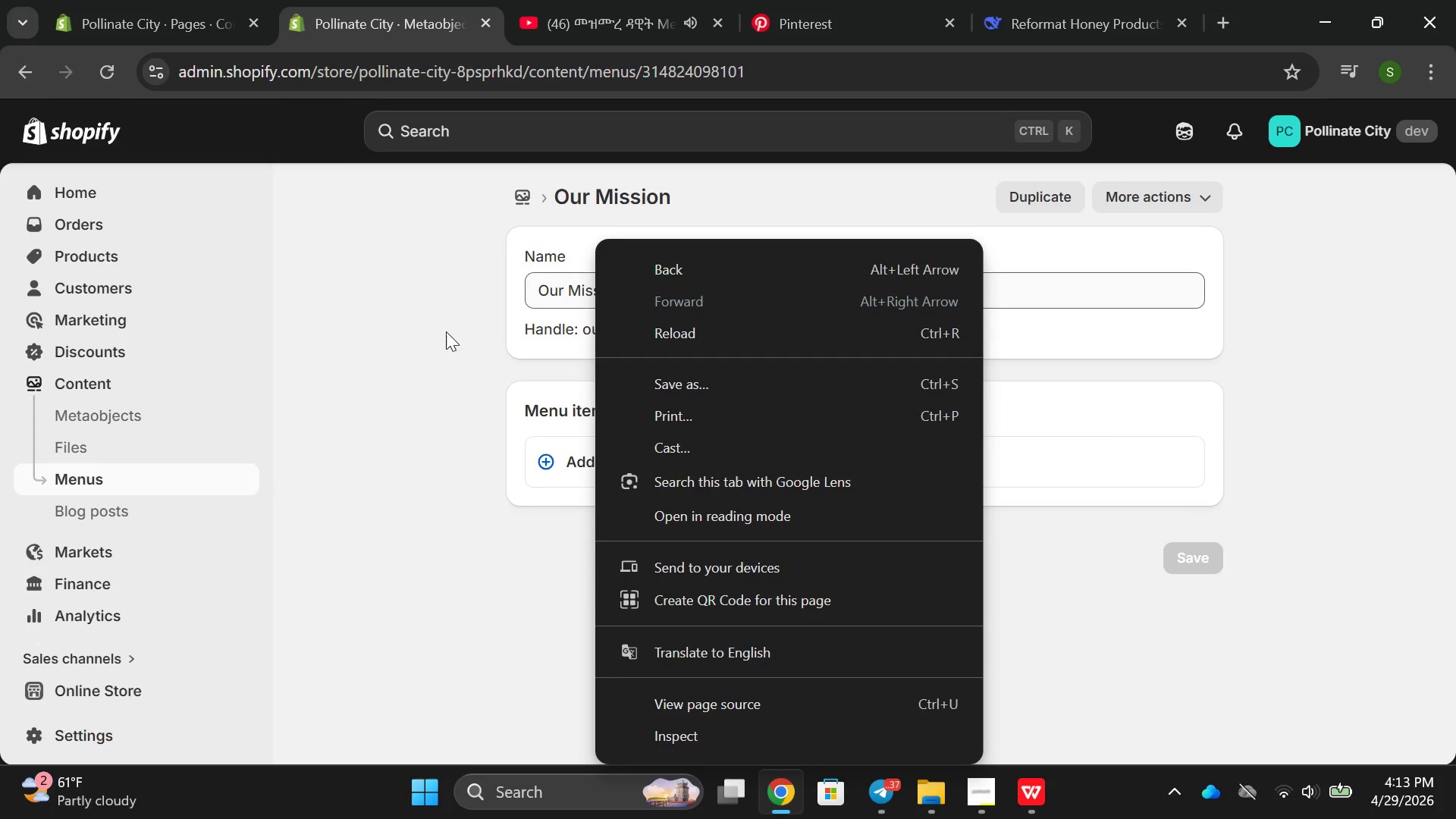 
left_click([289, 309])
 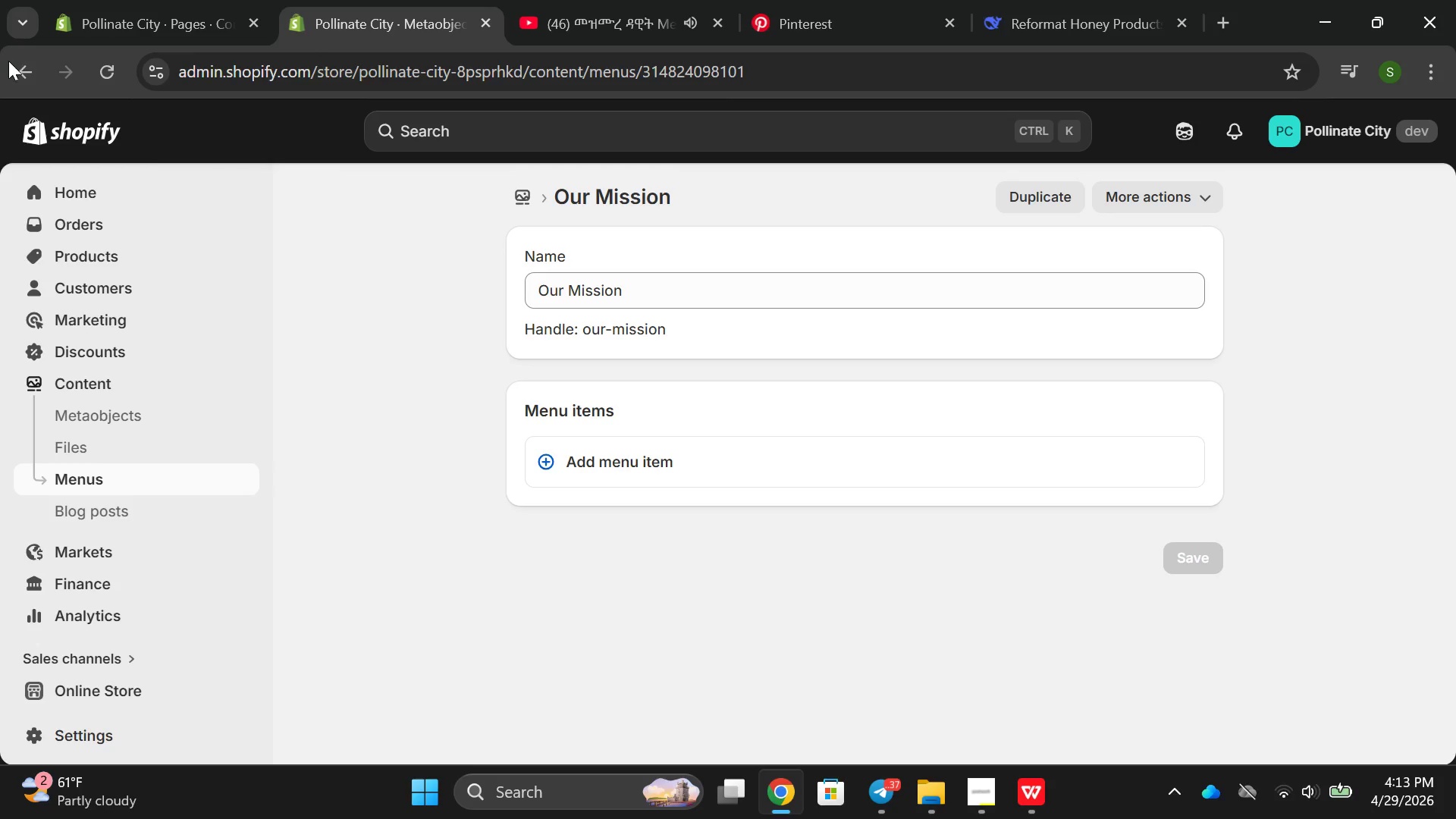 
left_click([19, 71])
 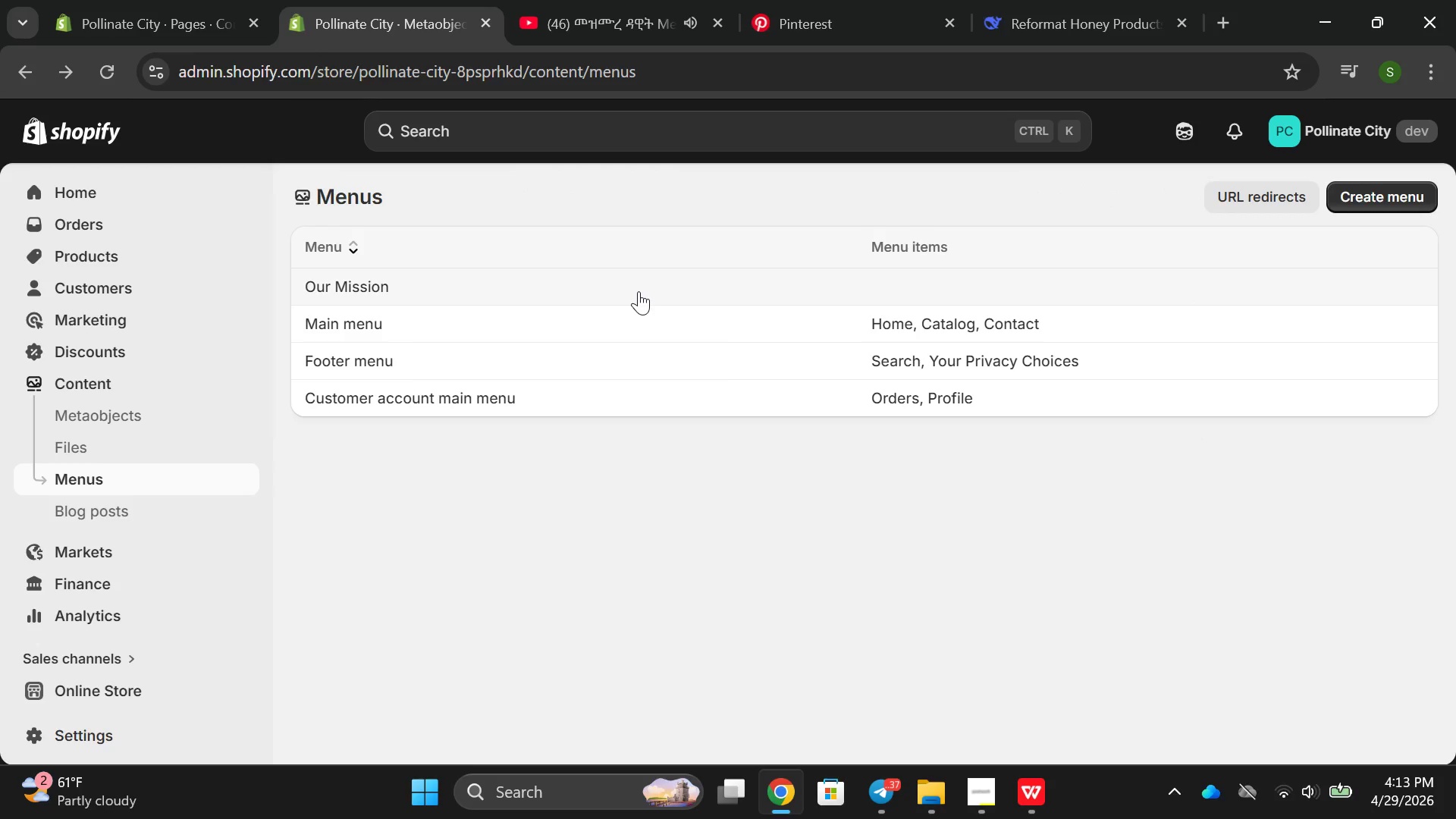 
left_click_drag(start_coordinate=[639, 291], to_coordinate=[642, 294])
 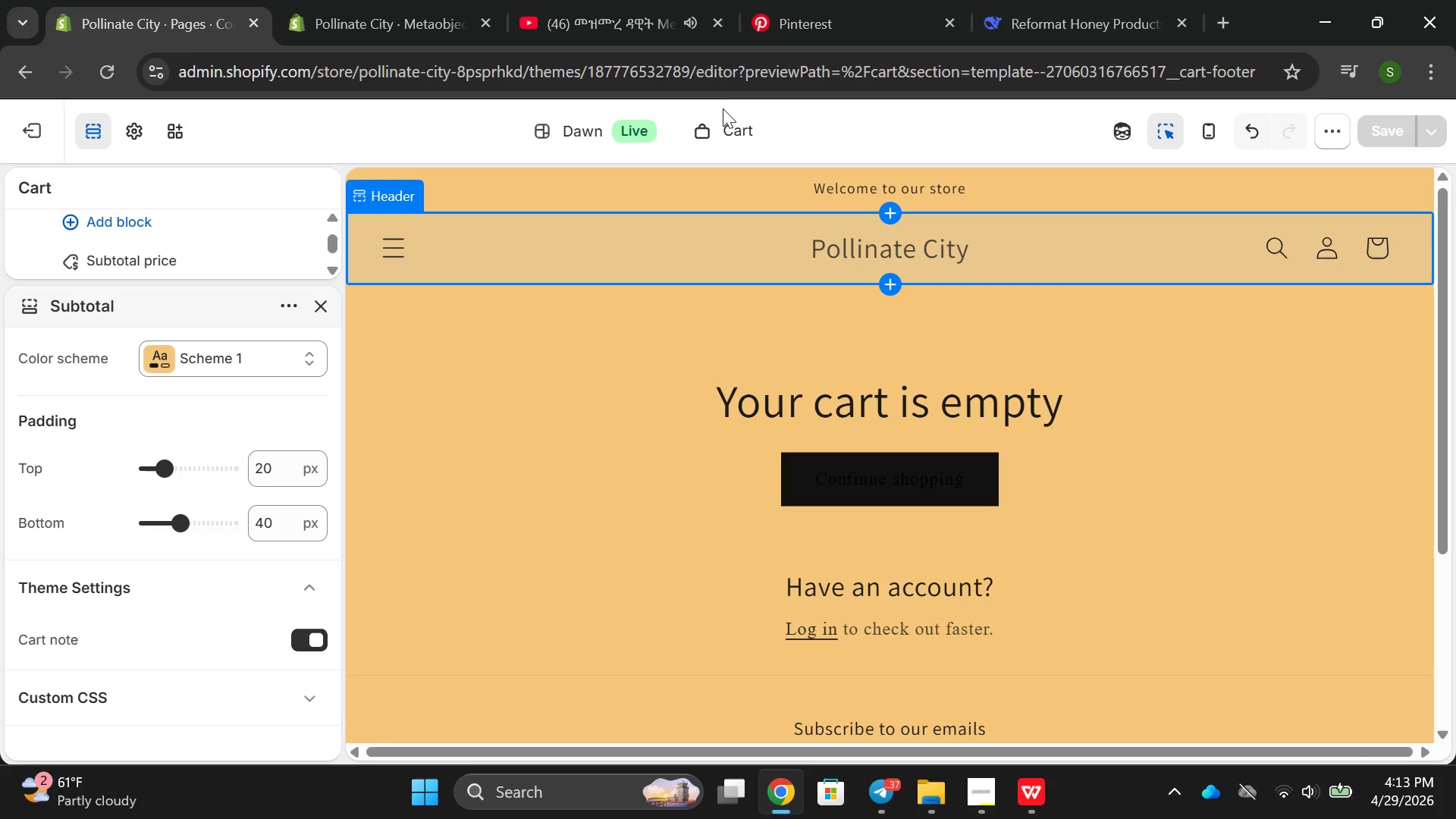 
wait(6.86)
 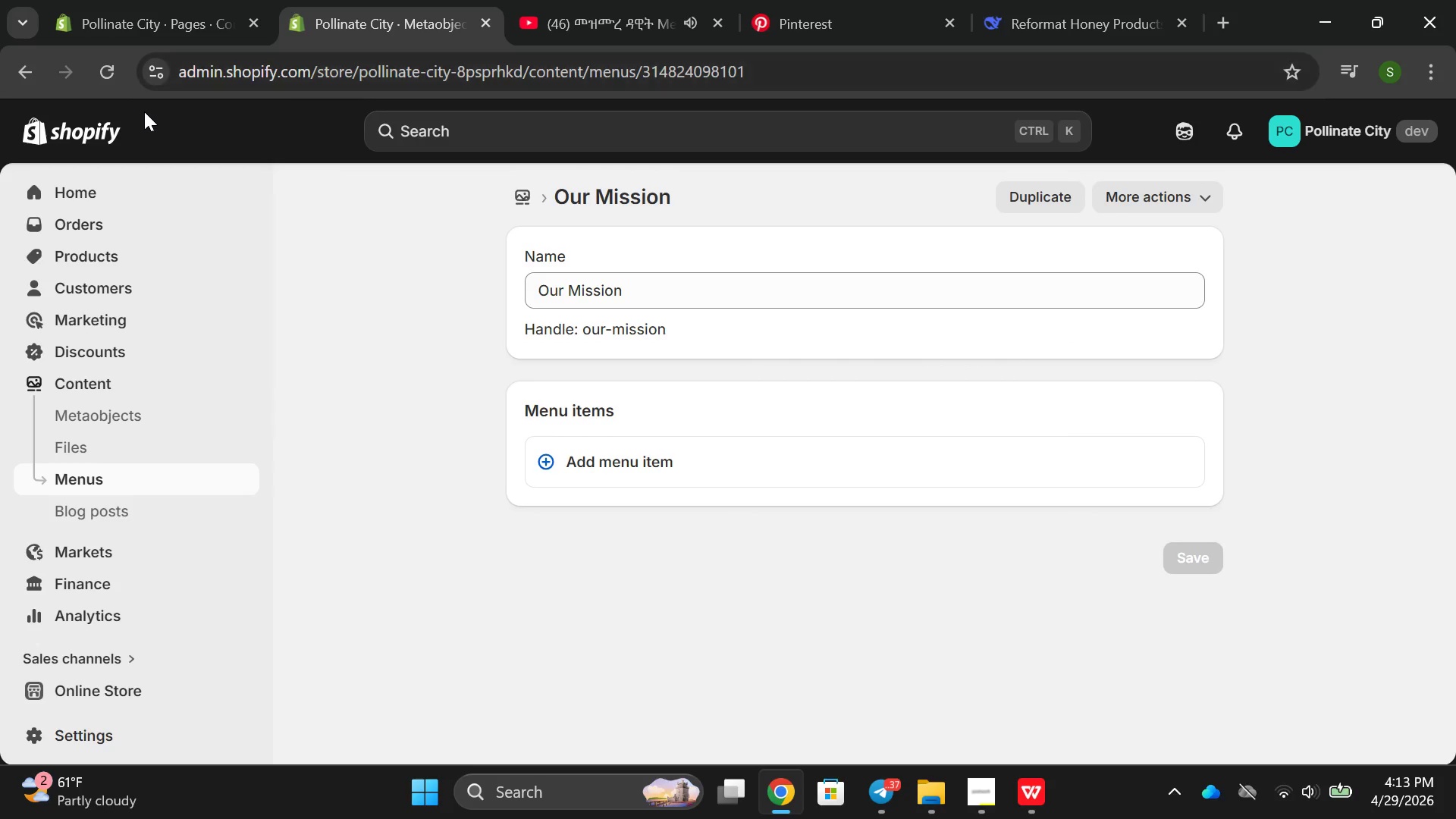 
left_click([663, 233])
 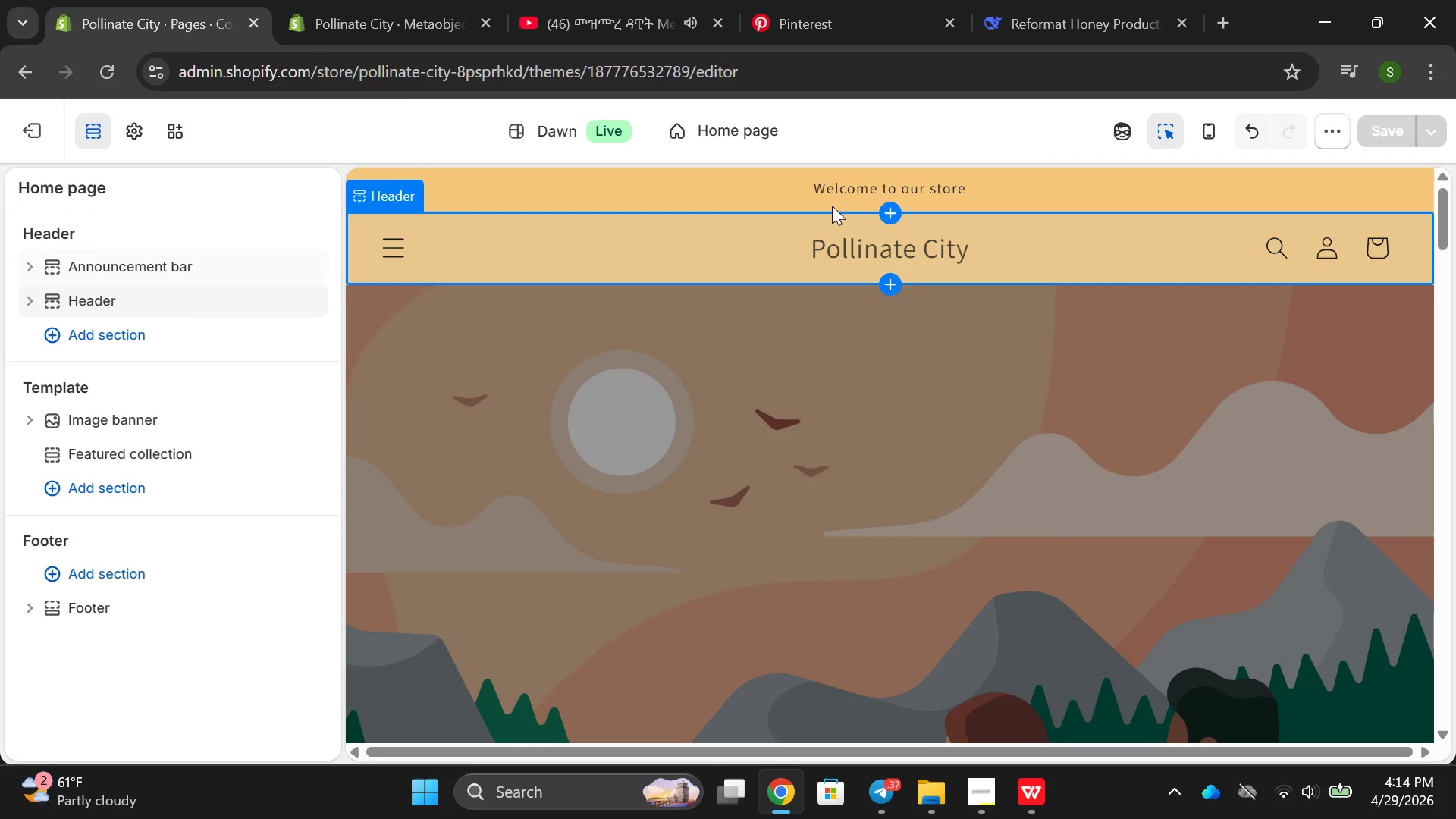 
left_click([736, 141])
 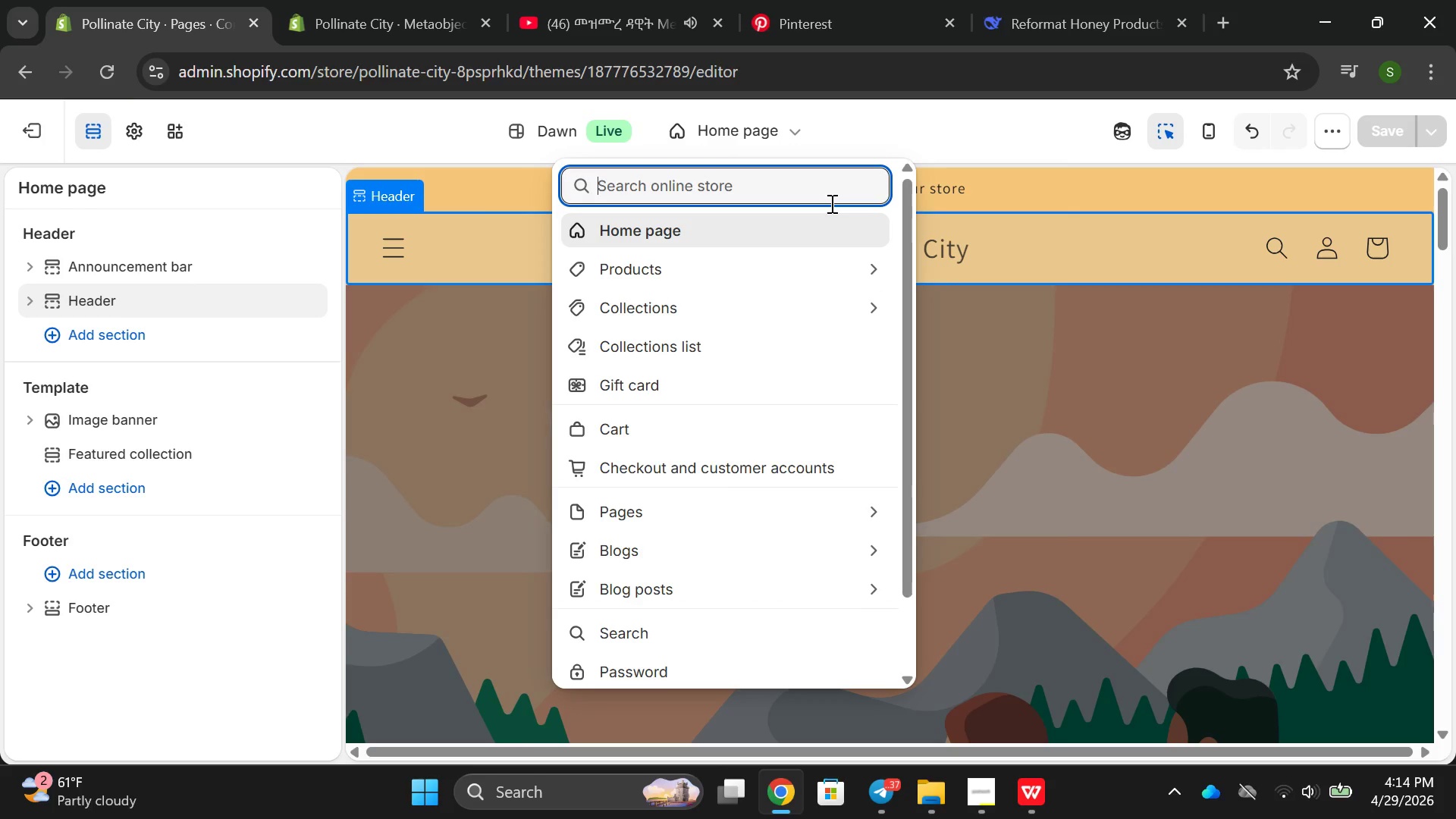 
wait(9.56)
 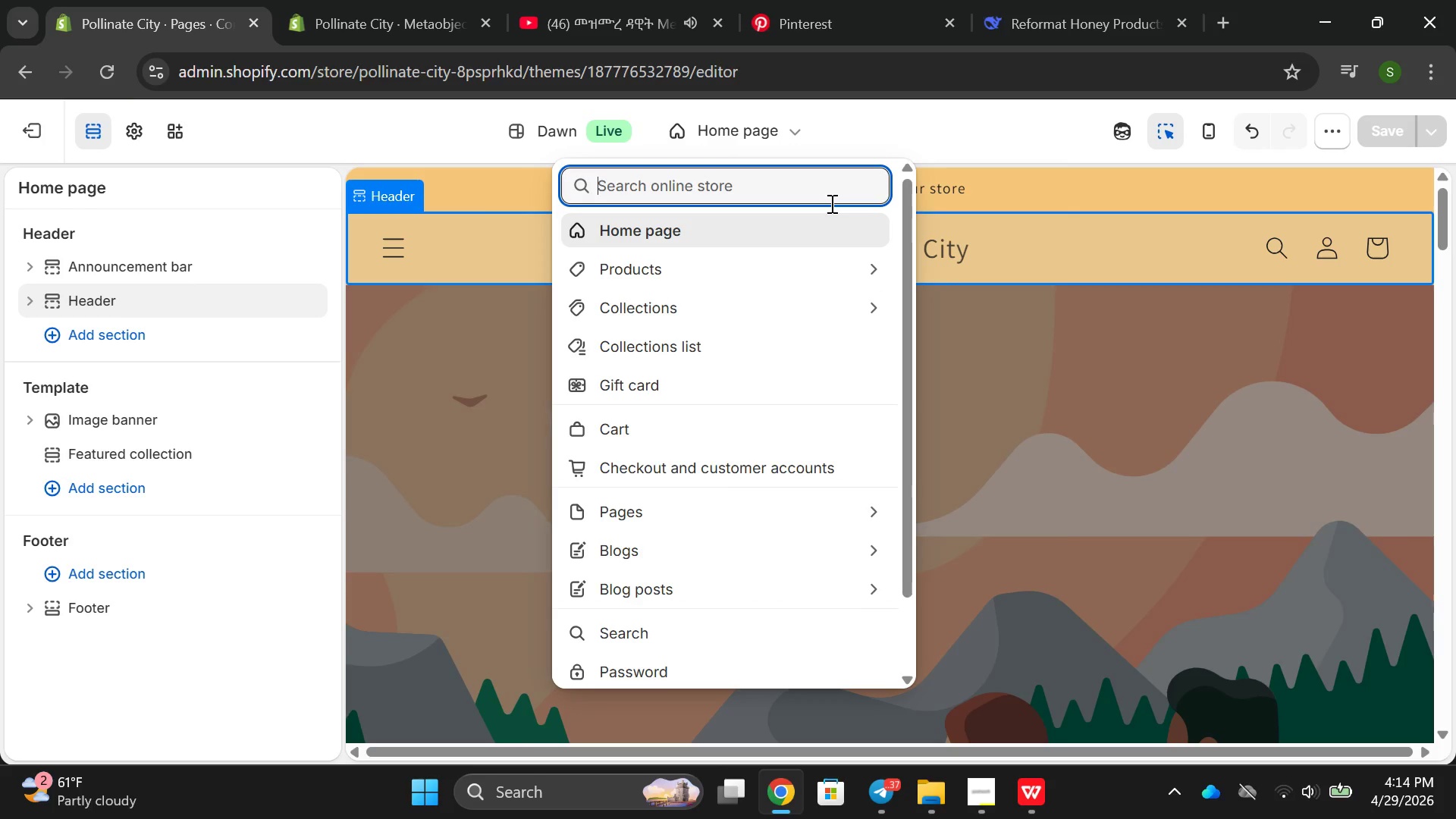 
left_click([742, 283])
 